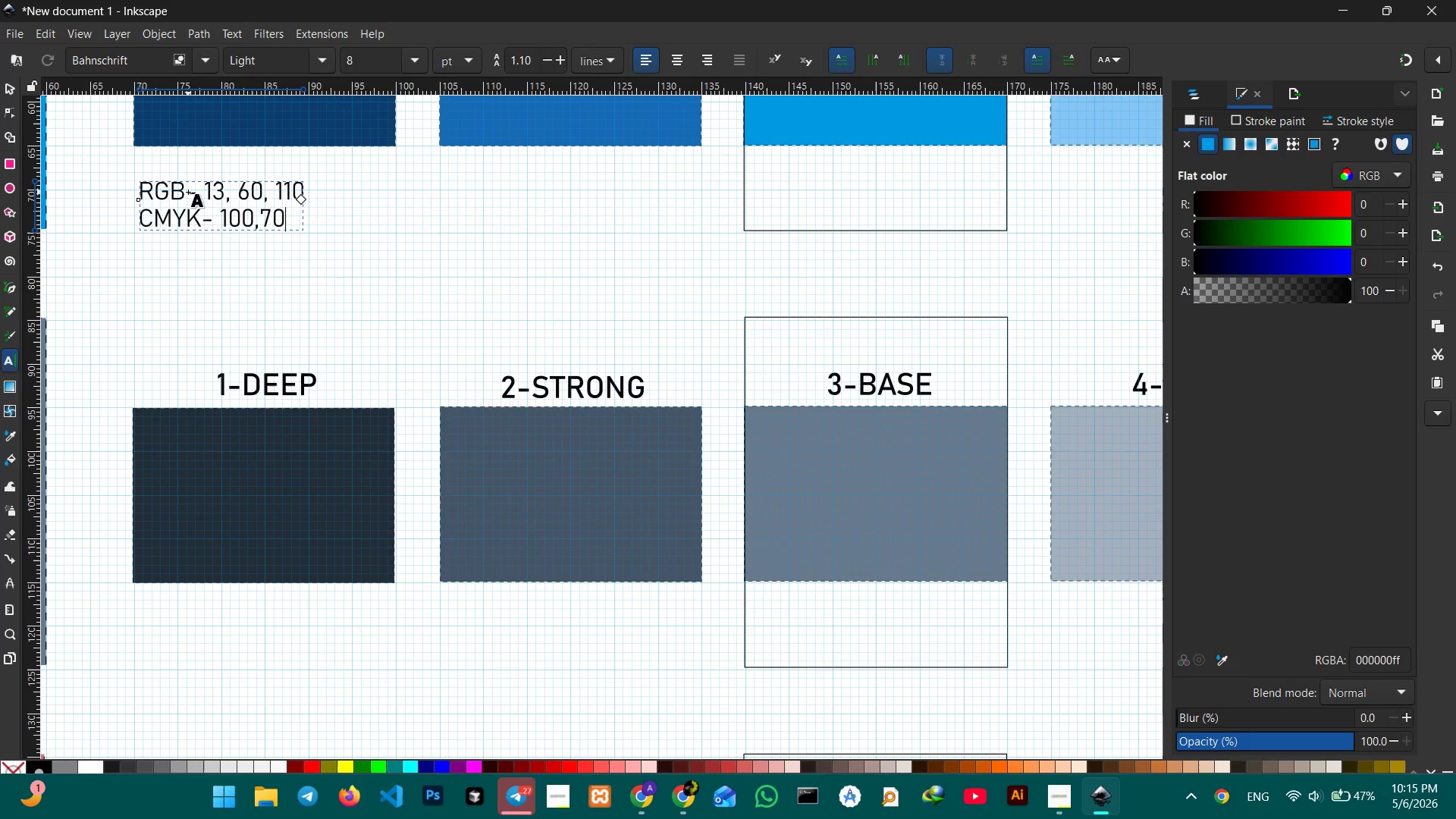 
key(Numpad0)
 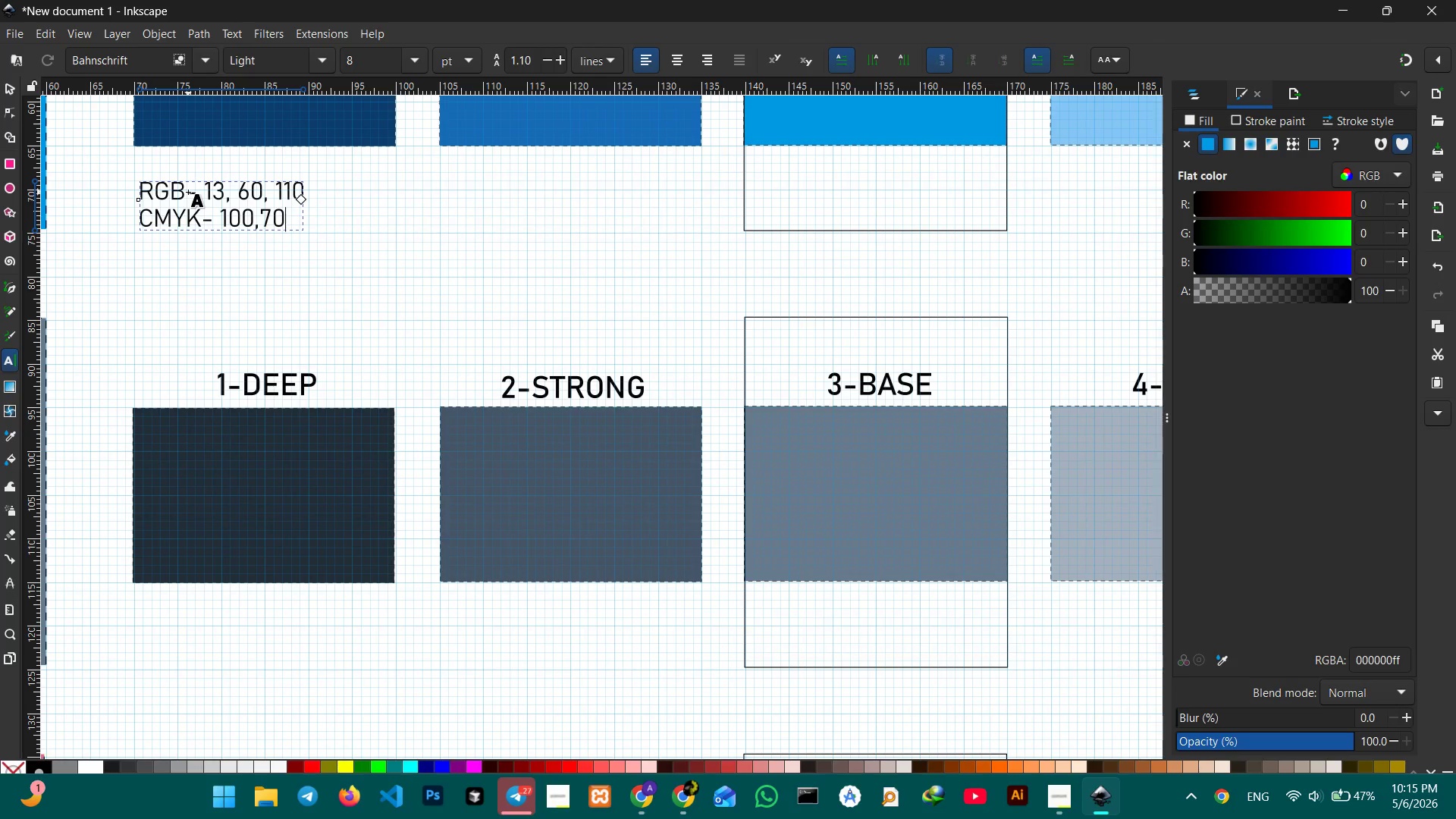 
key(Comma)
 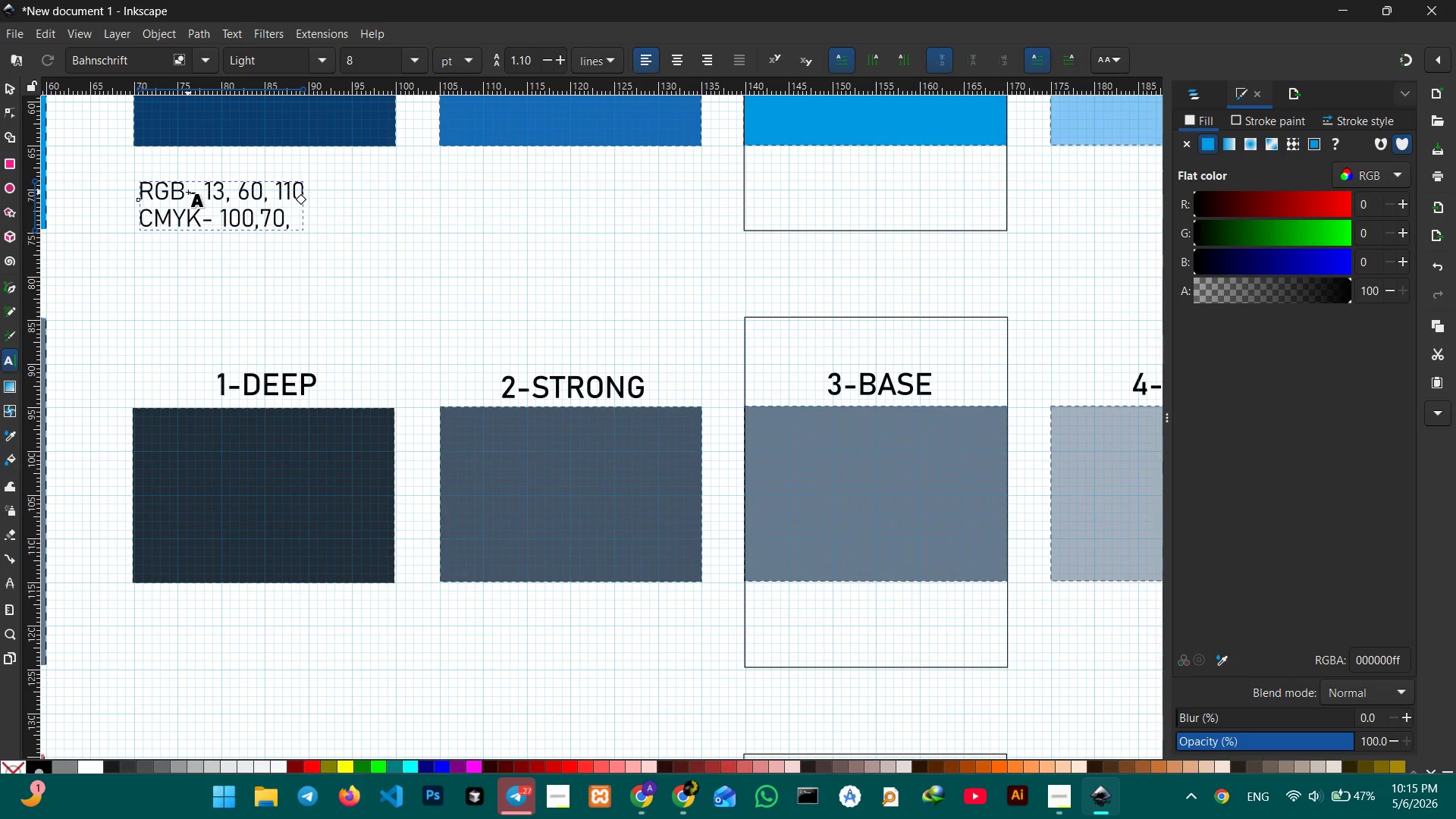 
key(Numpad1)
 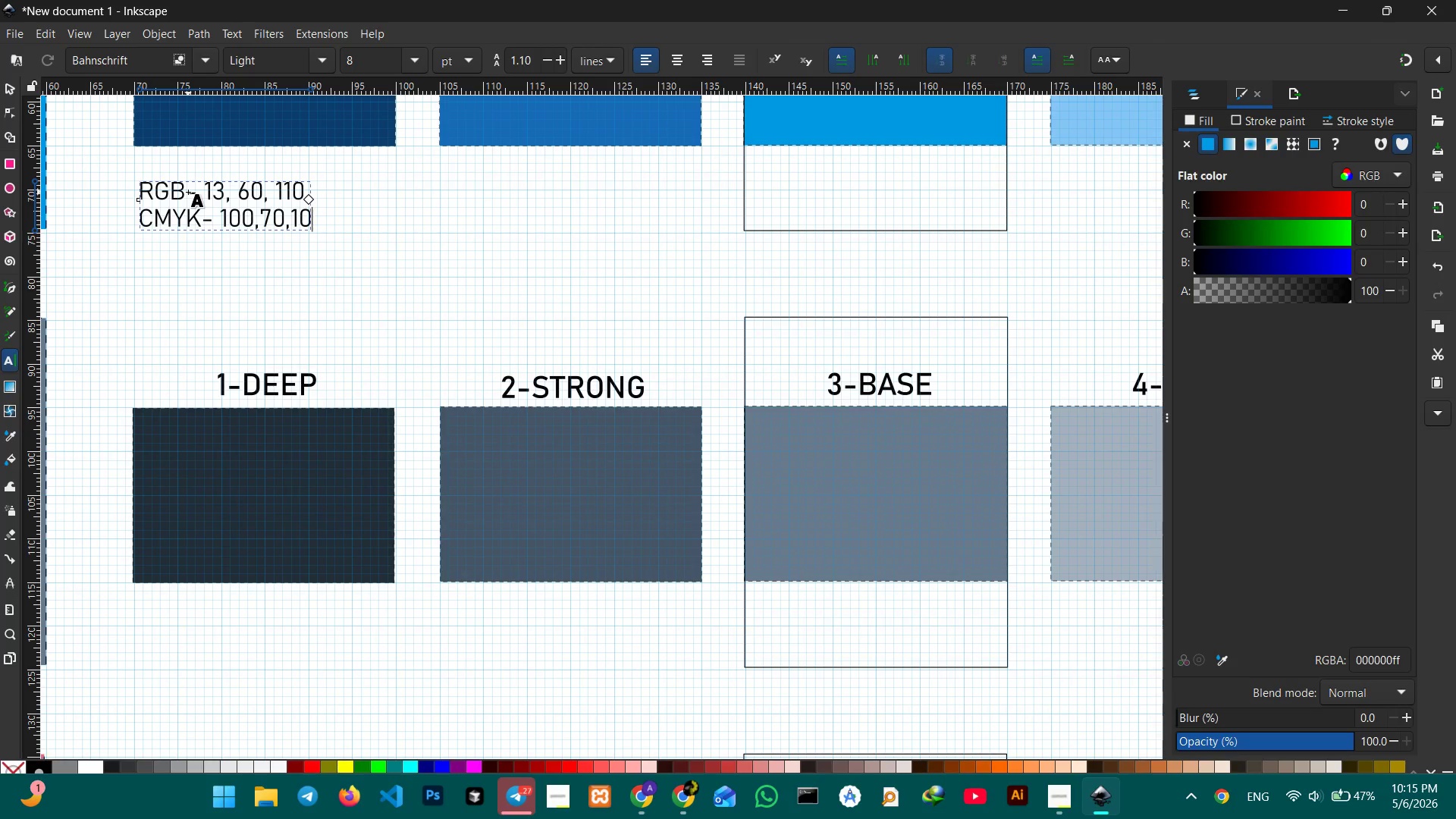 
key(Numpad0)
 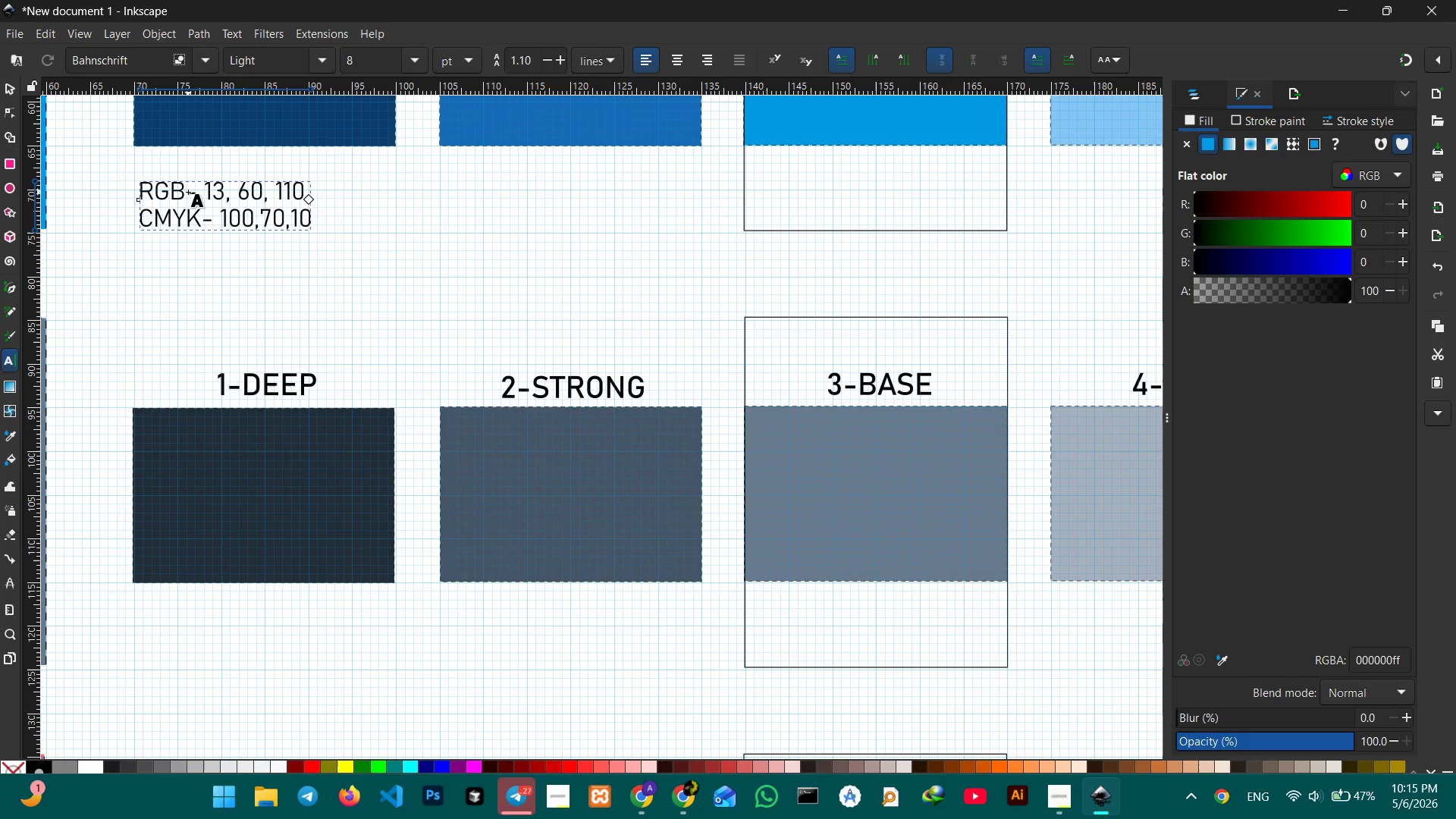 
key(Comma)
 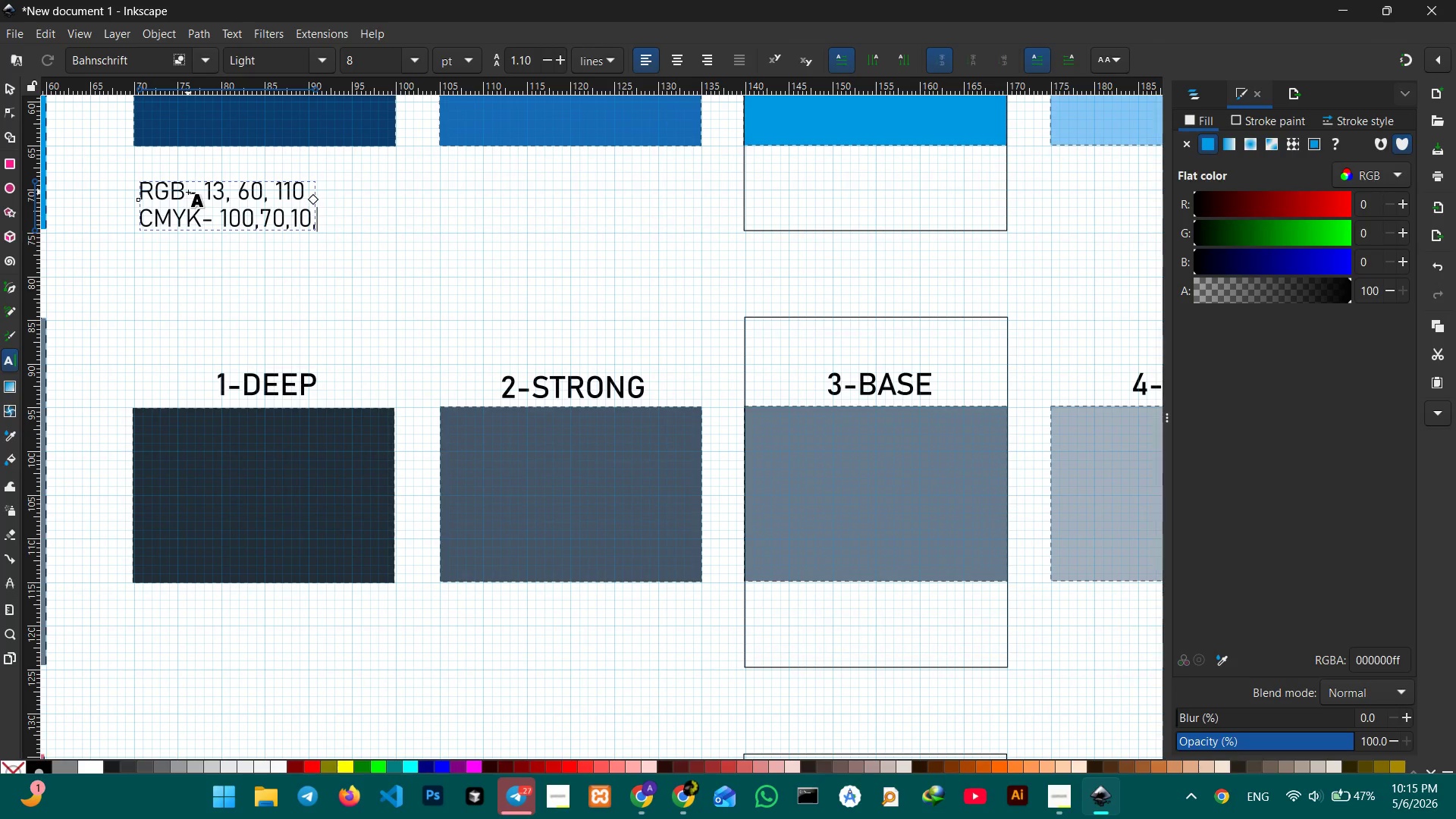 
key(Numpad3)
 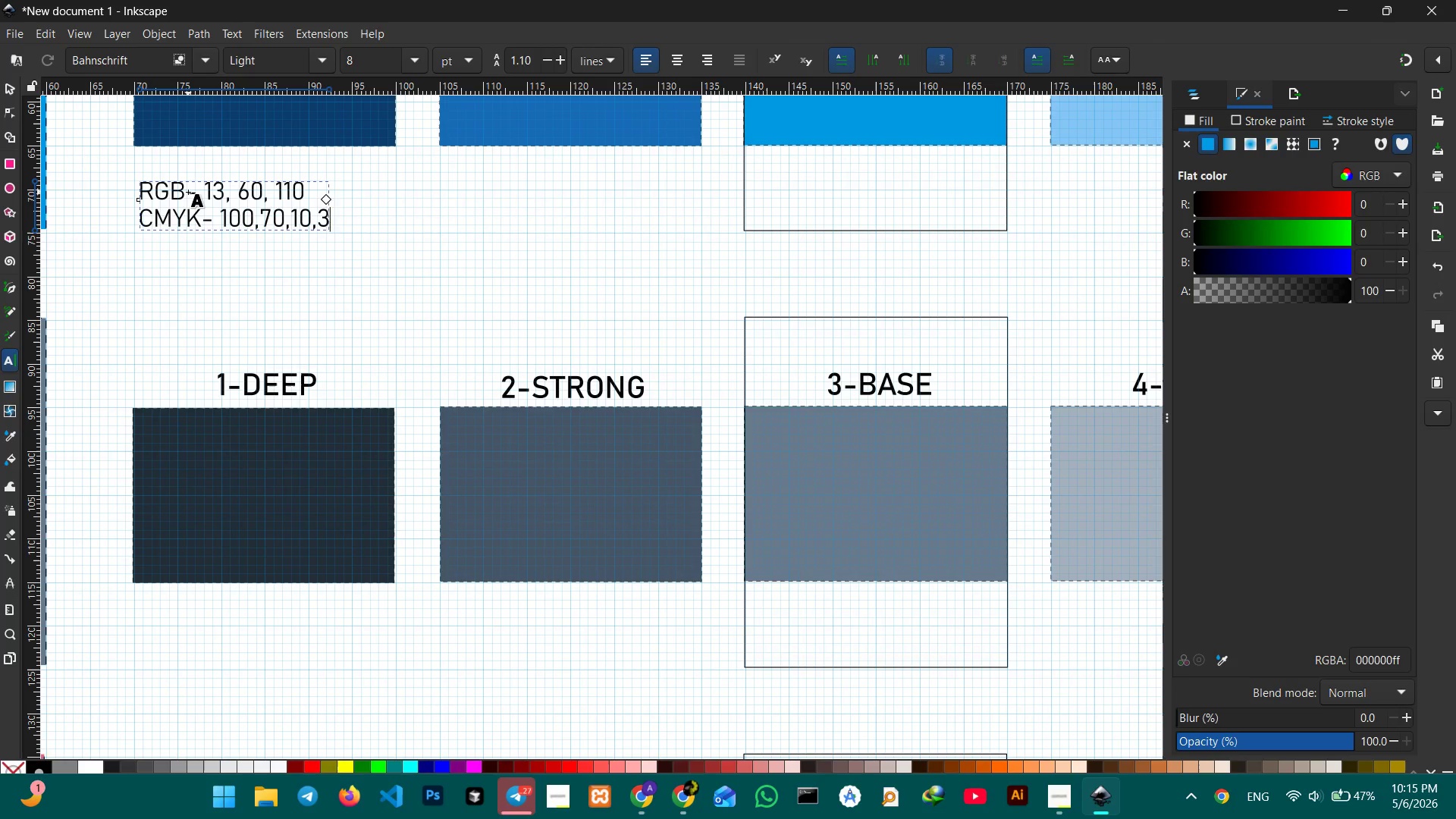 
key(Numpad5)
 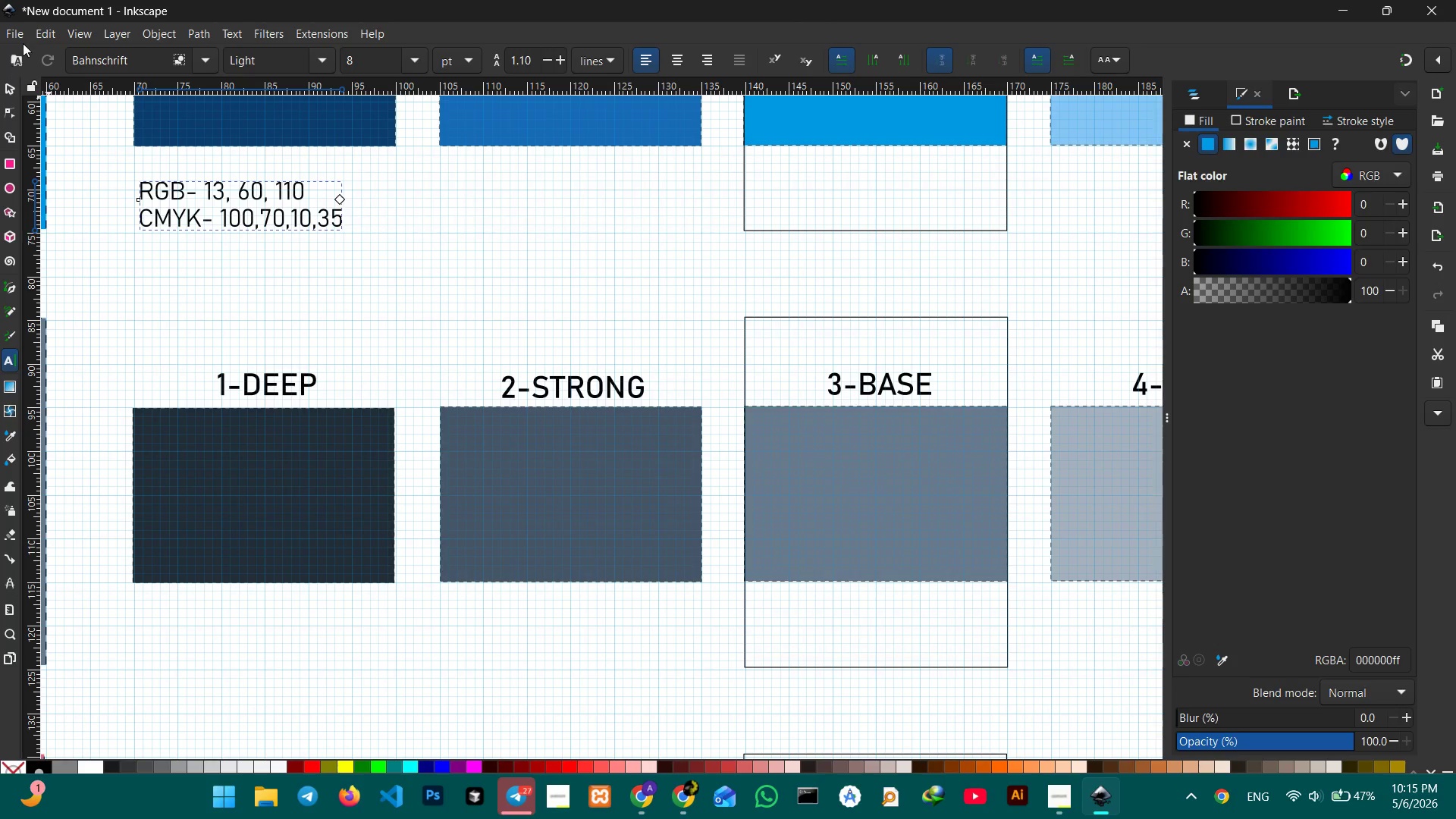 
left_click([19, 59])
 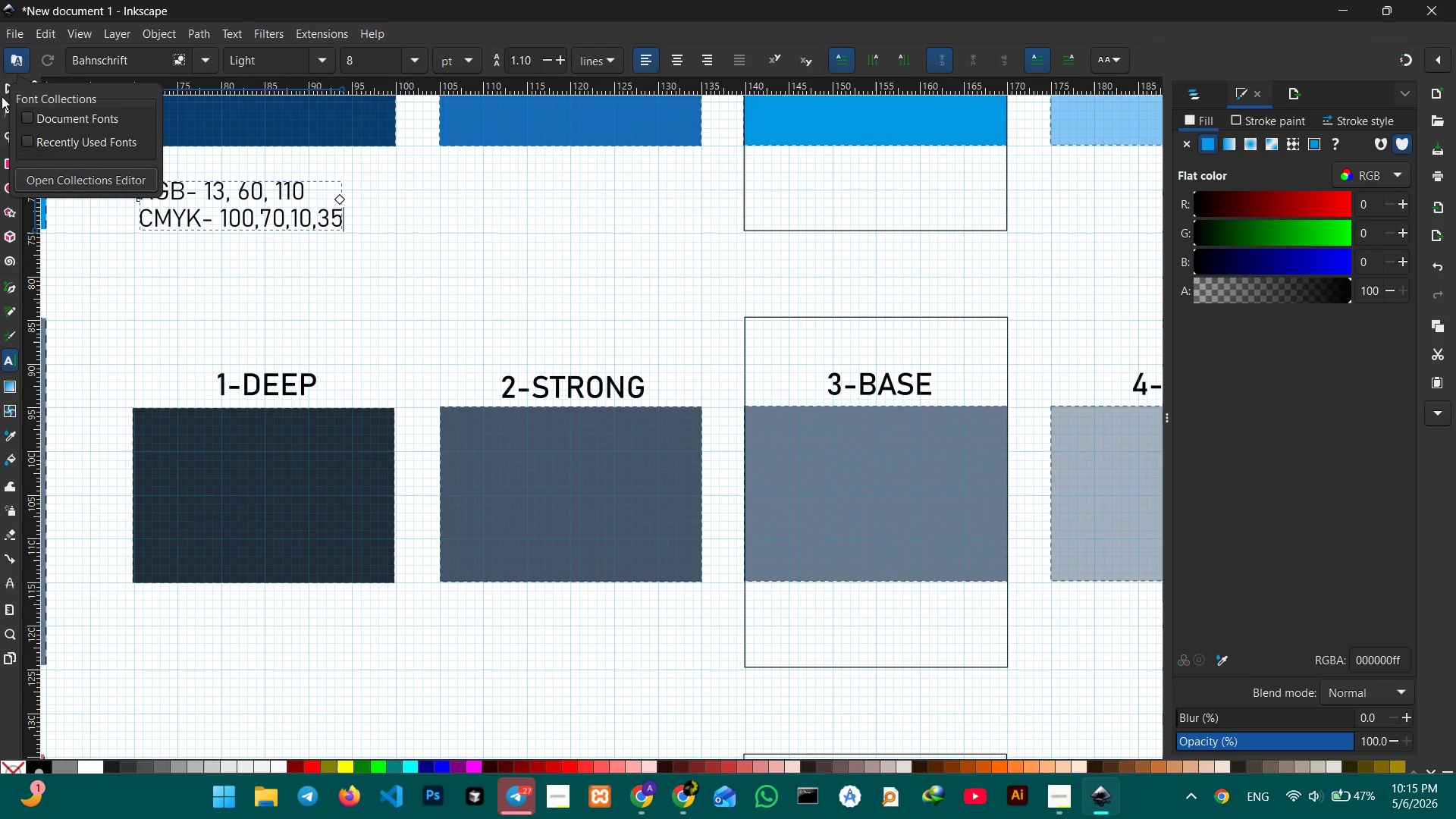 
left_click([2, 90])
 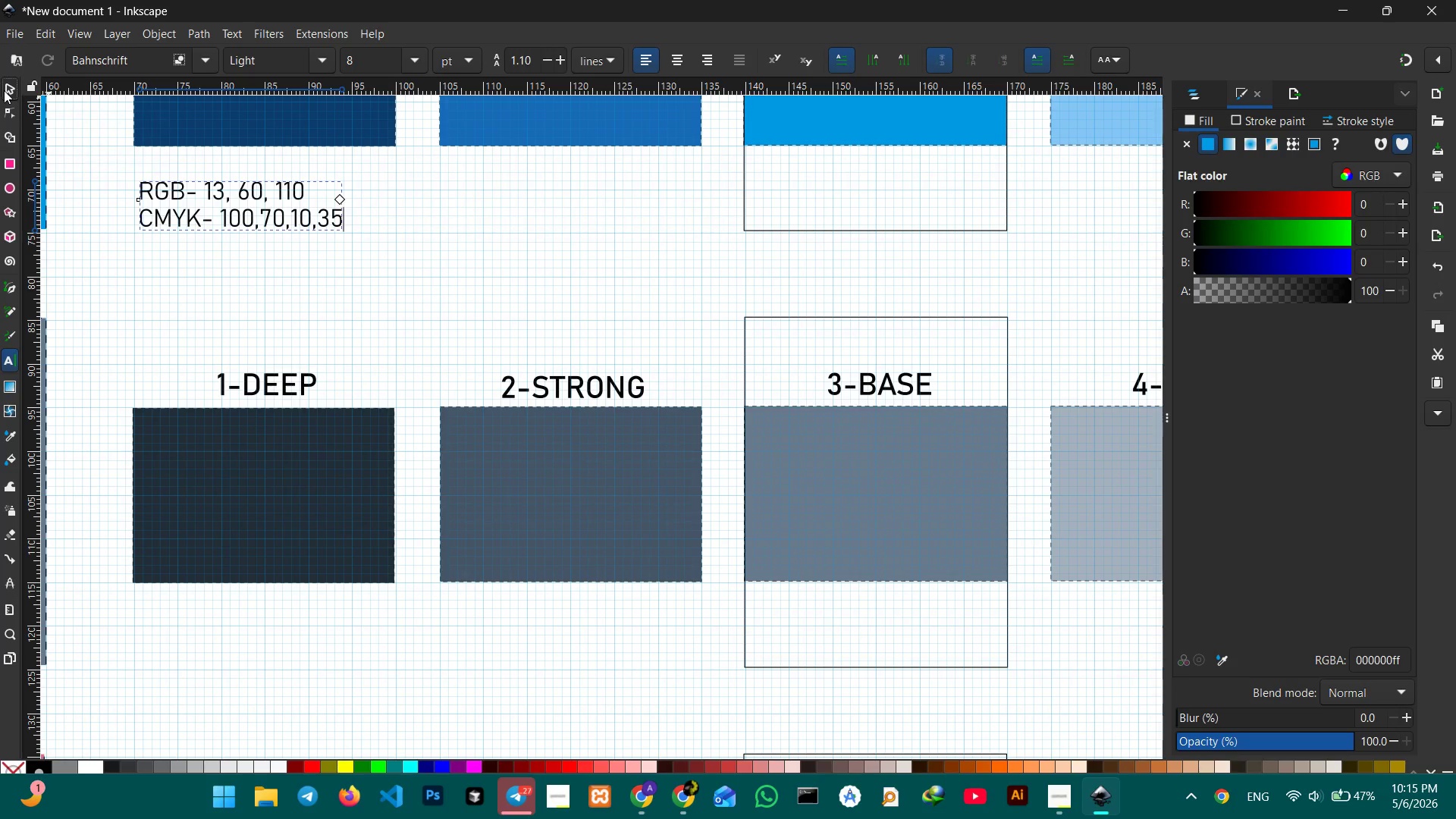 
double_click([4, 90])
 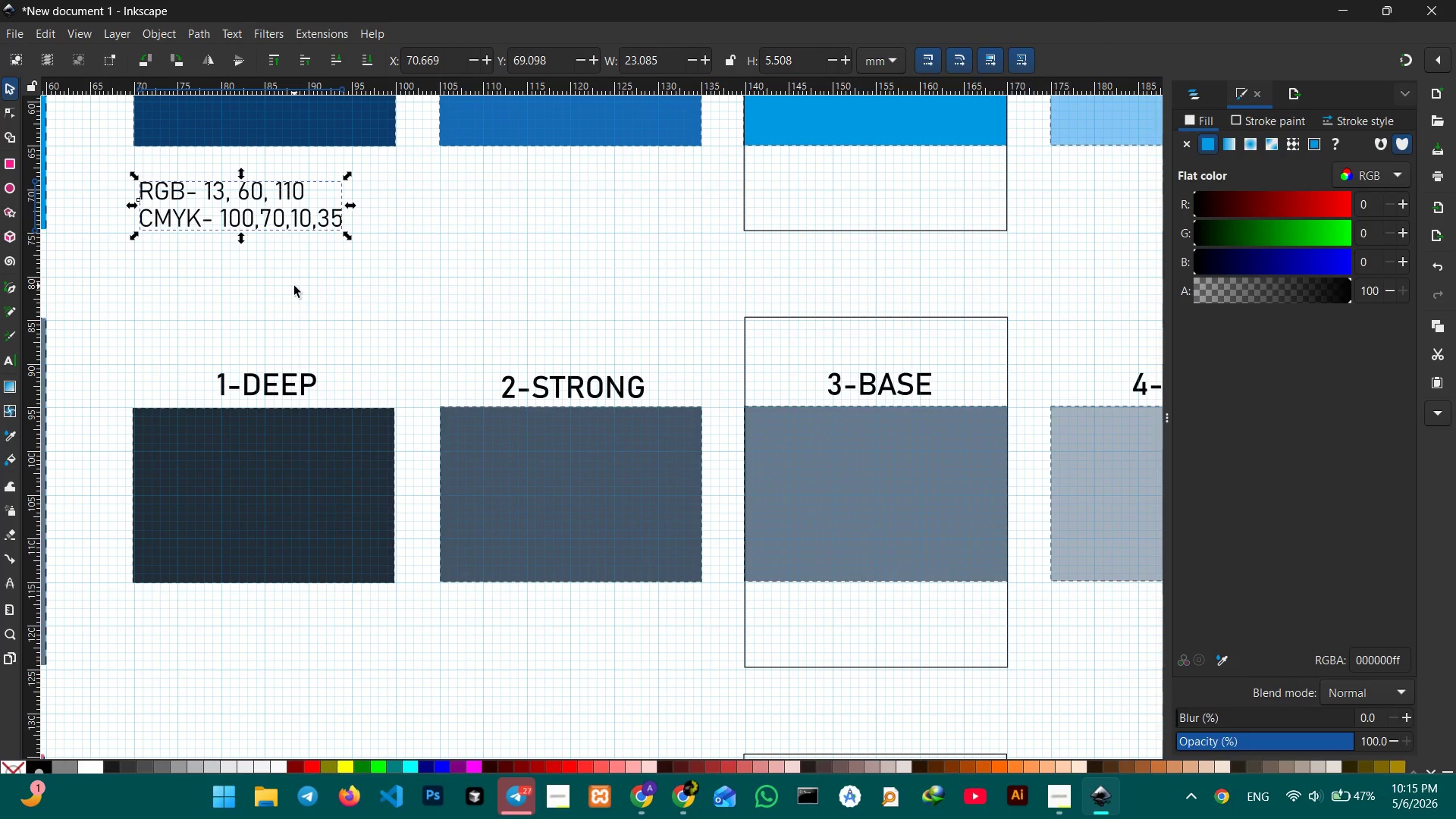 
left_click([294, 286])
 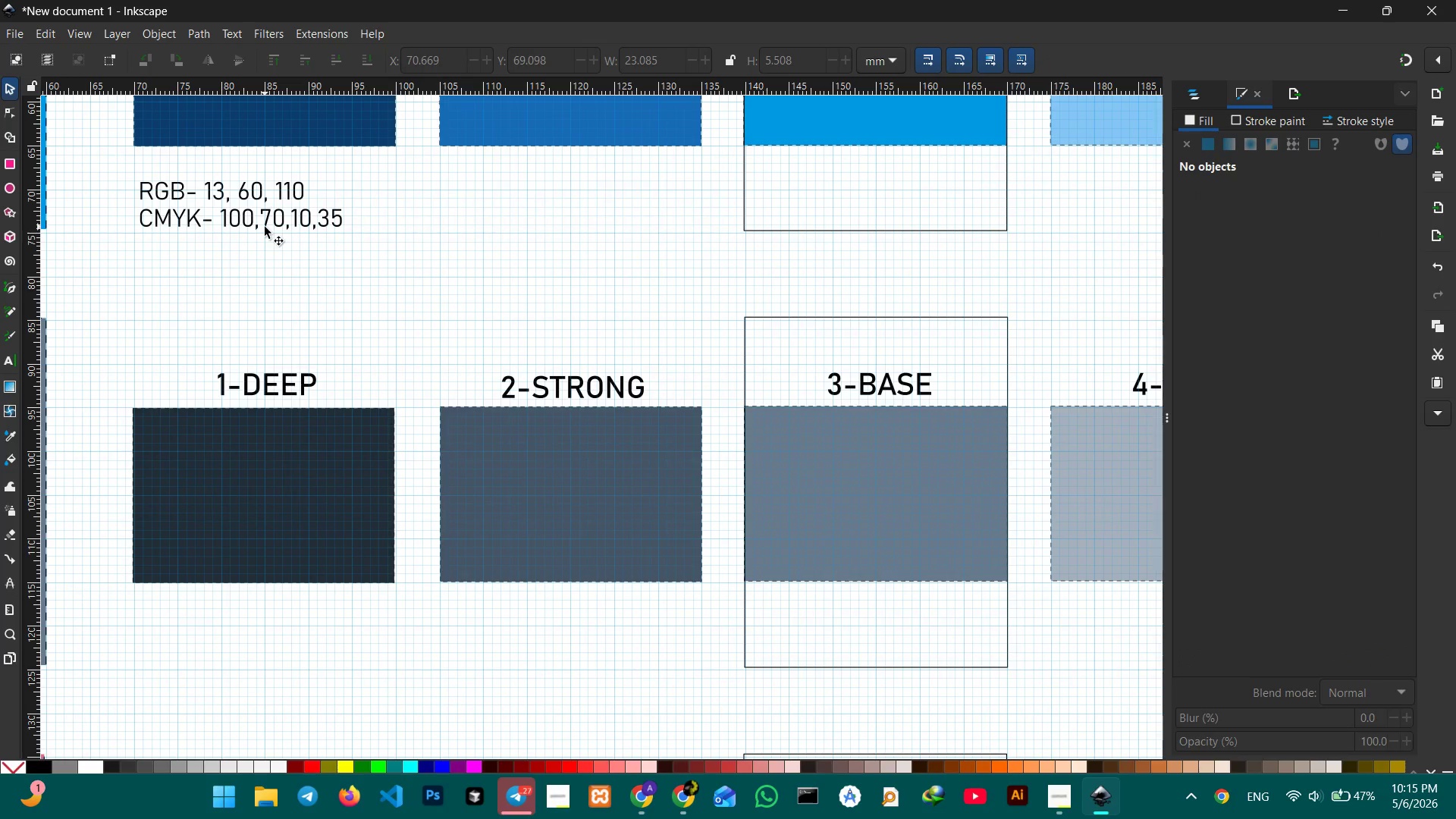 
double_click([265, 227])
 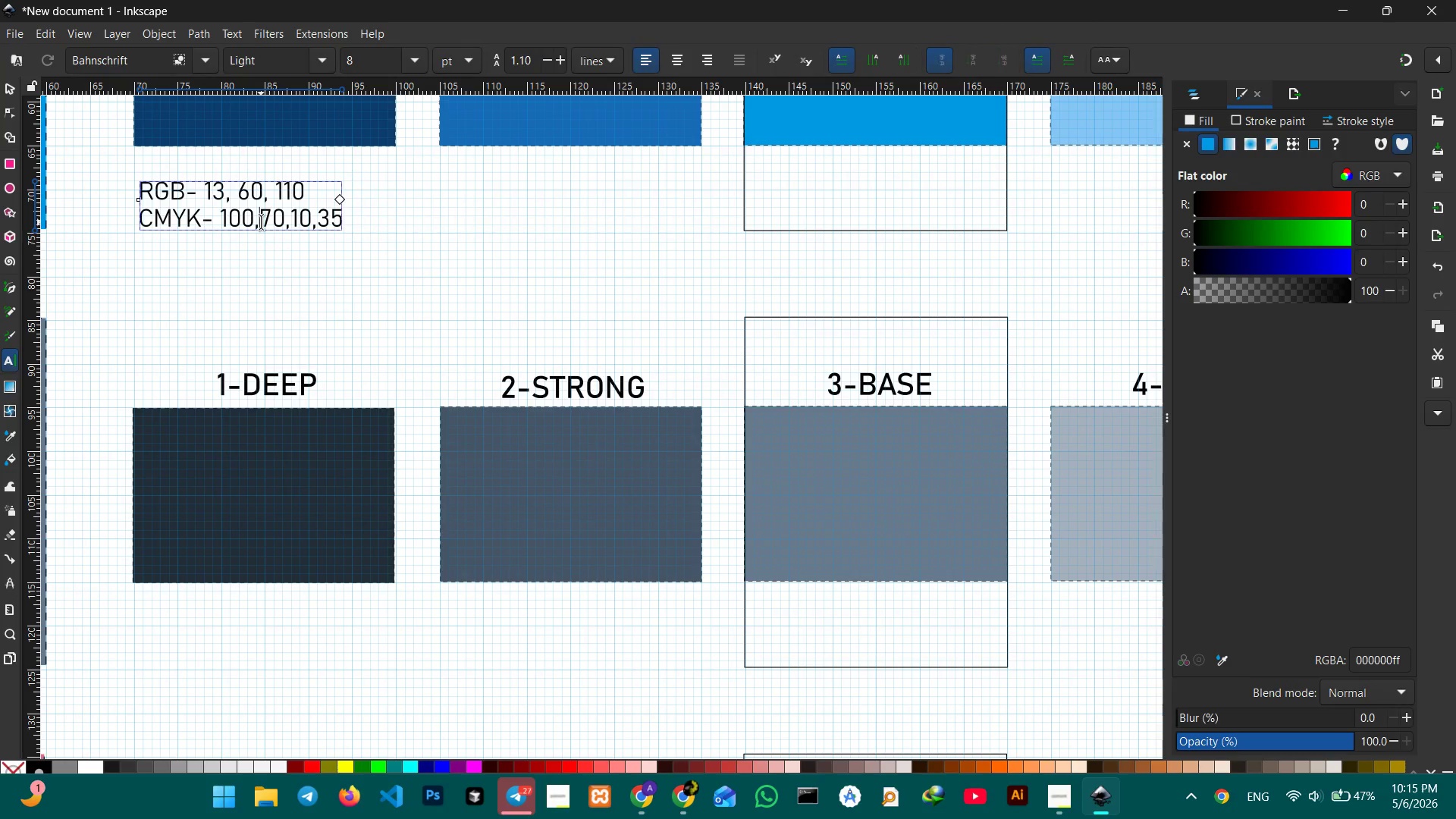 
key(Space)
 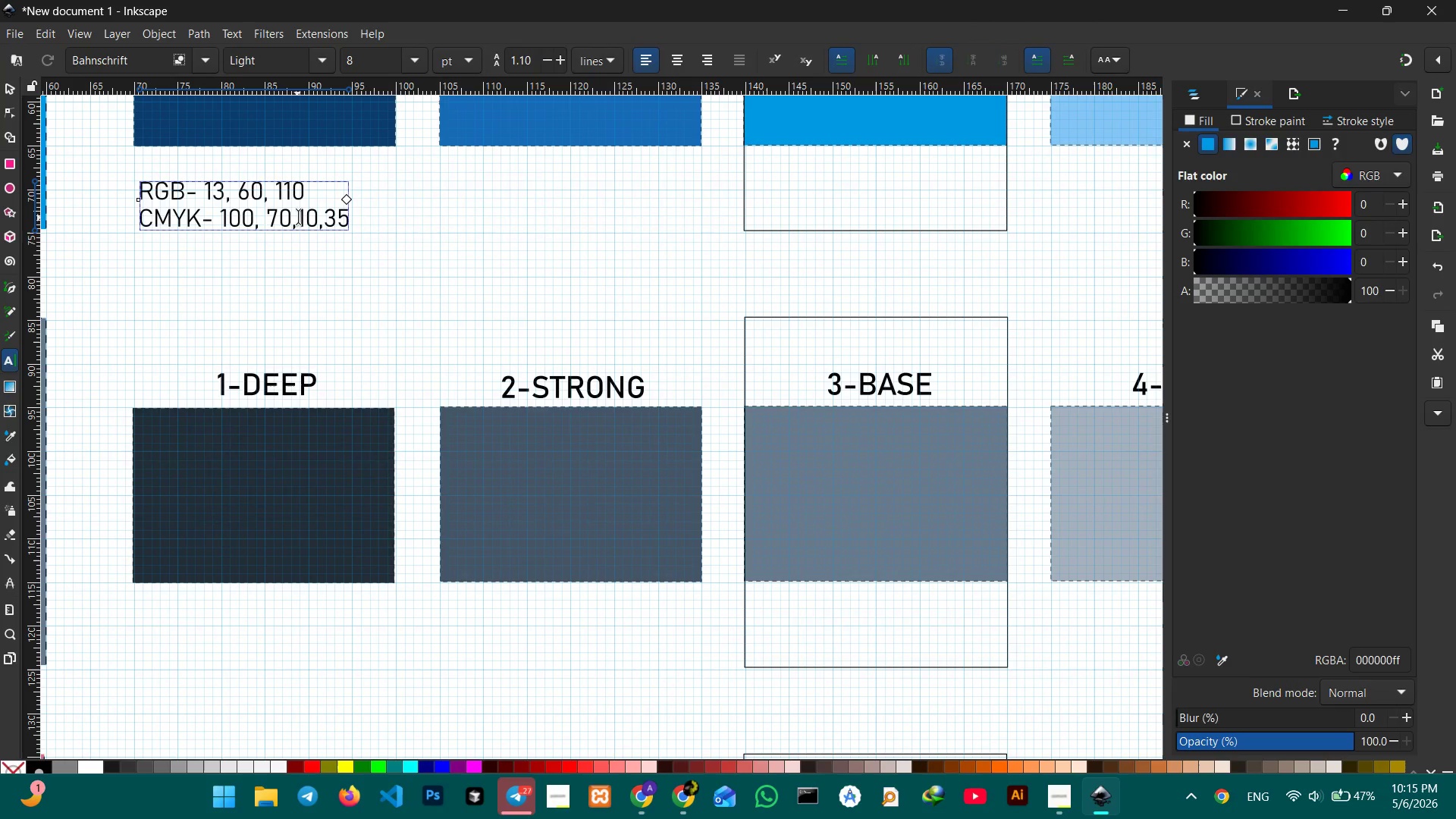 
left_click([298, 217])
 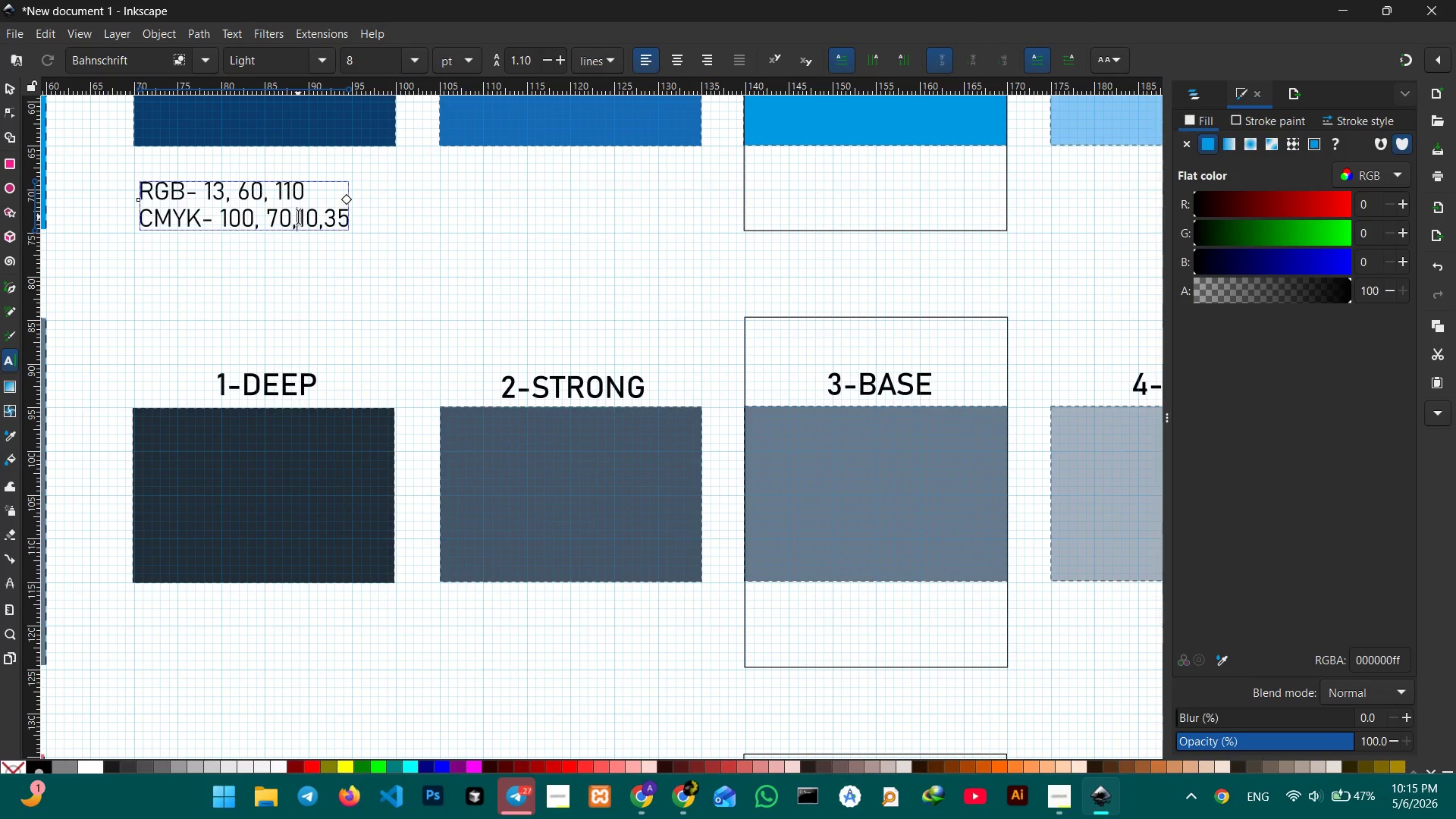 
key(Space)
 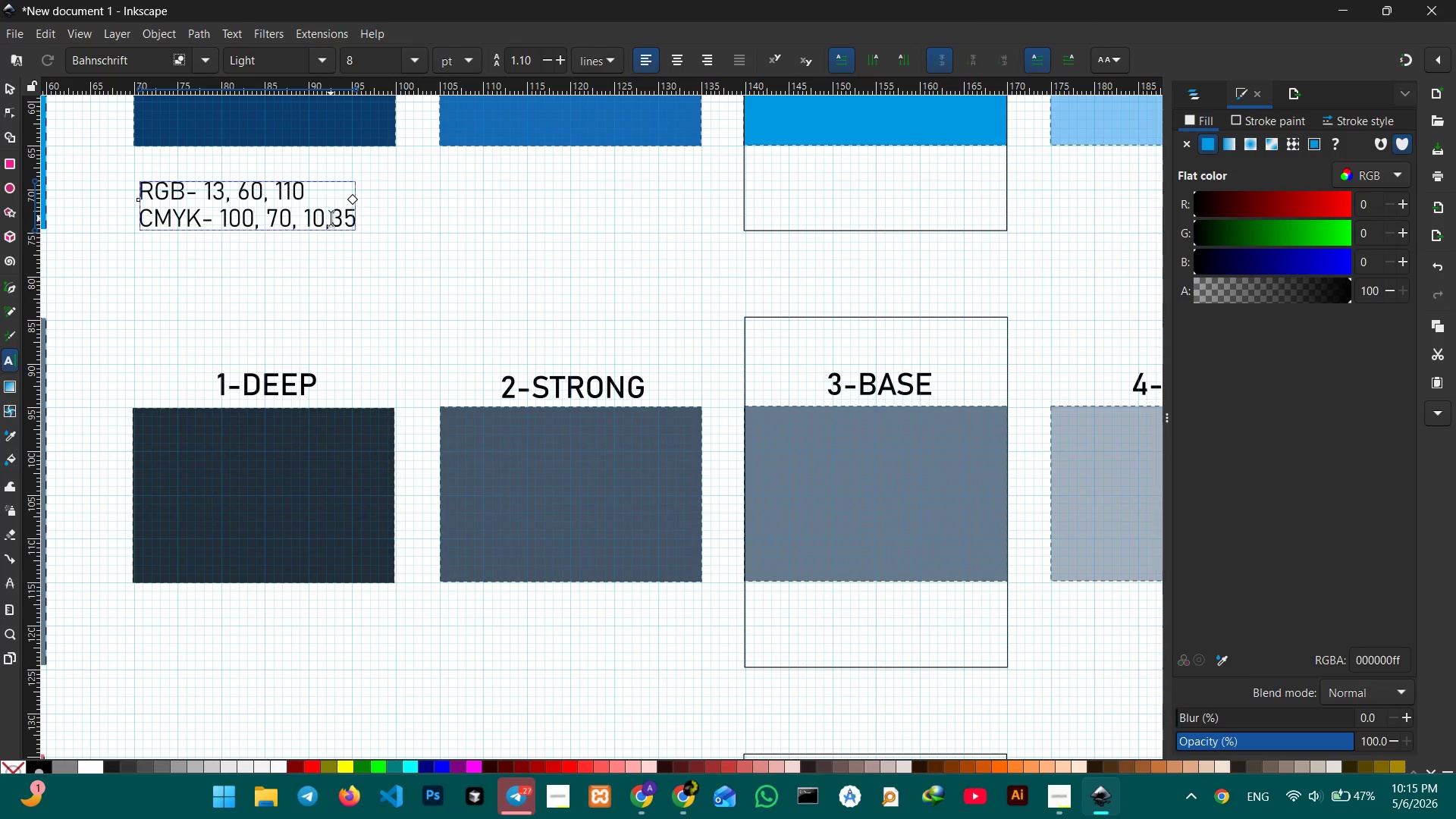 
left_click([331, 218])
 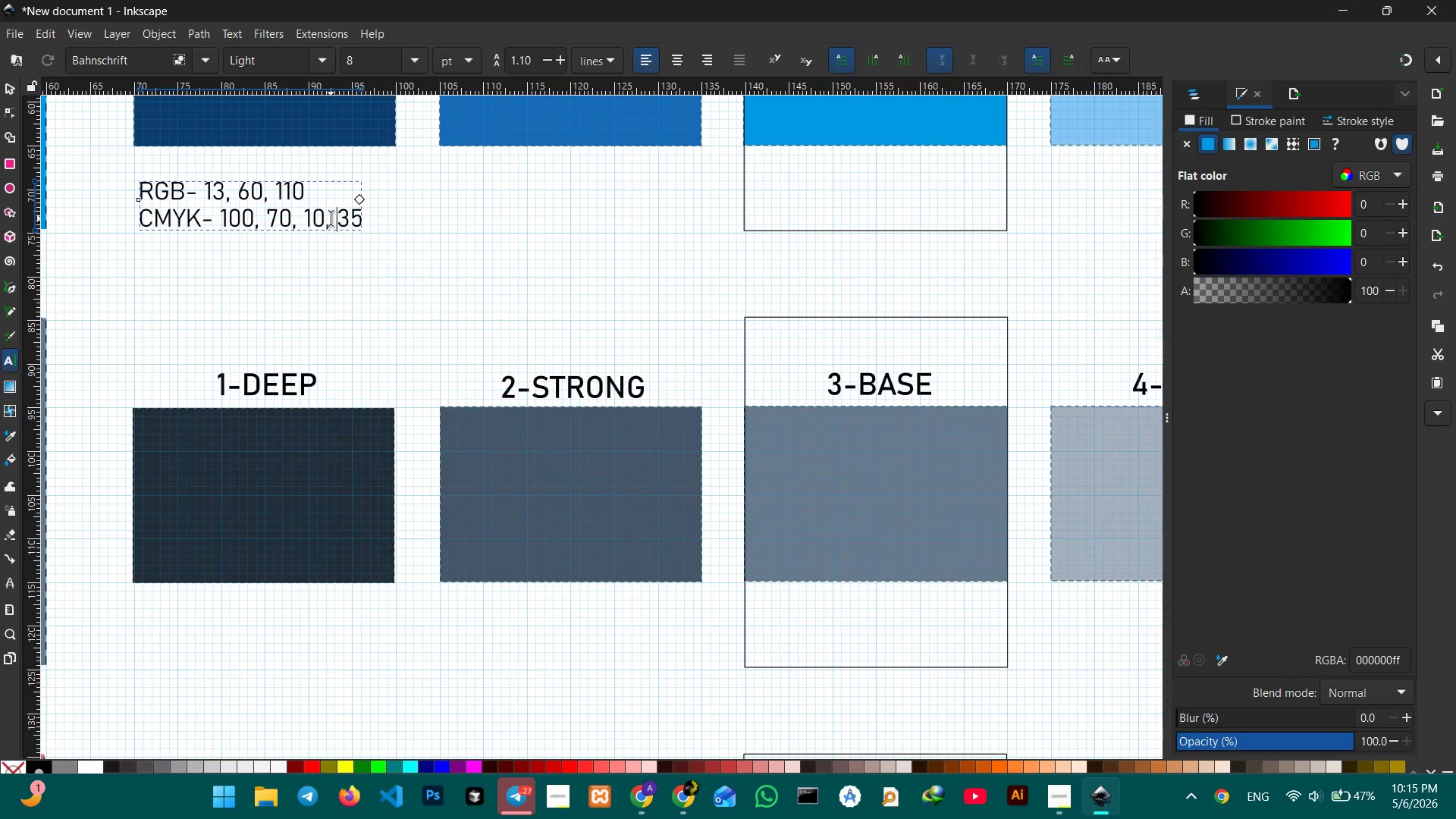 
key(Space)
 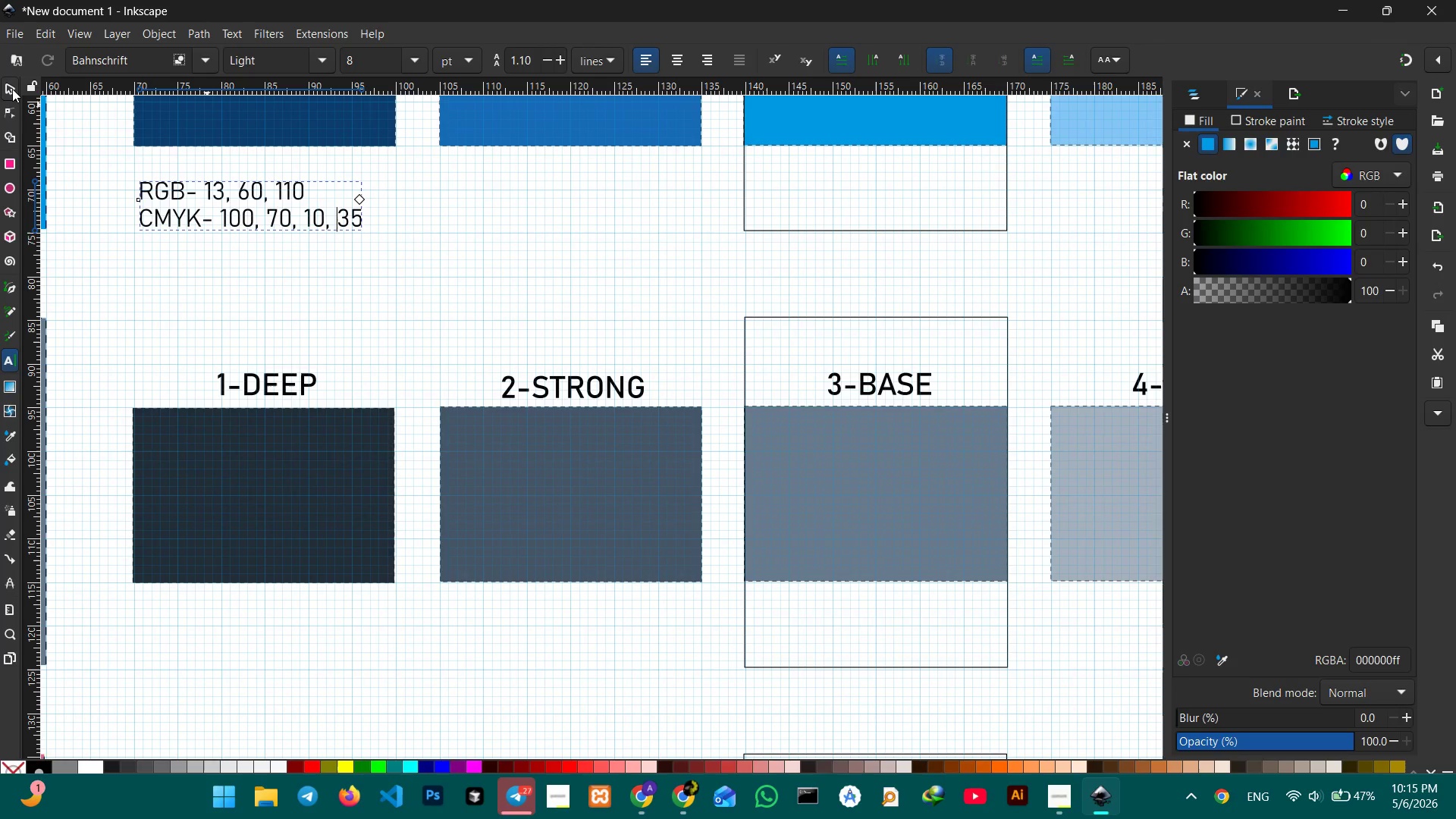 
wait(5.08)
 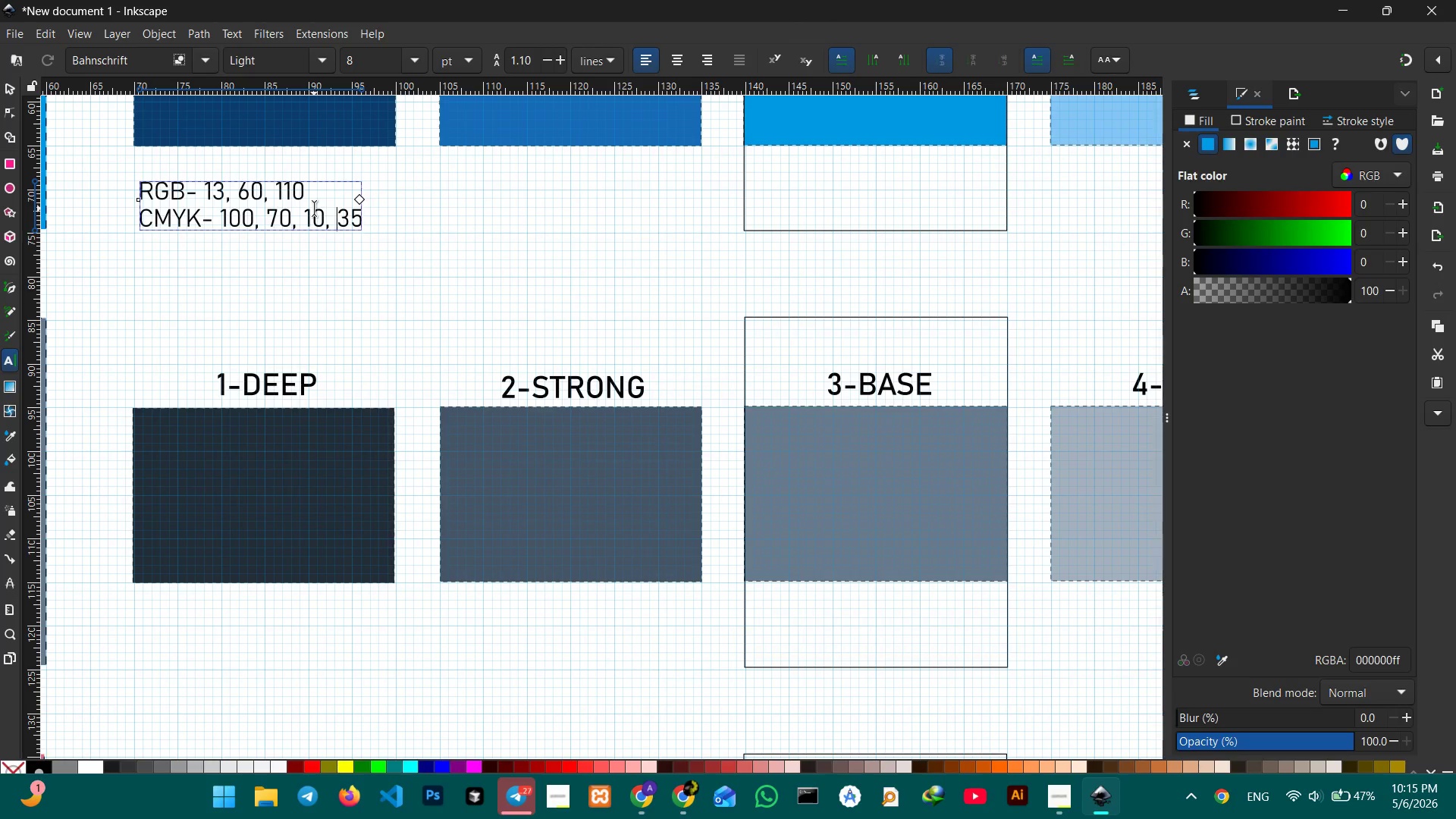 
left_click([11, 92])
 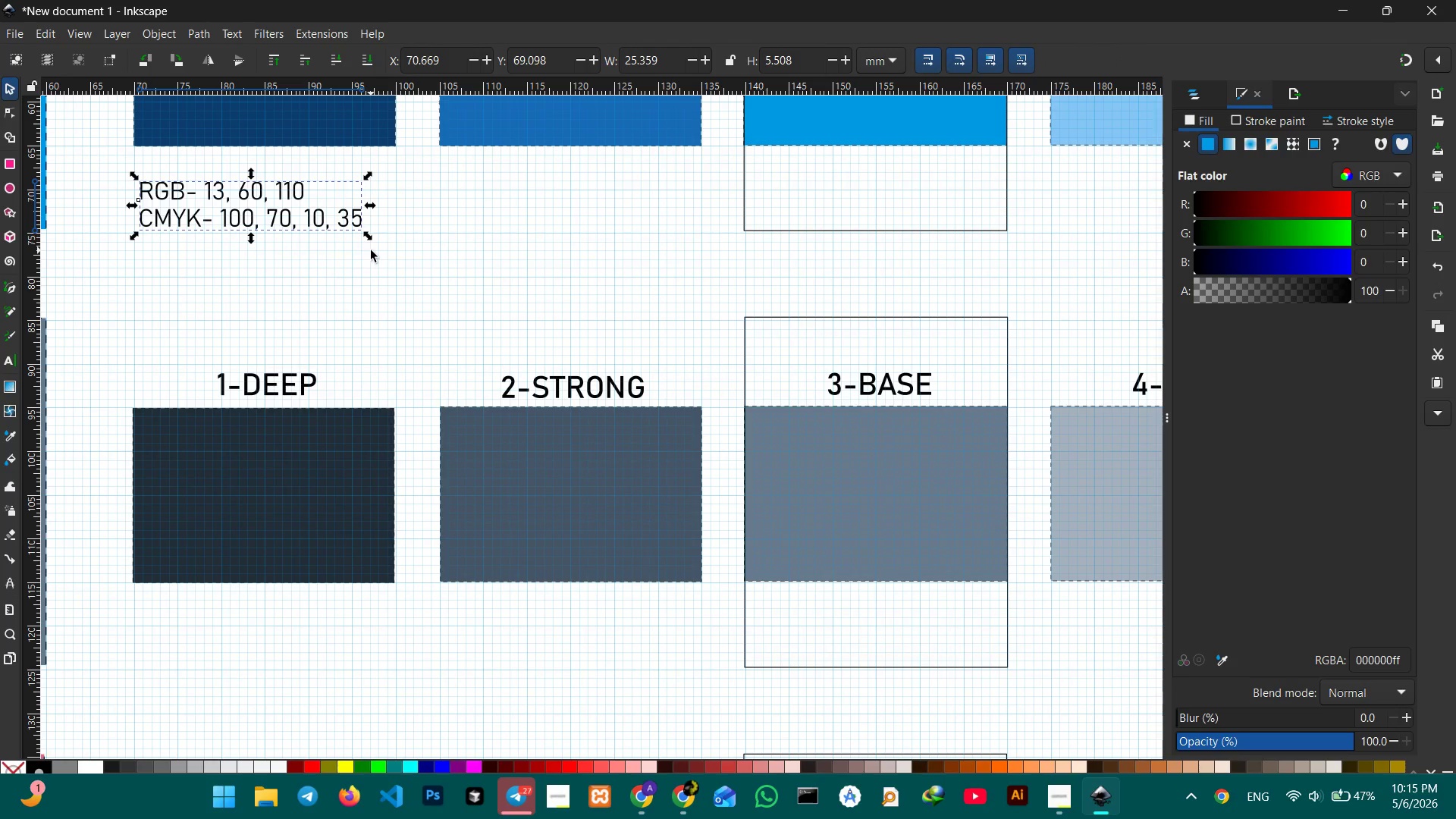 
scroll: coordinate [371, 250], scroll_direction: none, amount: 0.0
 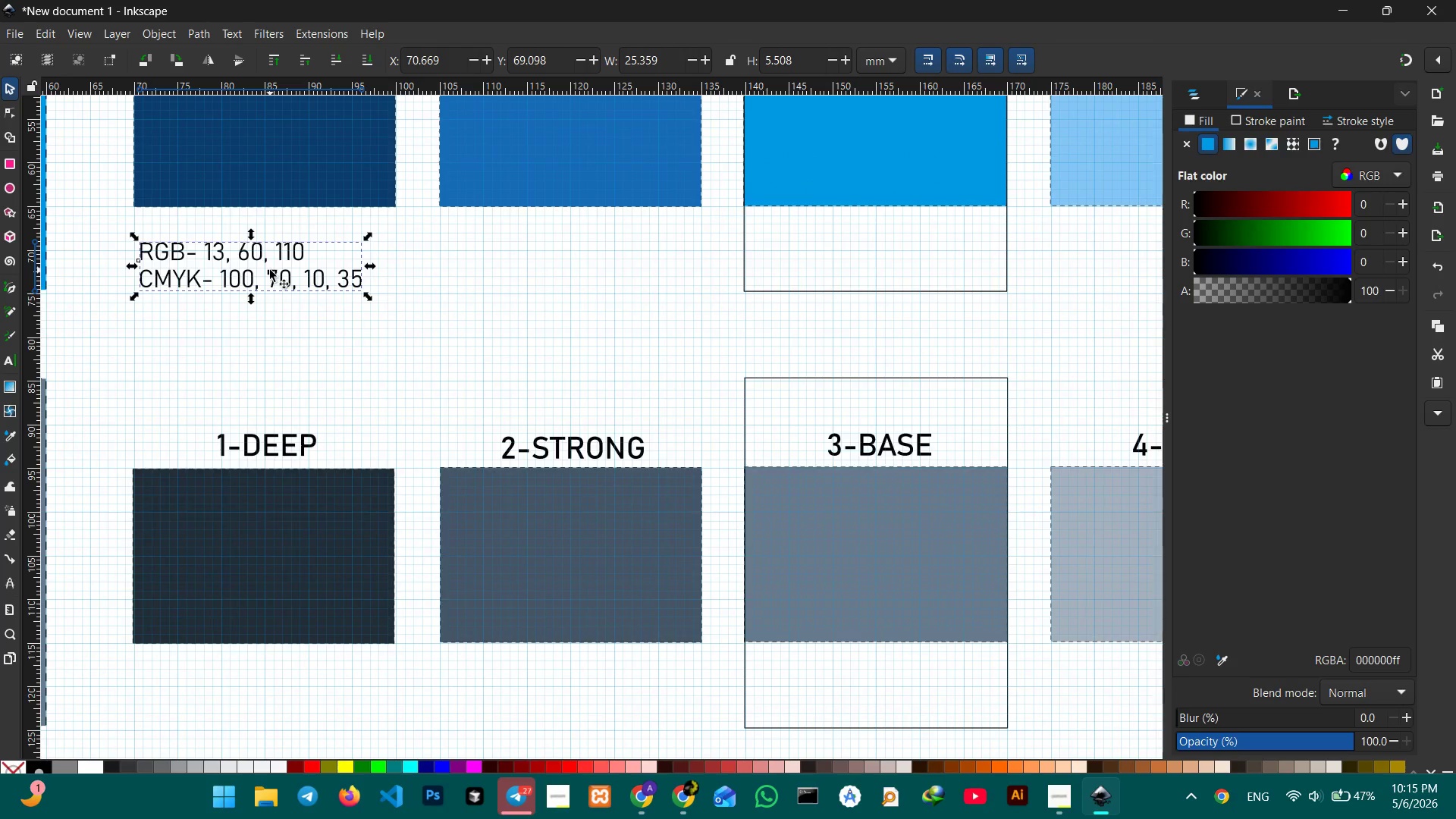 
scroll: coordinate [270, 270], scroll_direction: up, amount: 1.0
 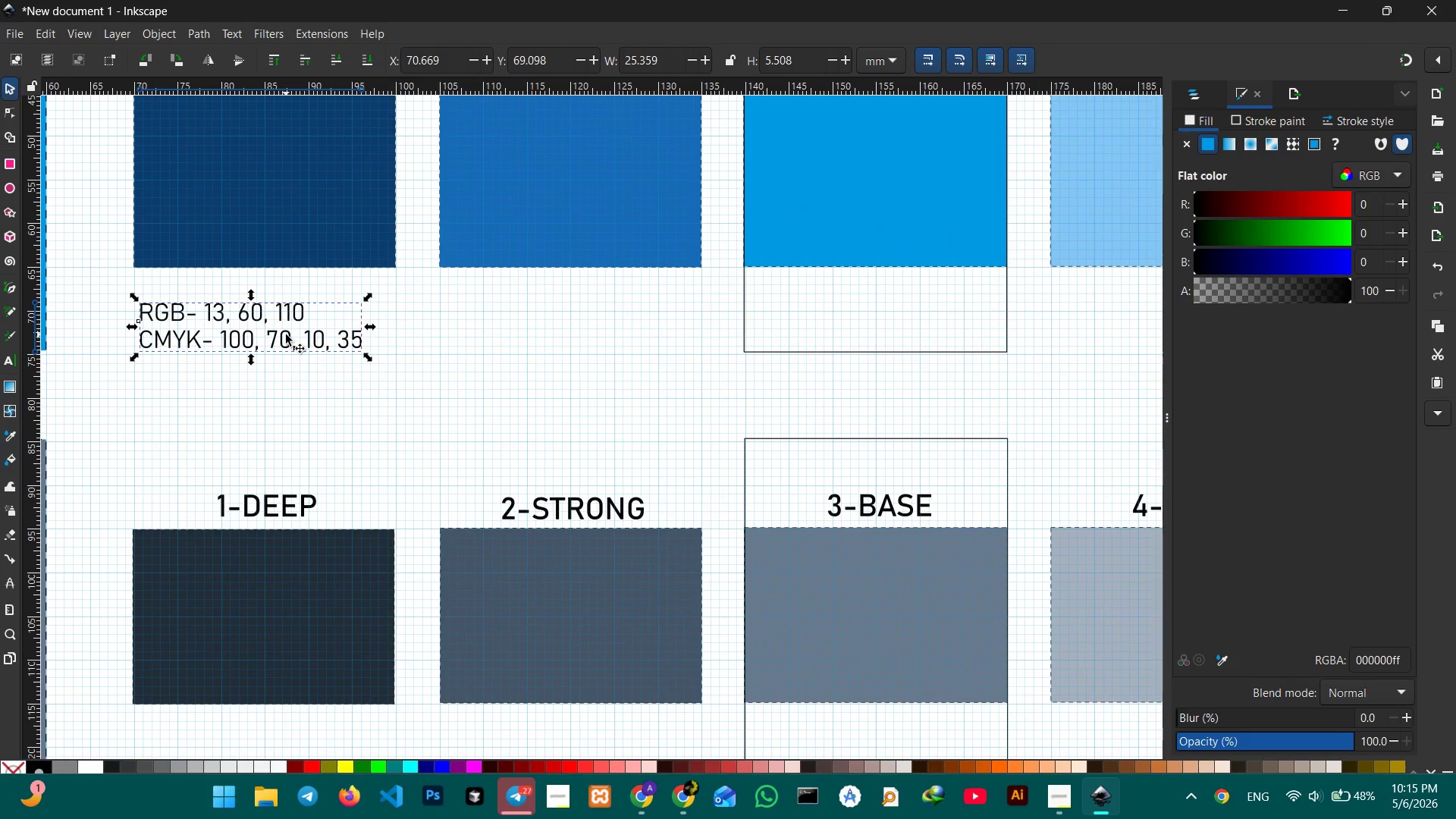 
left_click_drag(start_coordinate=[284, 334], to_coordinate=[305, 323])
 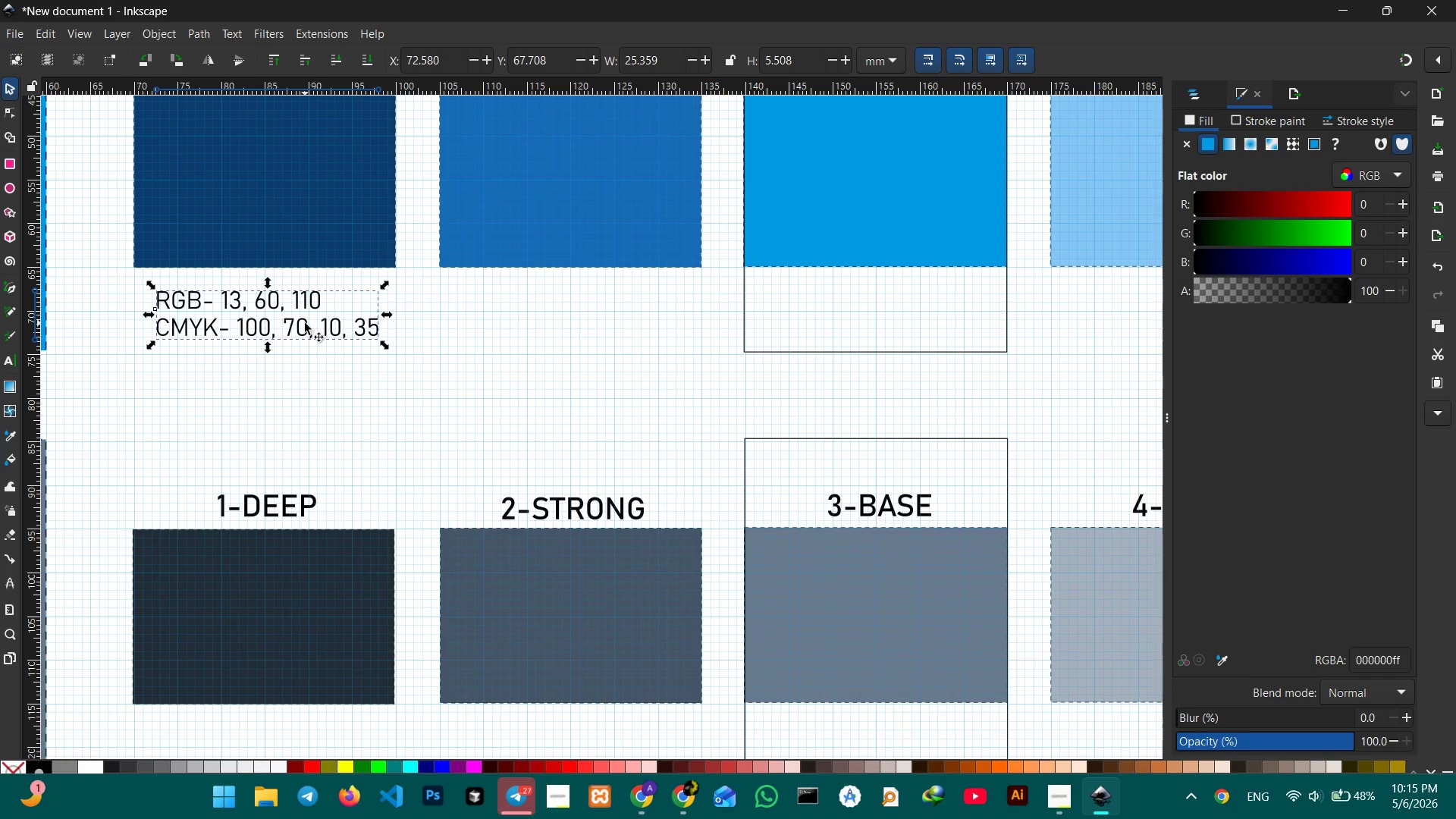 
key(Control+C)
 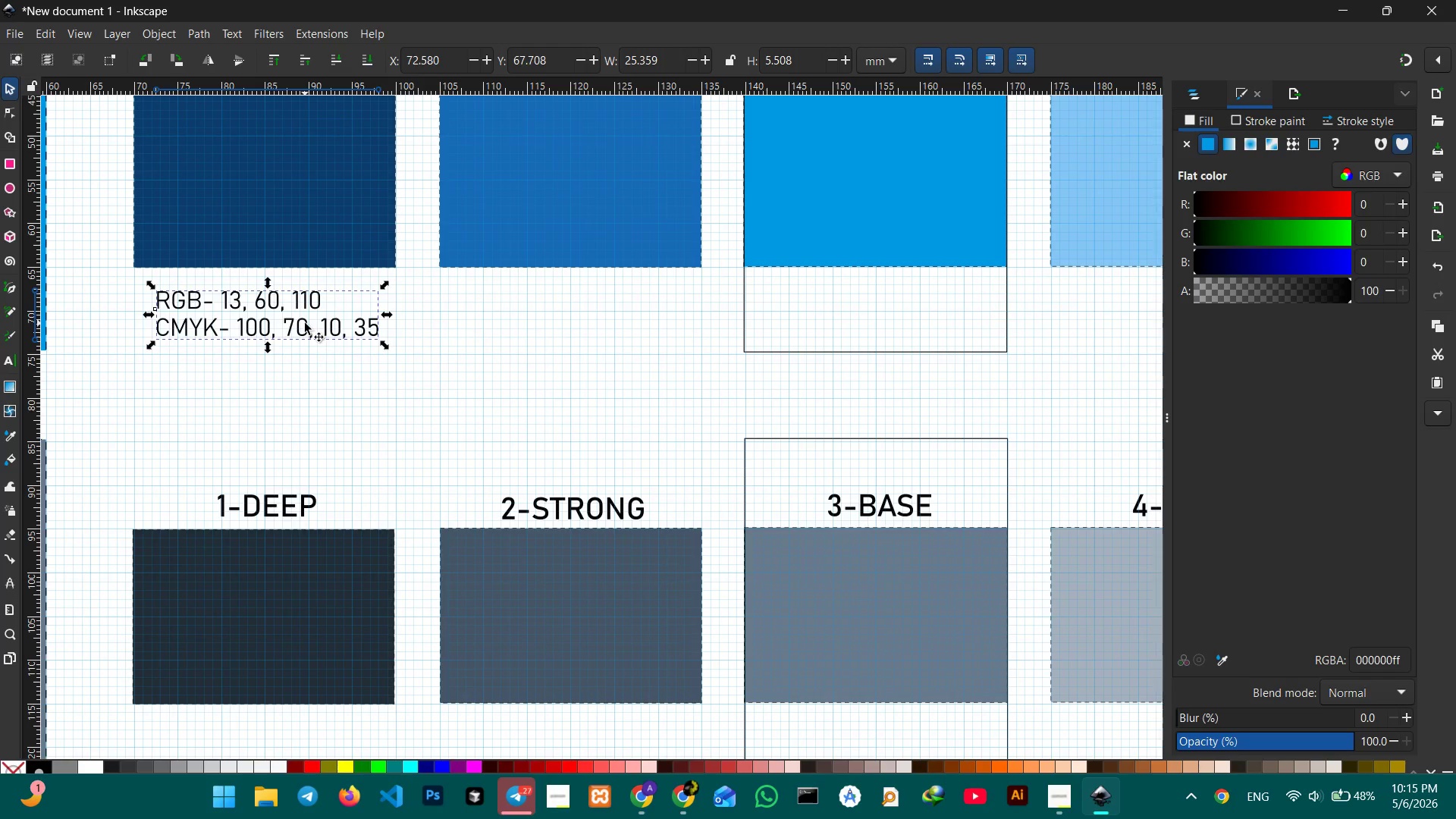 
key(Control+V)
 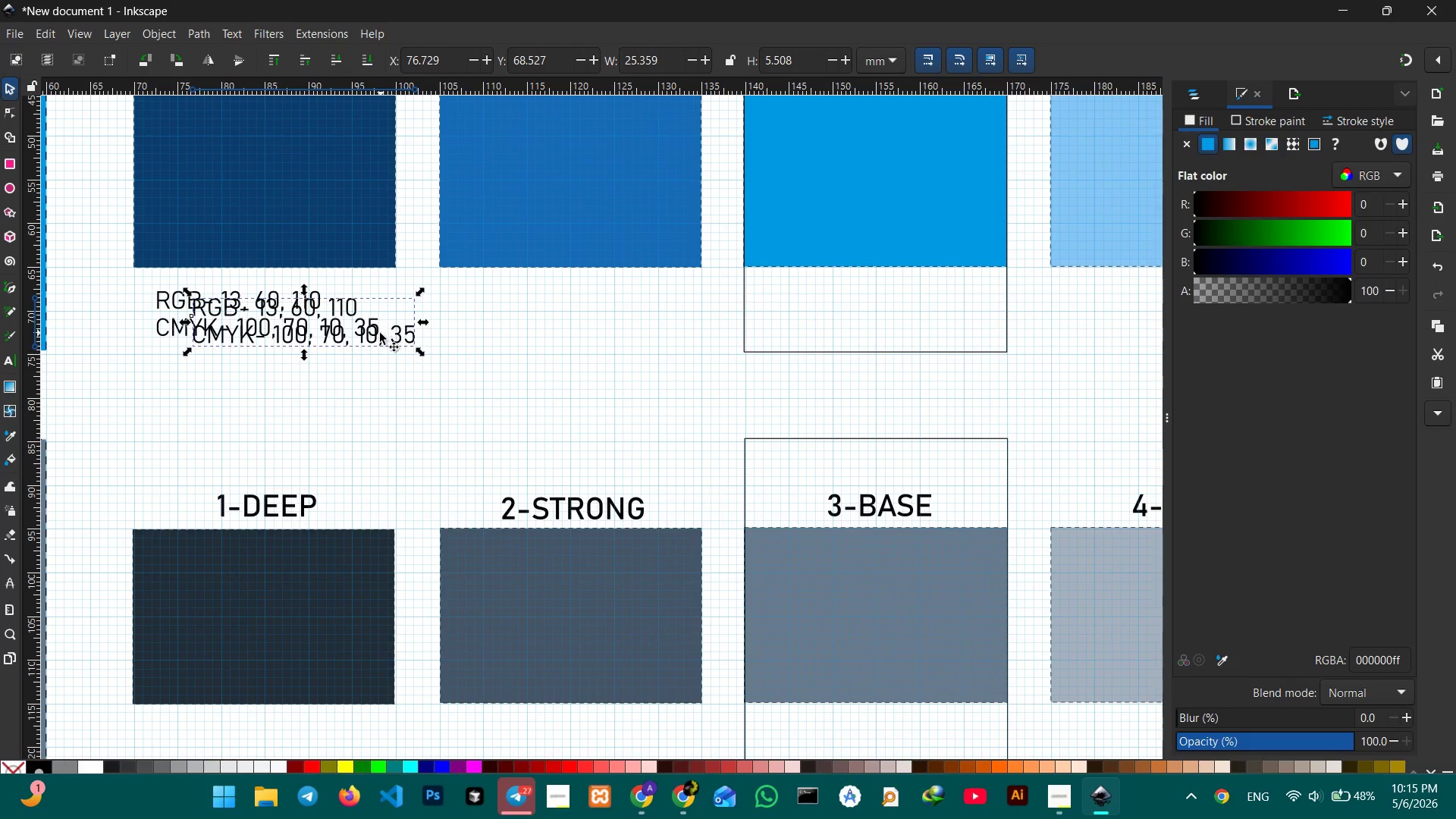 
left_click_drag(start_coordinate=[378, 334], to_coordinate=[652, 325])
 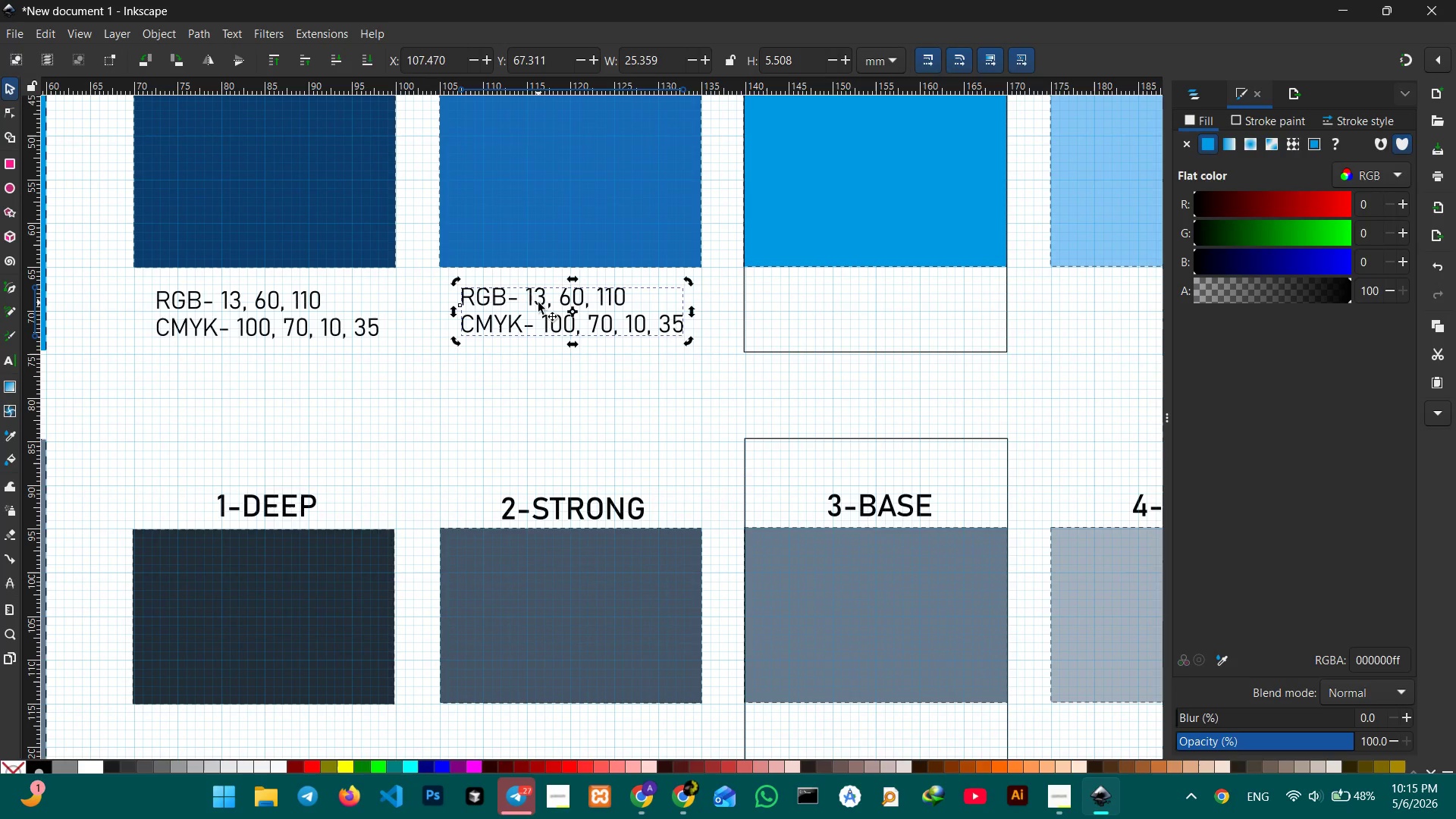 
double_click([538, 303])
 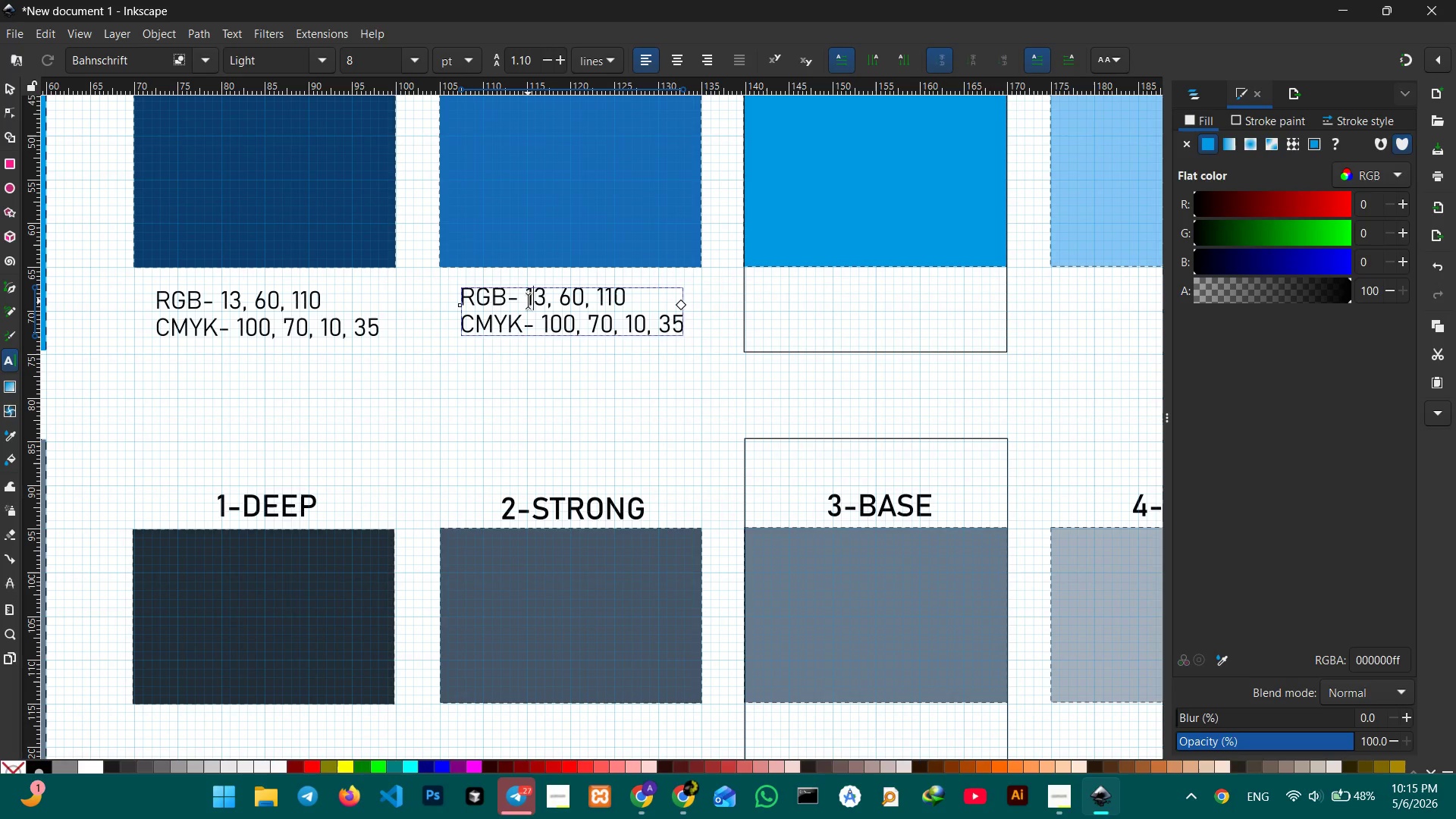 
triple_click([528, 301])
 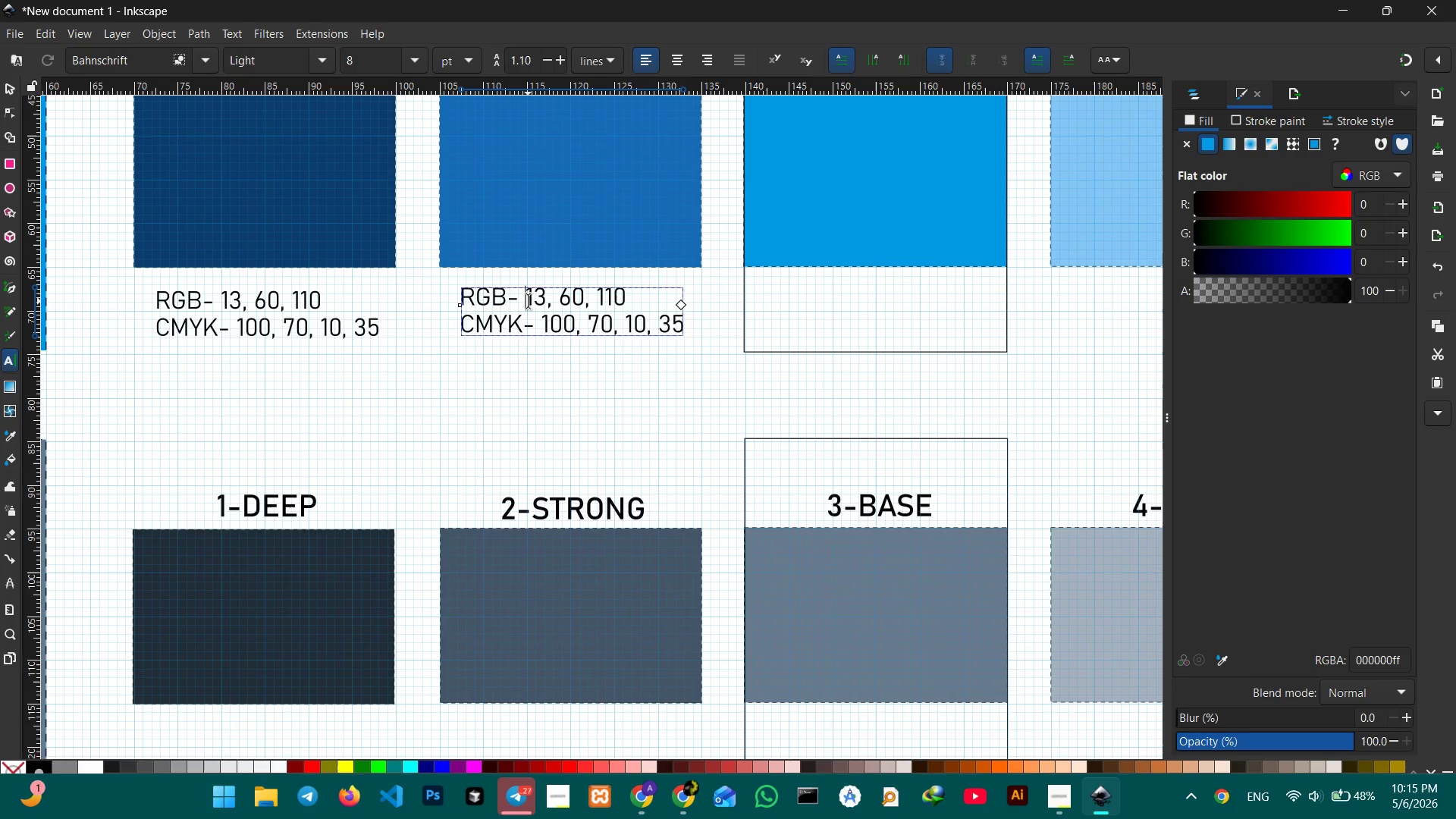 
left_click_drag(start_coordinate=[528, 301], to_coordinate=[654, 315])
 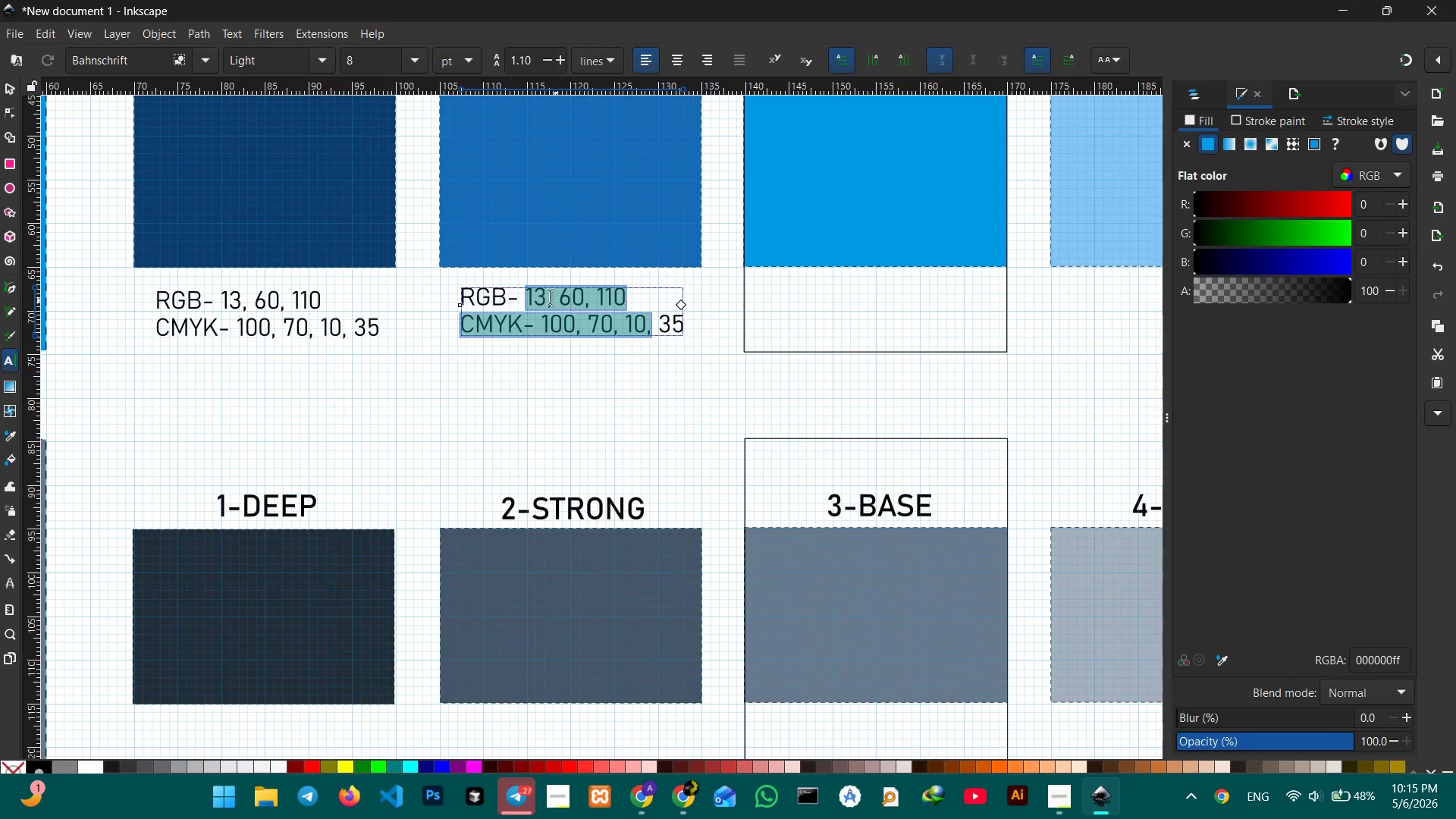 
left_click([536, 295])
 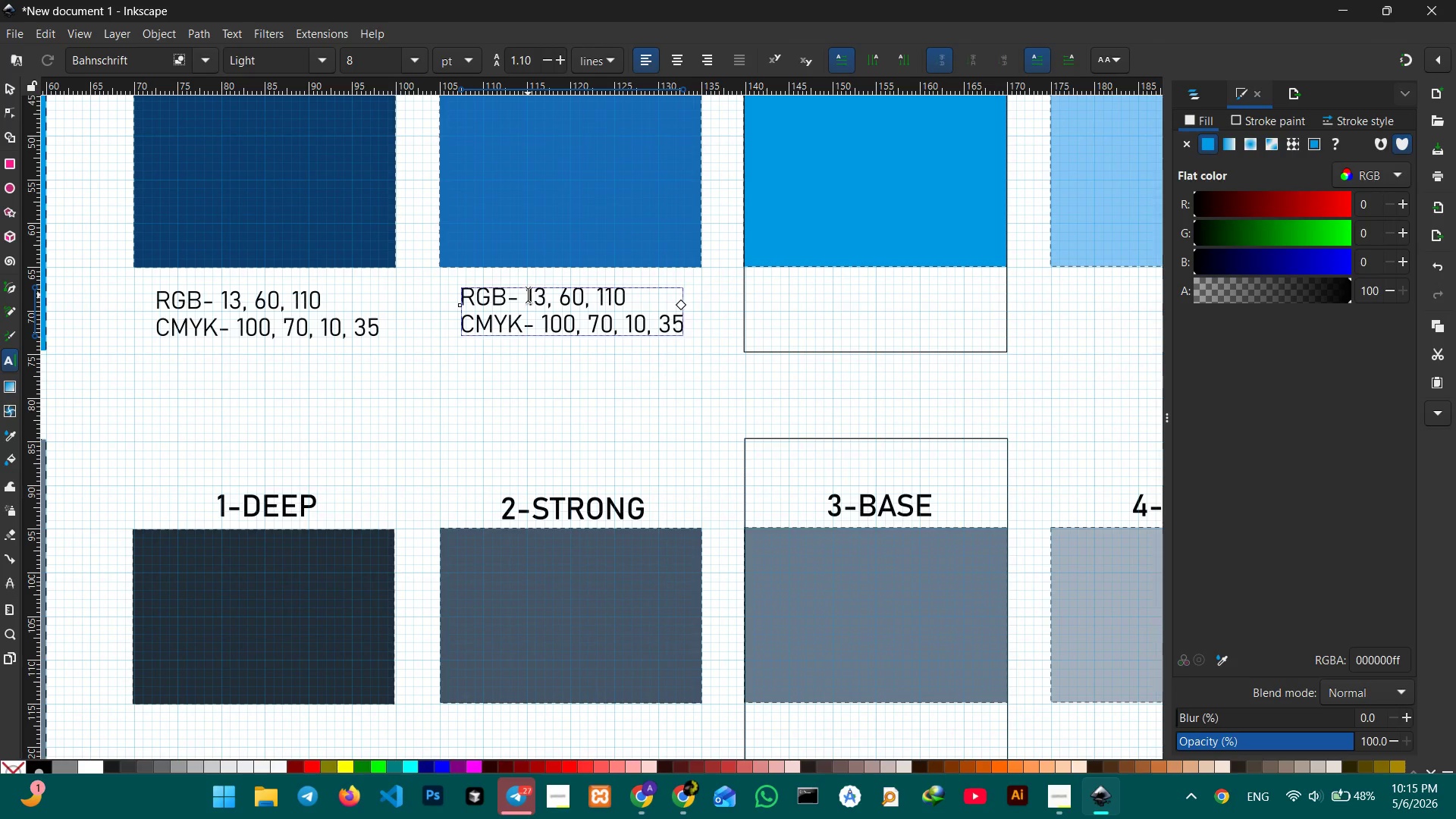 
left_click_drag(start_coordinate=[528, 295], to_coordinate=[633, 300])
 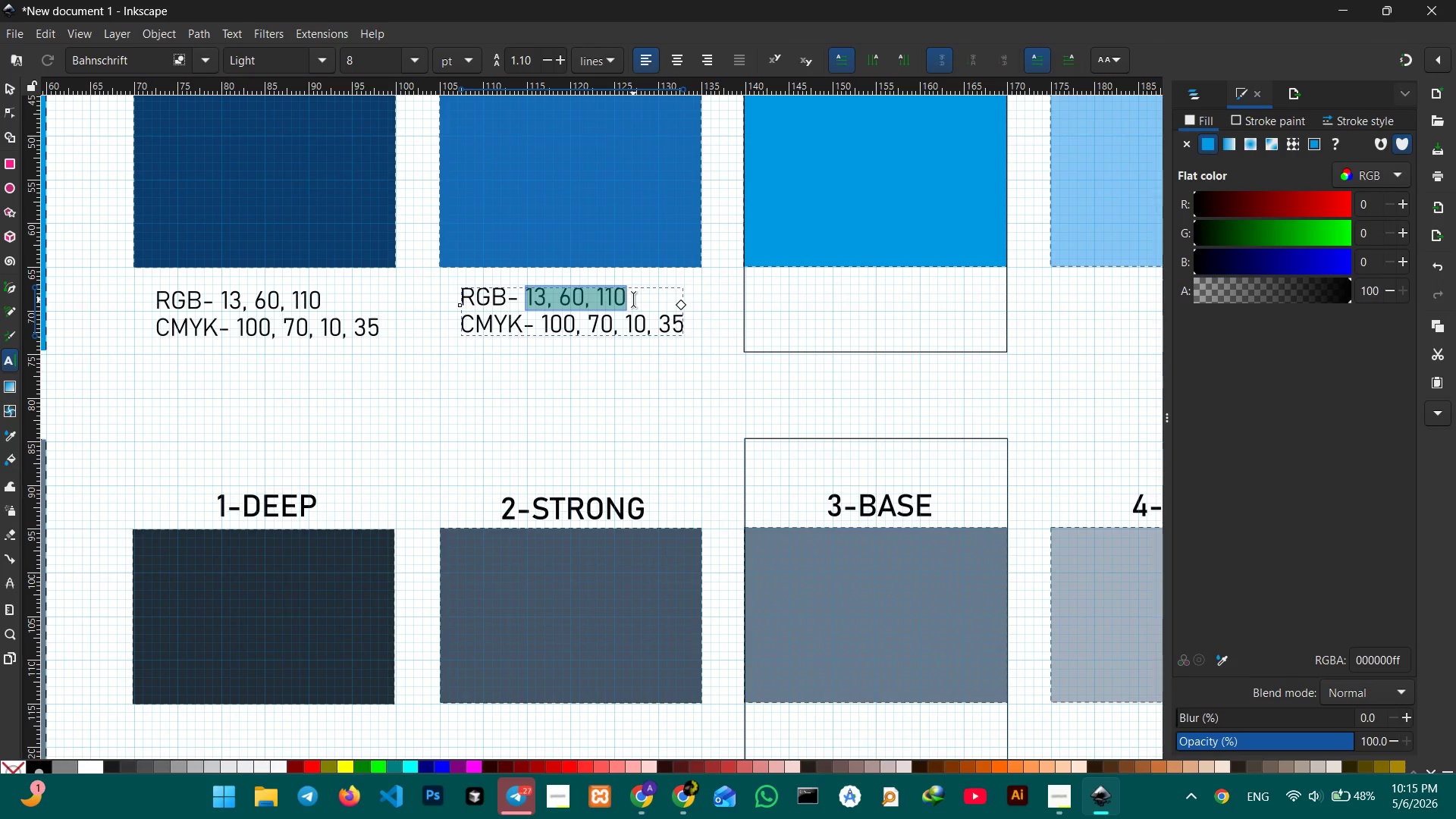 
key(Numpad2)
 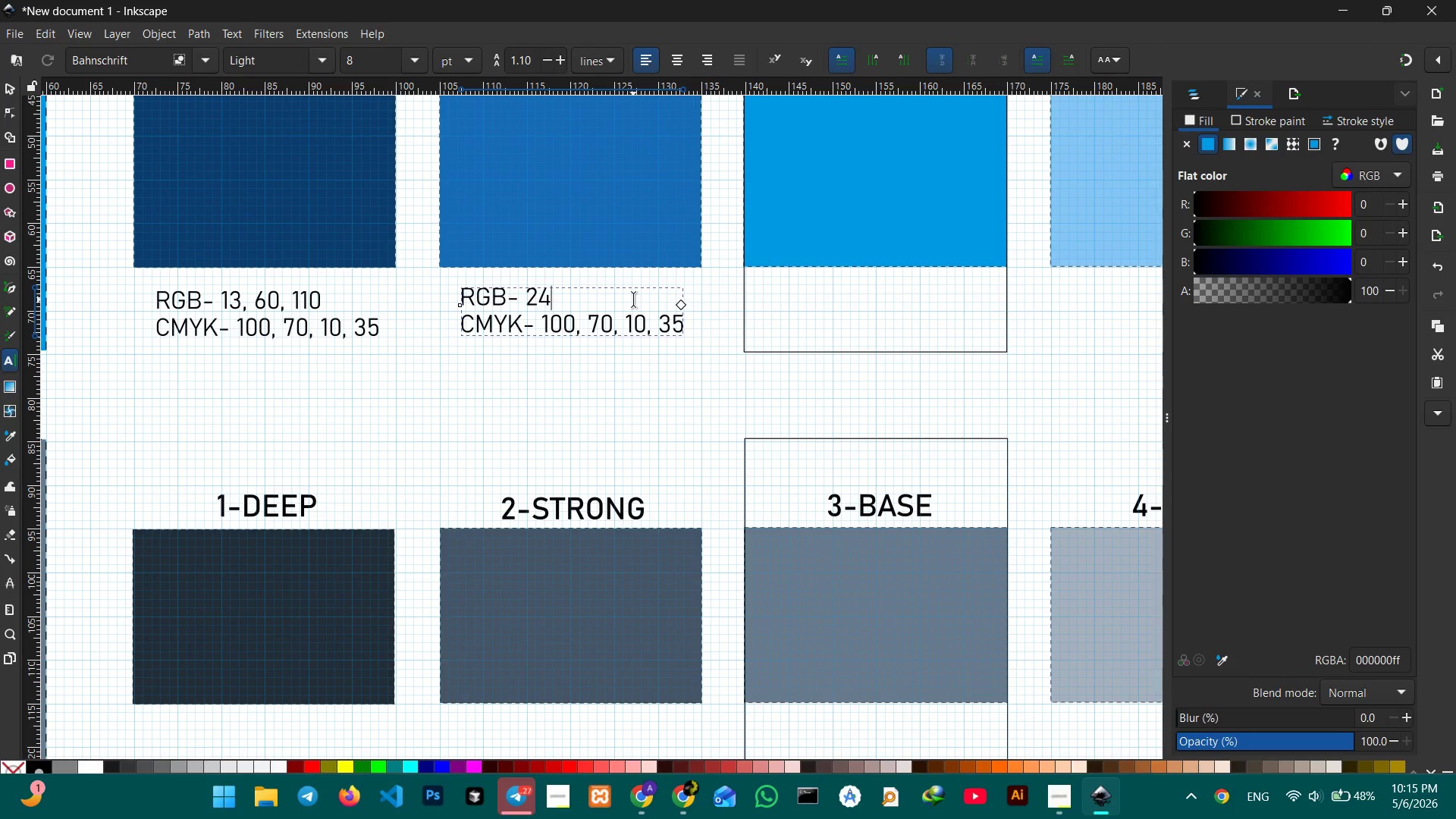 
key(Numpad4)
 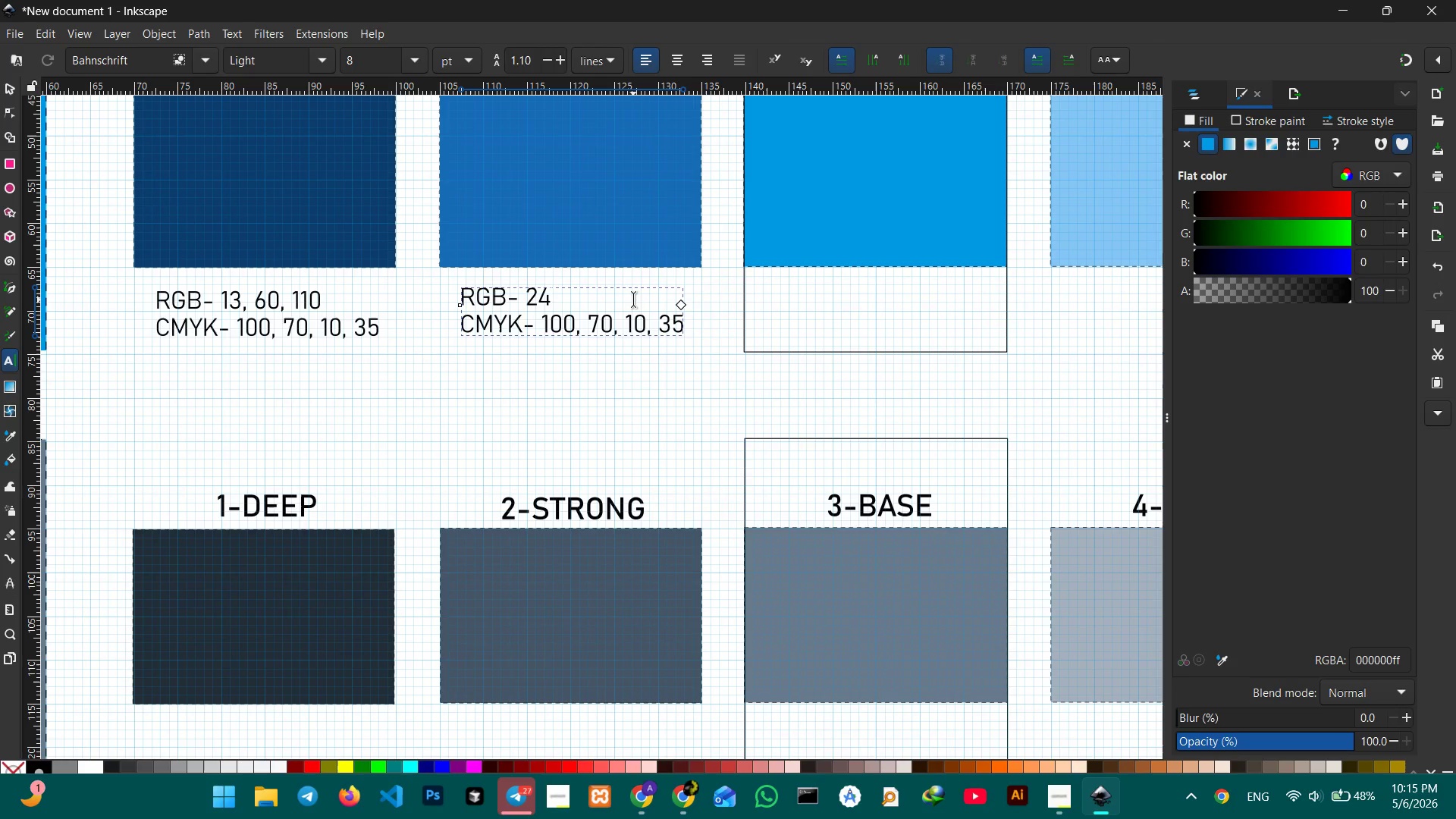 
key(Comma)
 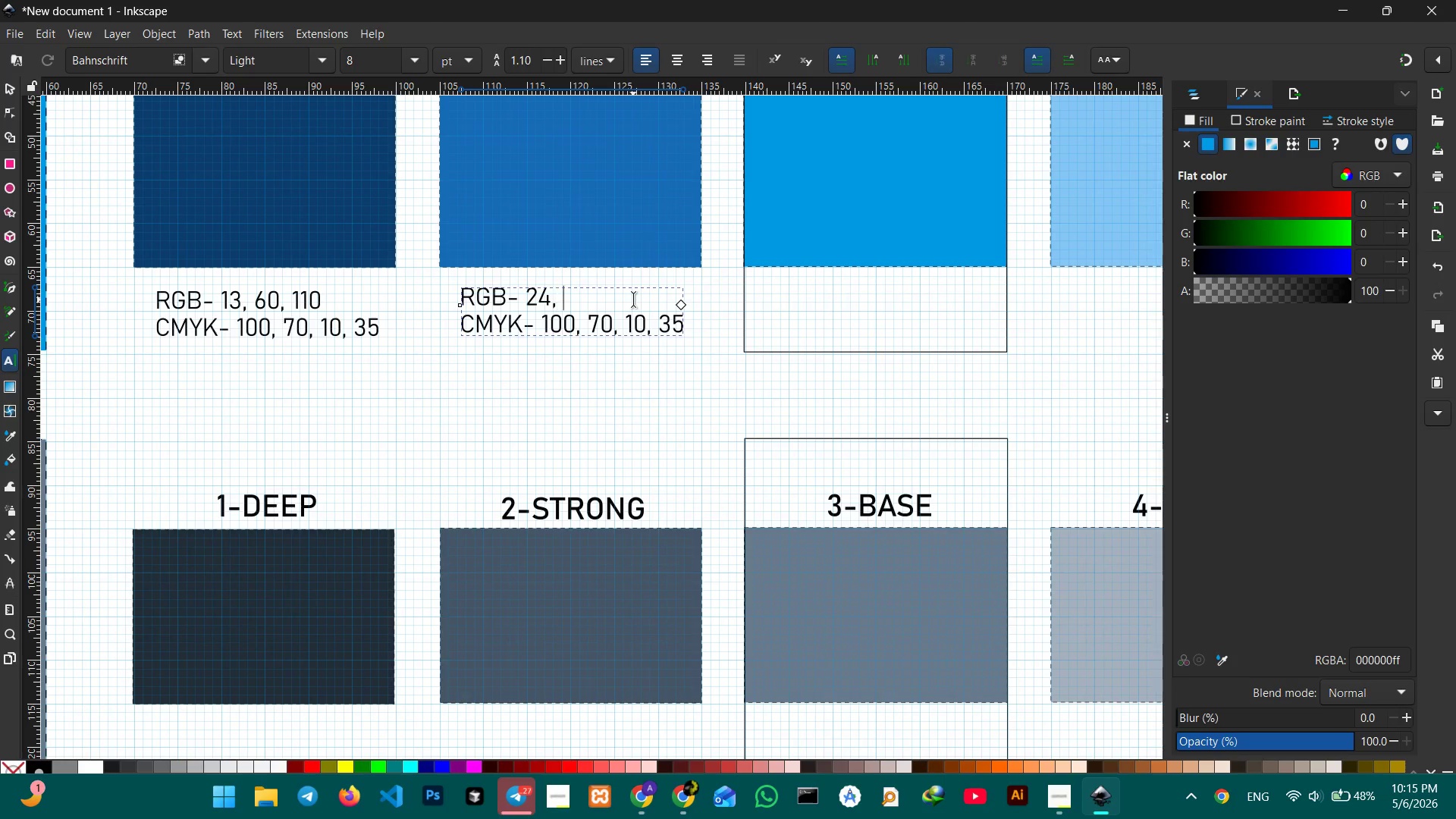 
hold_key(key=Space, duration=0.31)
 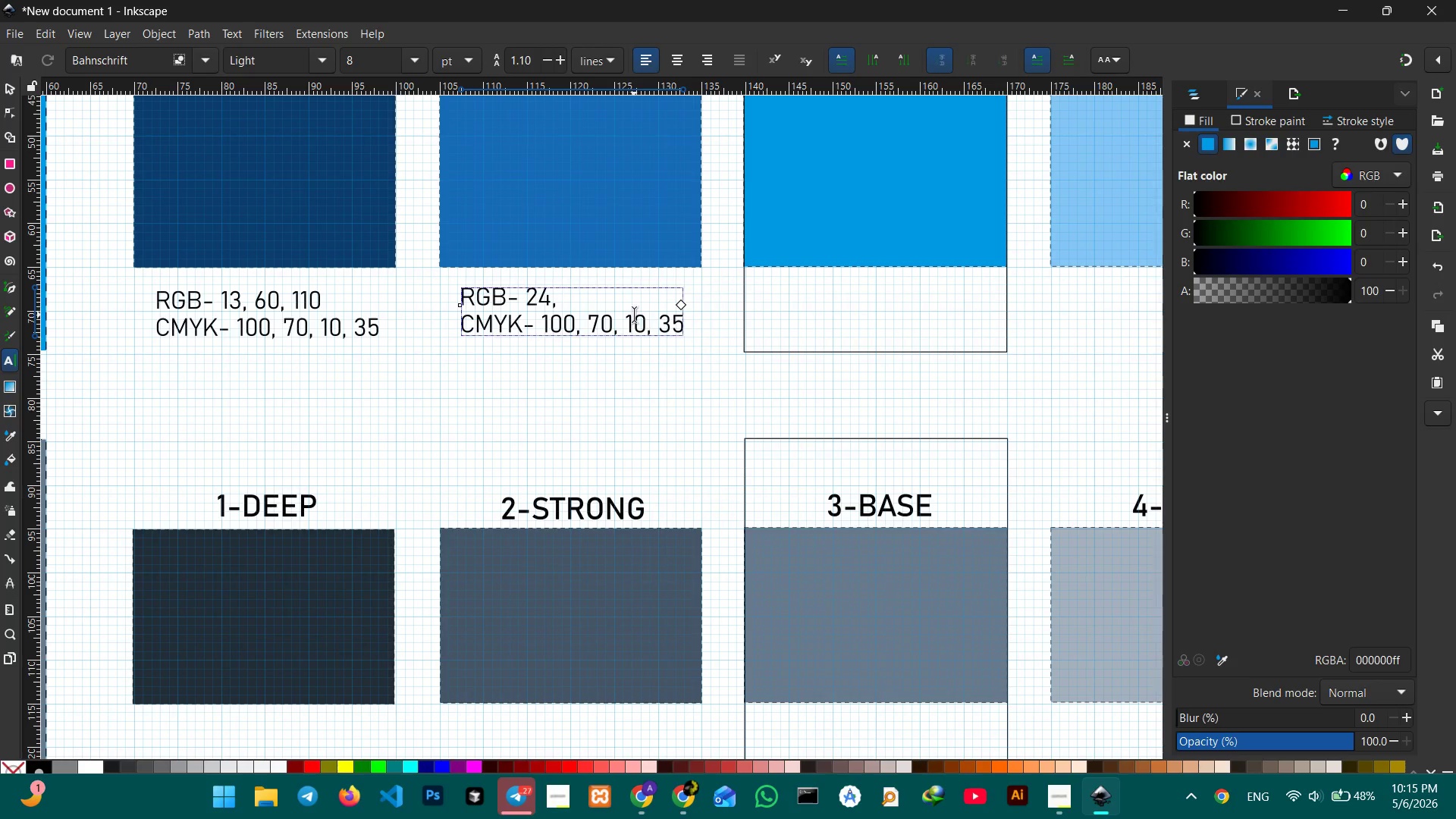 
key(Numpad1)
 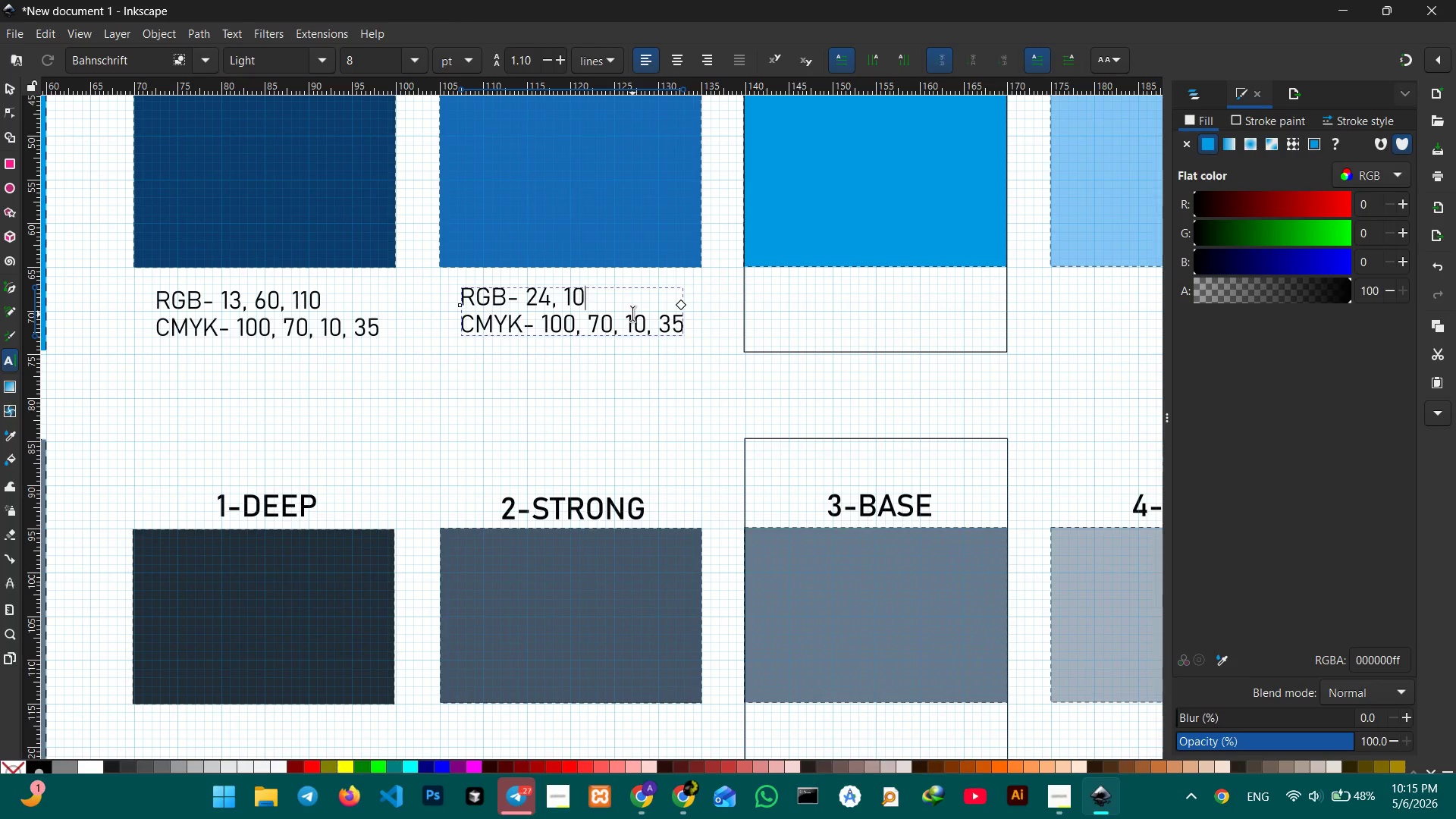 
key(Numpad0)
 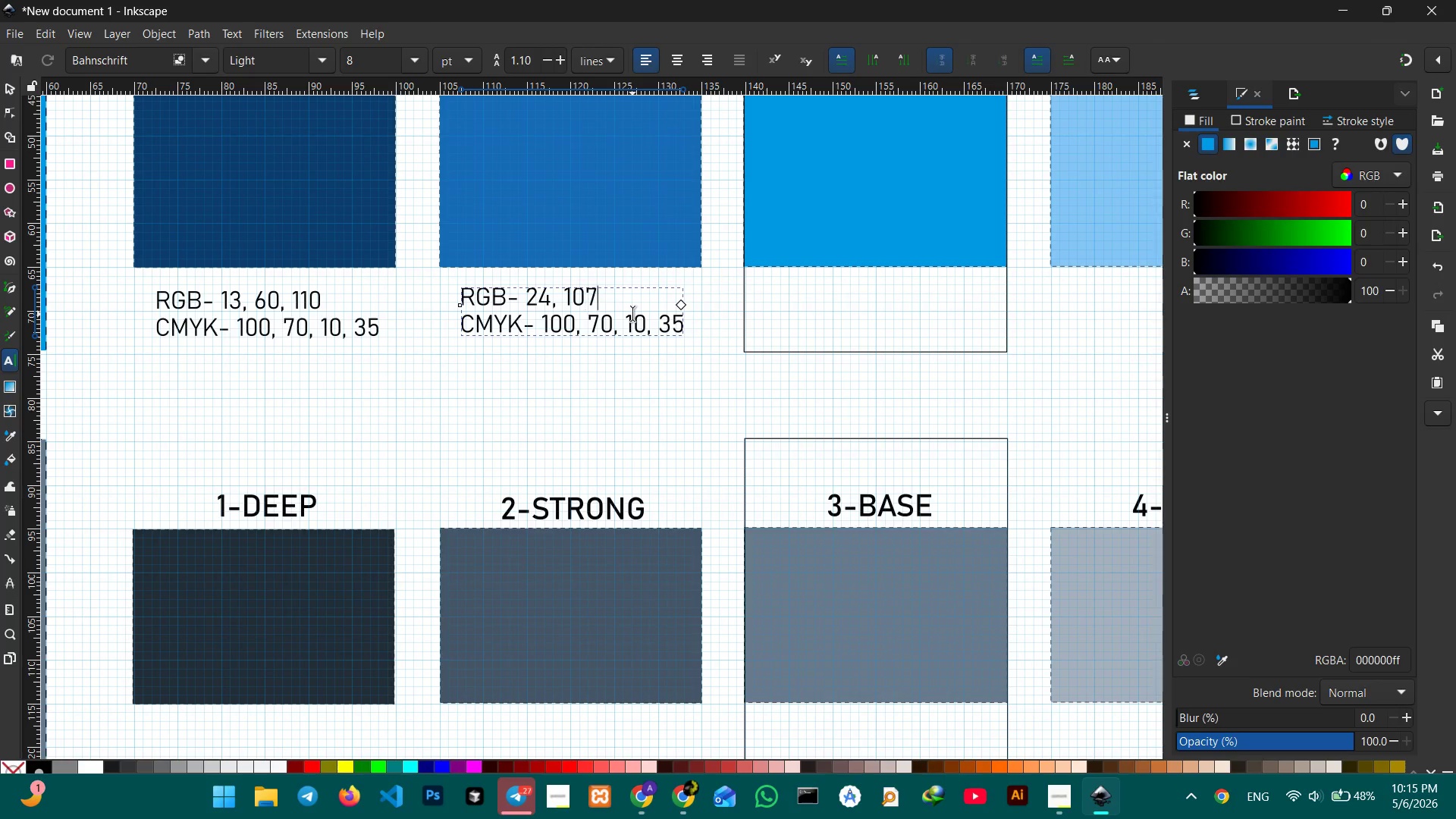 
key(Numpad7)
 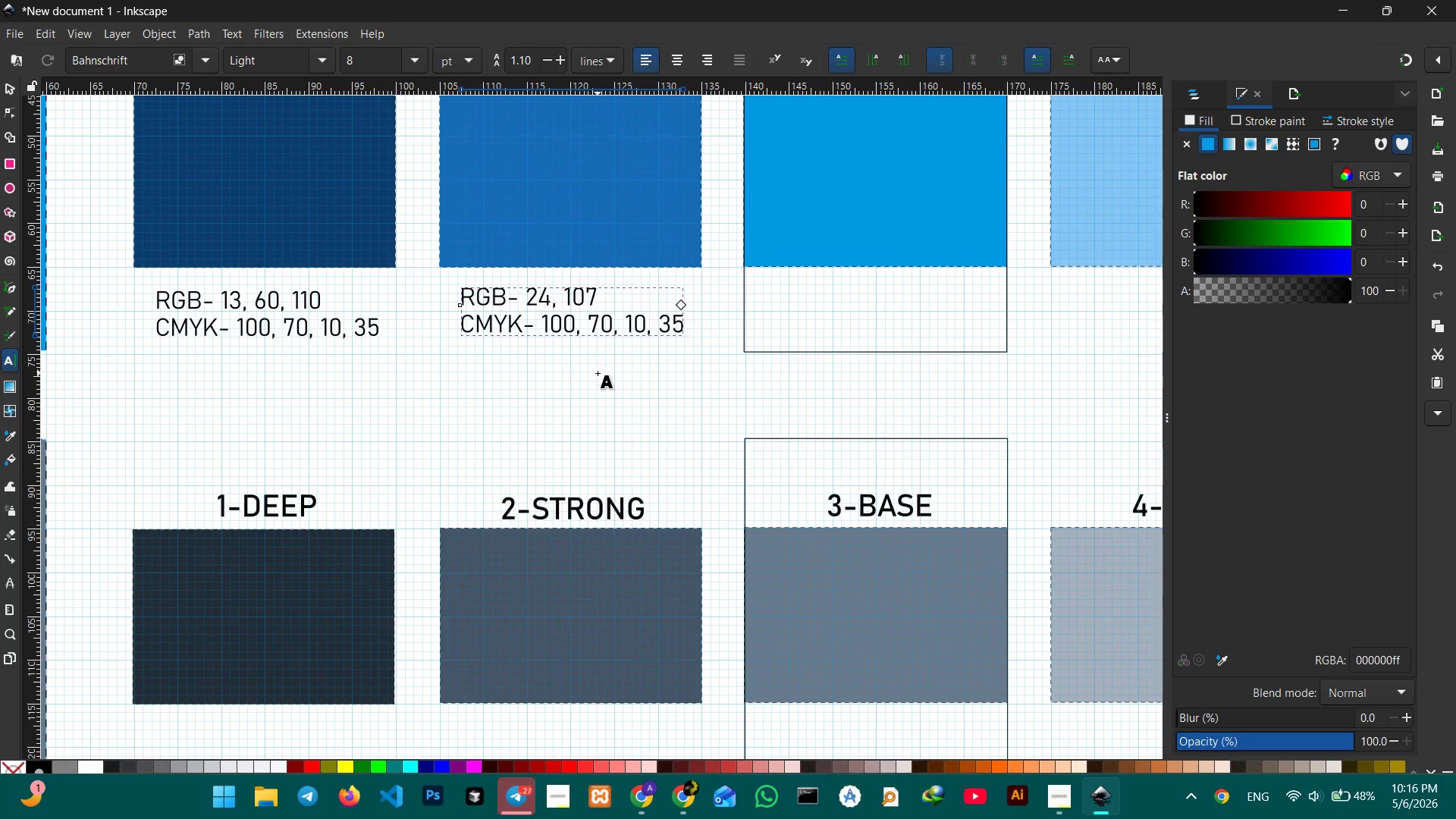 
key(Comma)
 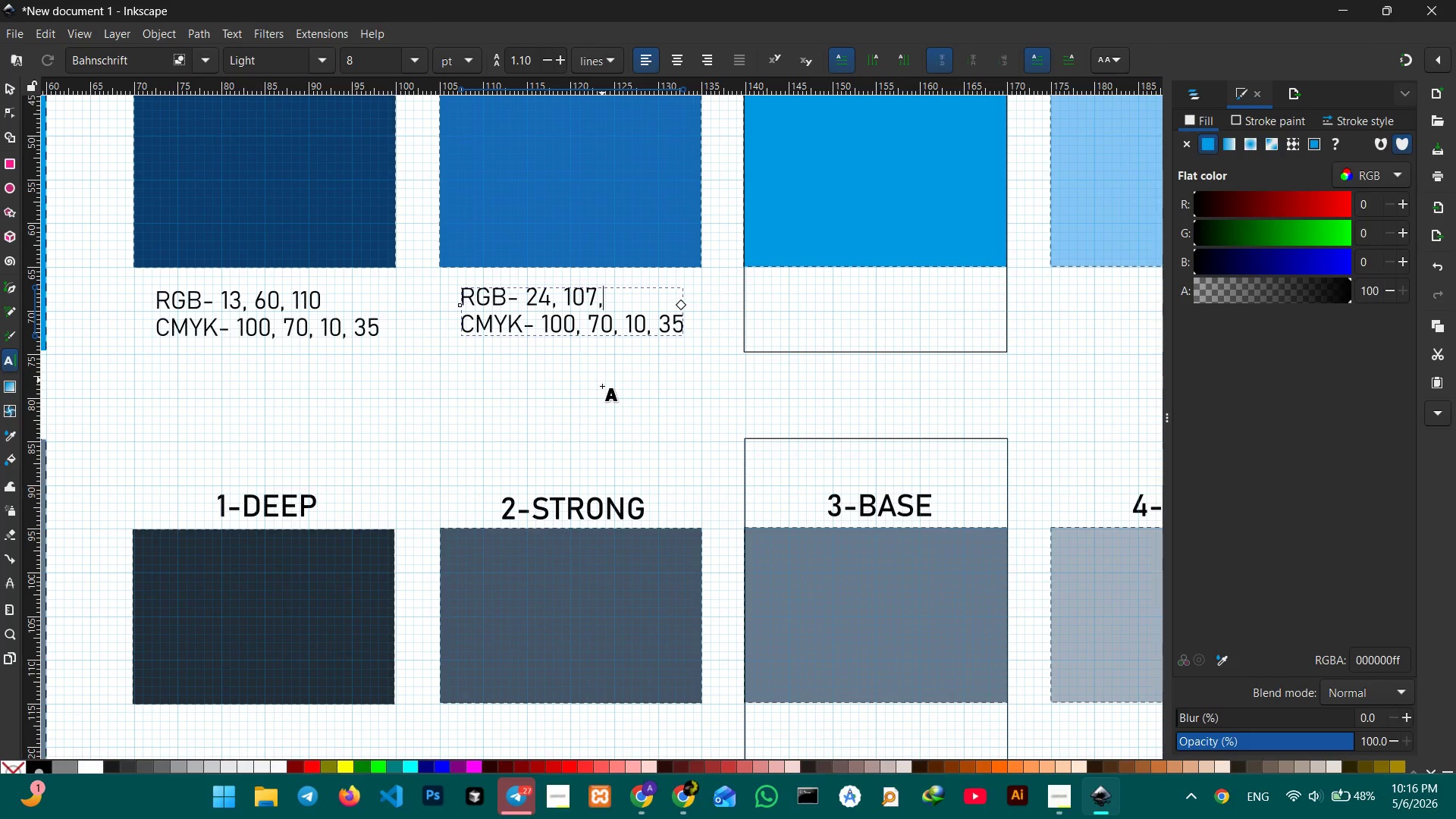 
key(Space)
 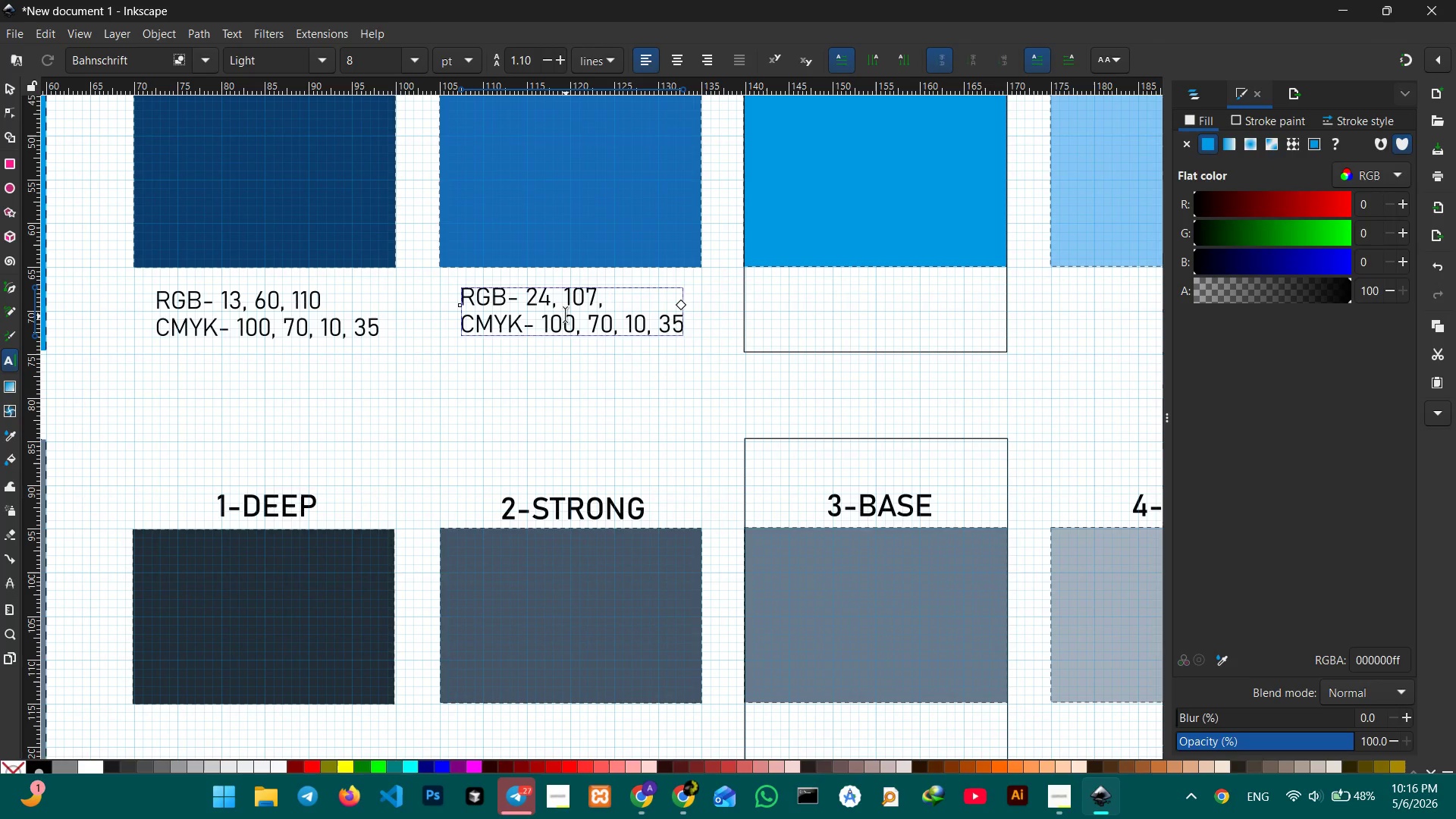 
key(Numpad1)
 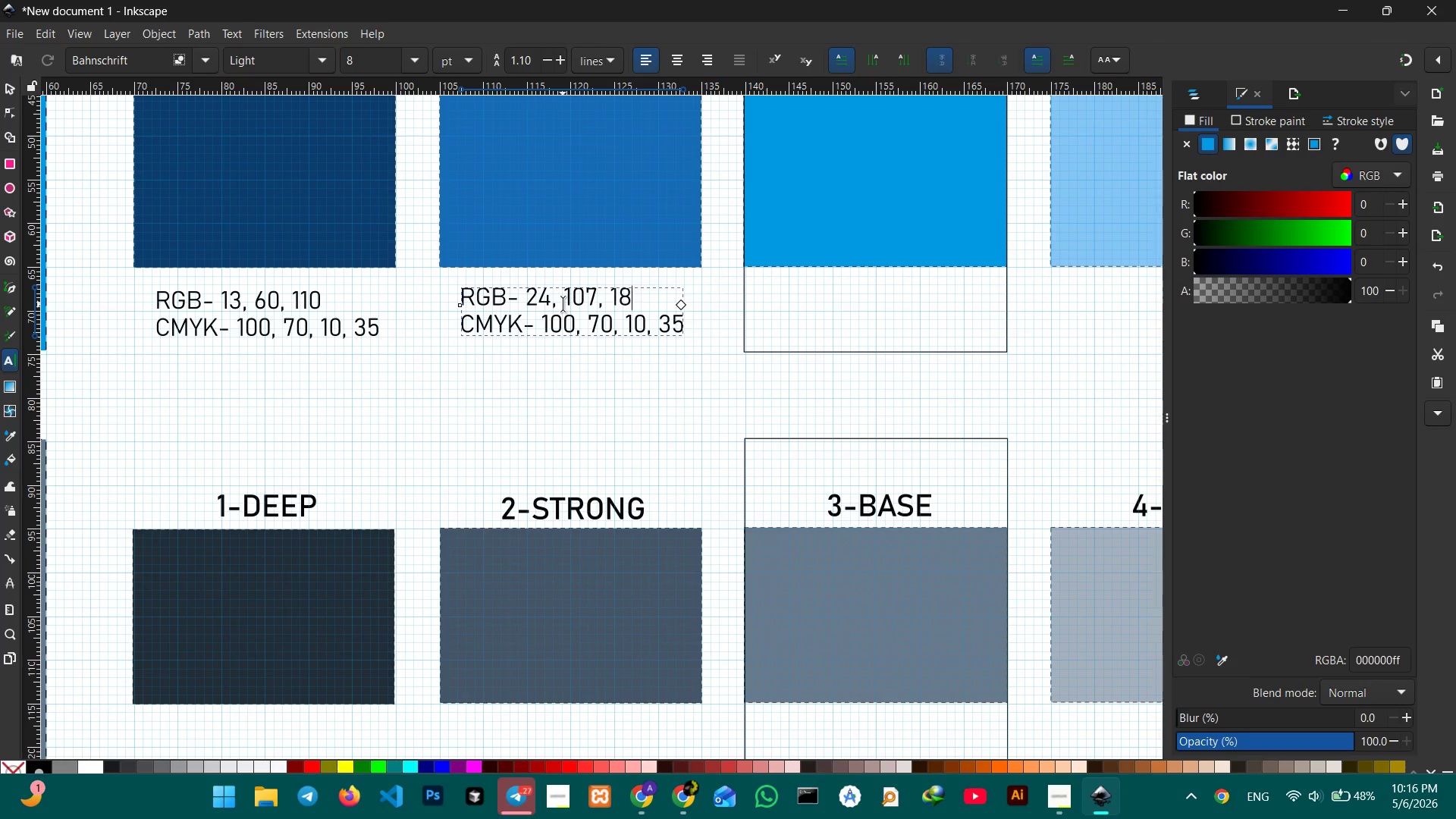 
key(Numpad8)
 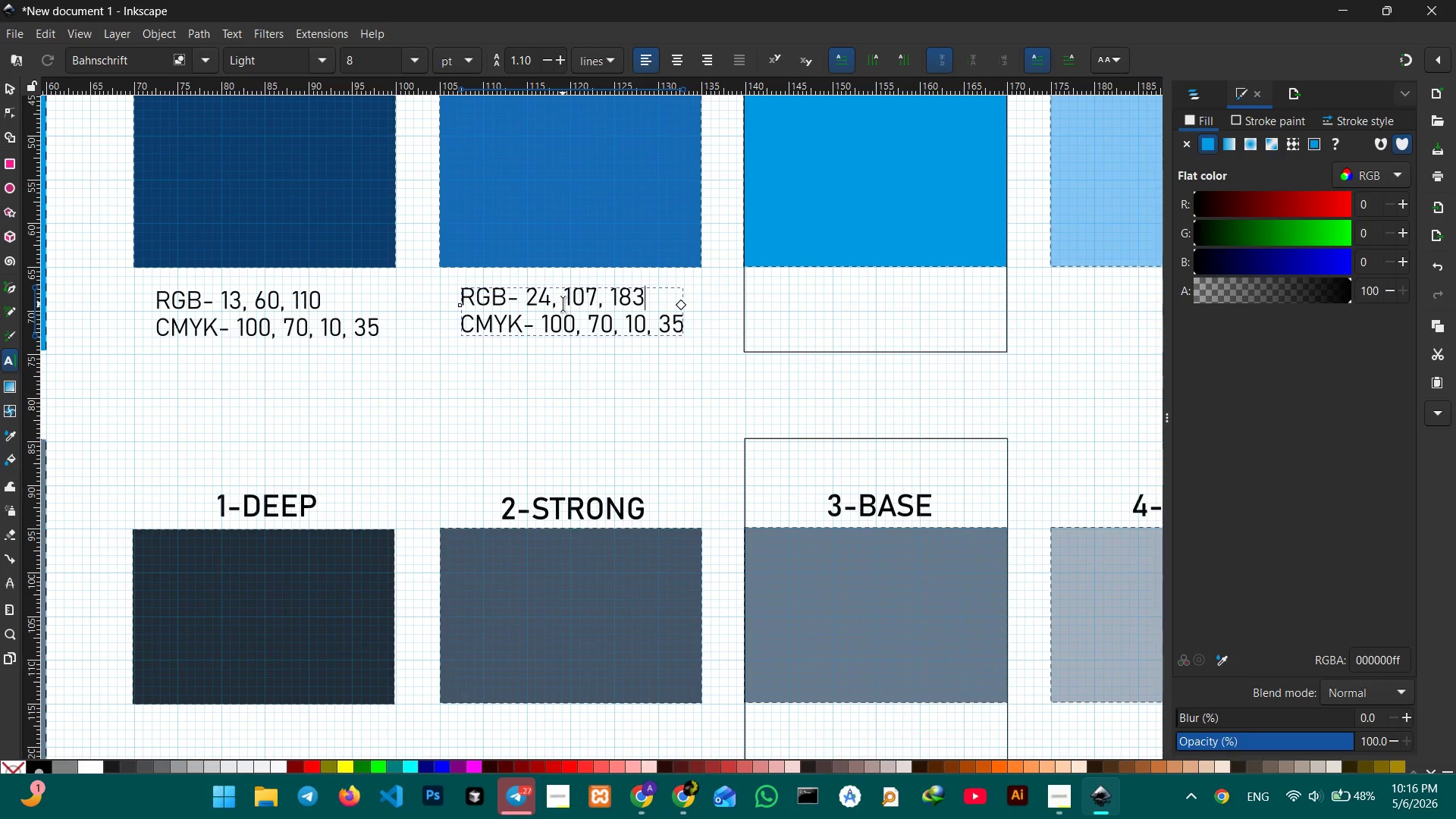 
key(Numpad3)
 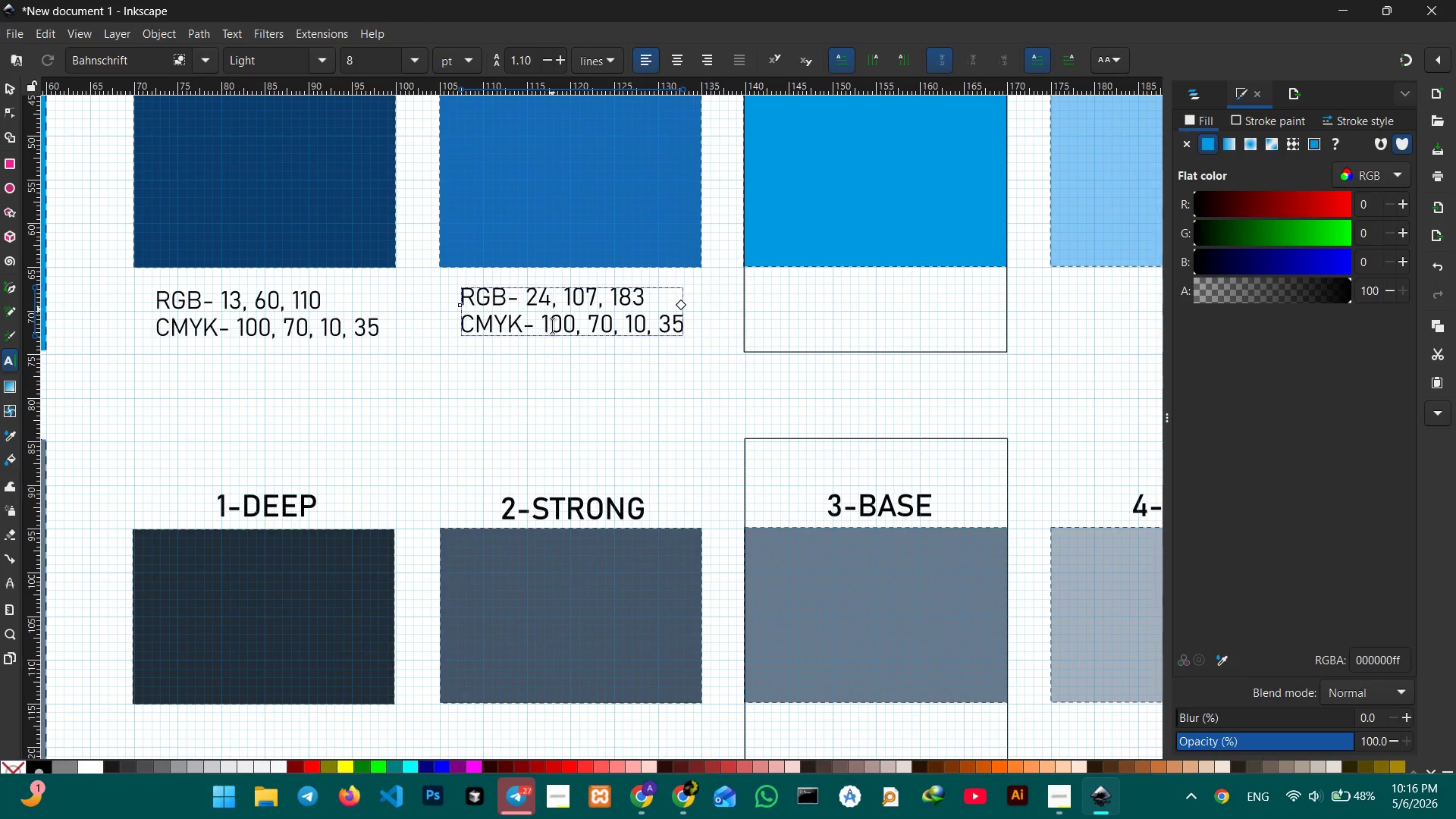 
left_click_drag(start_coordinate=[545, 332], to_coordinate=[712, 339])
 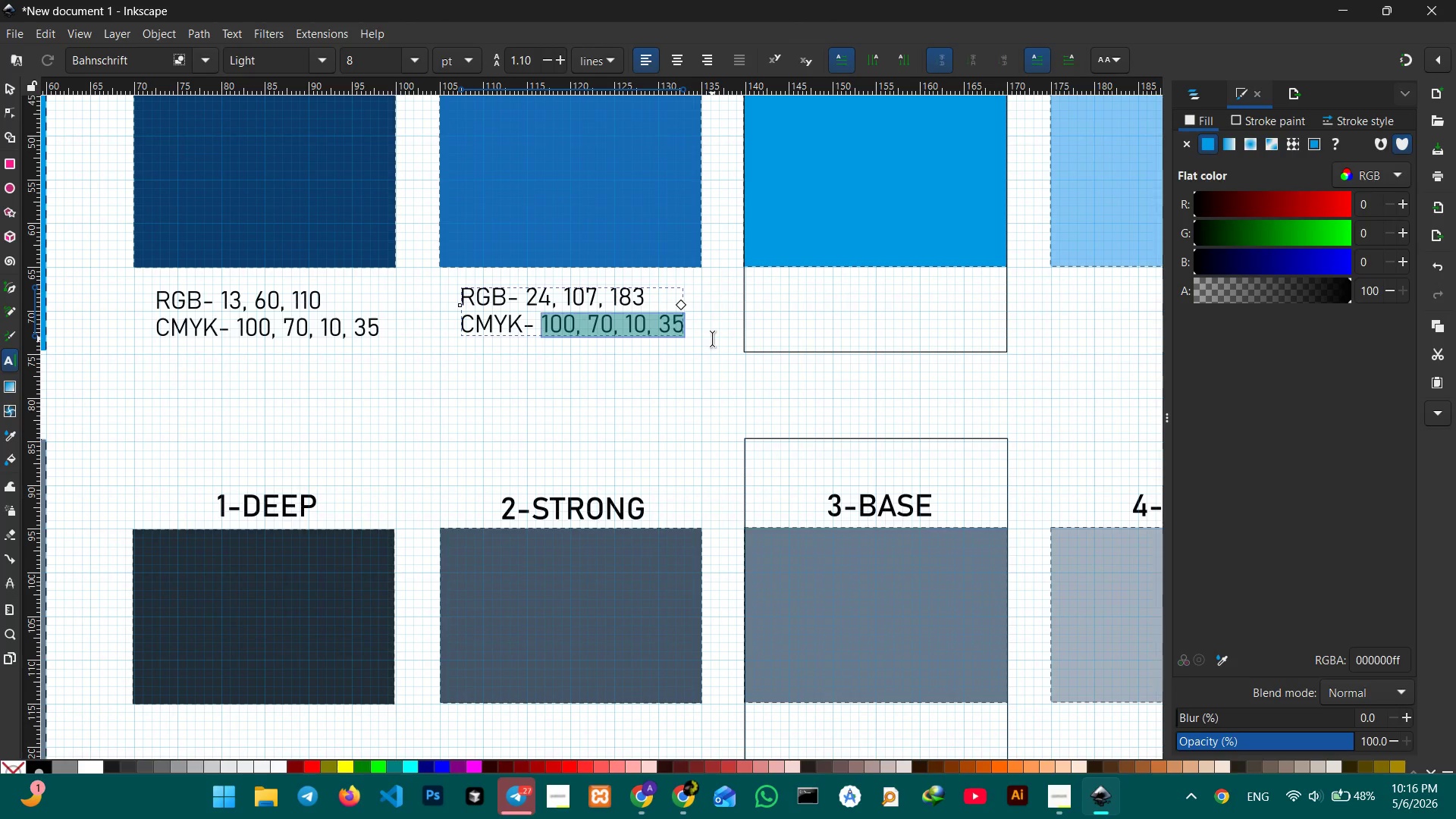 
key(Numpad9)
 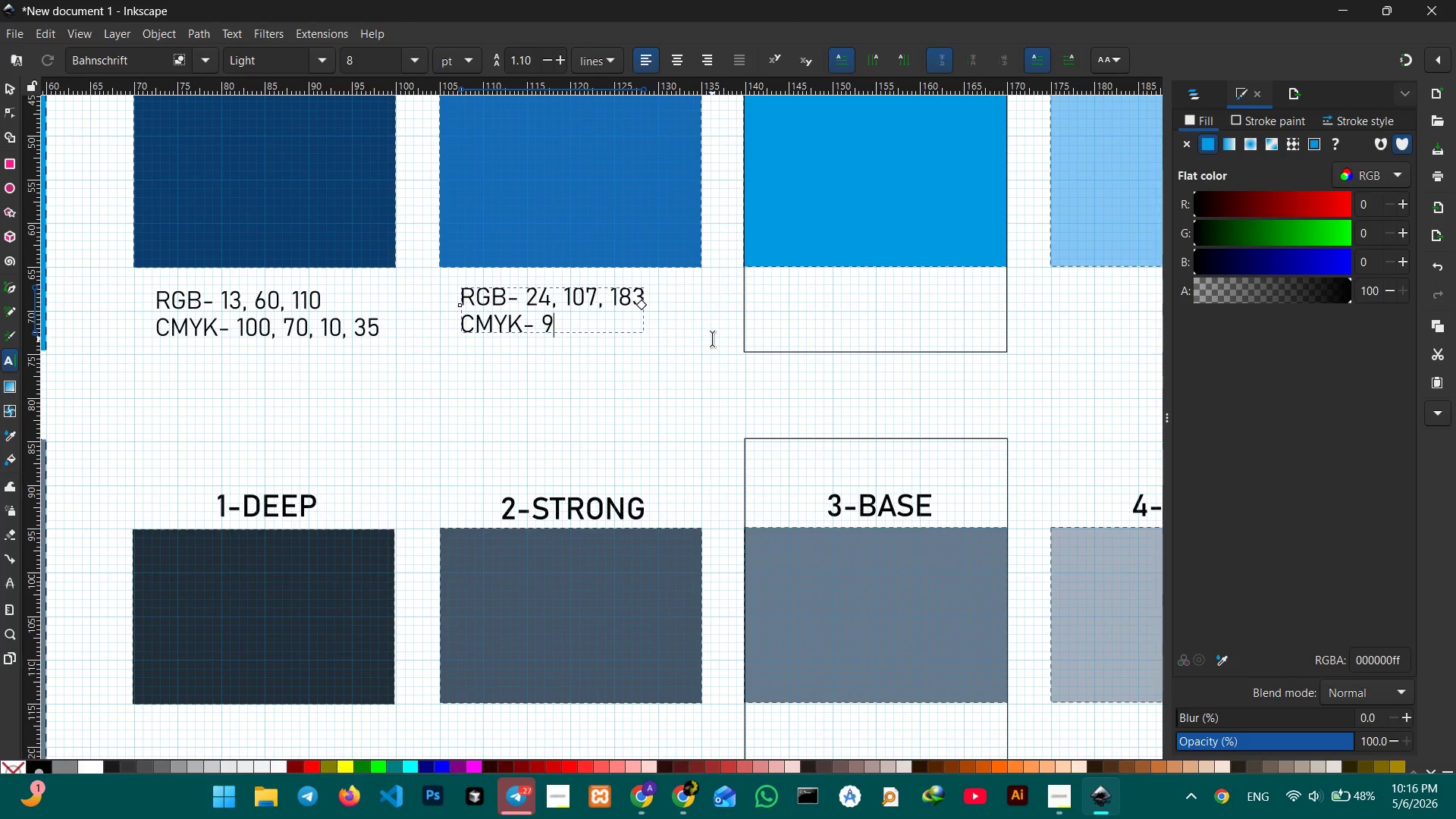 
key(Numpad0)
 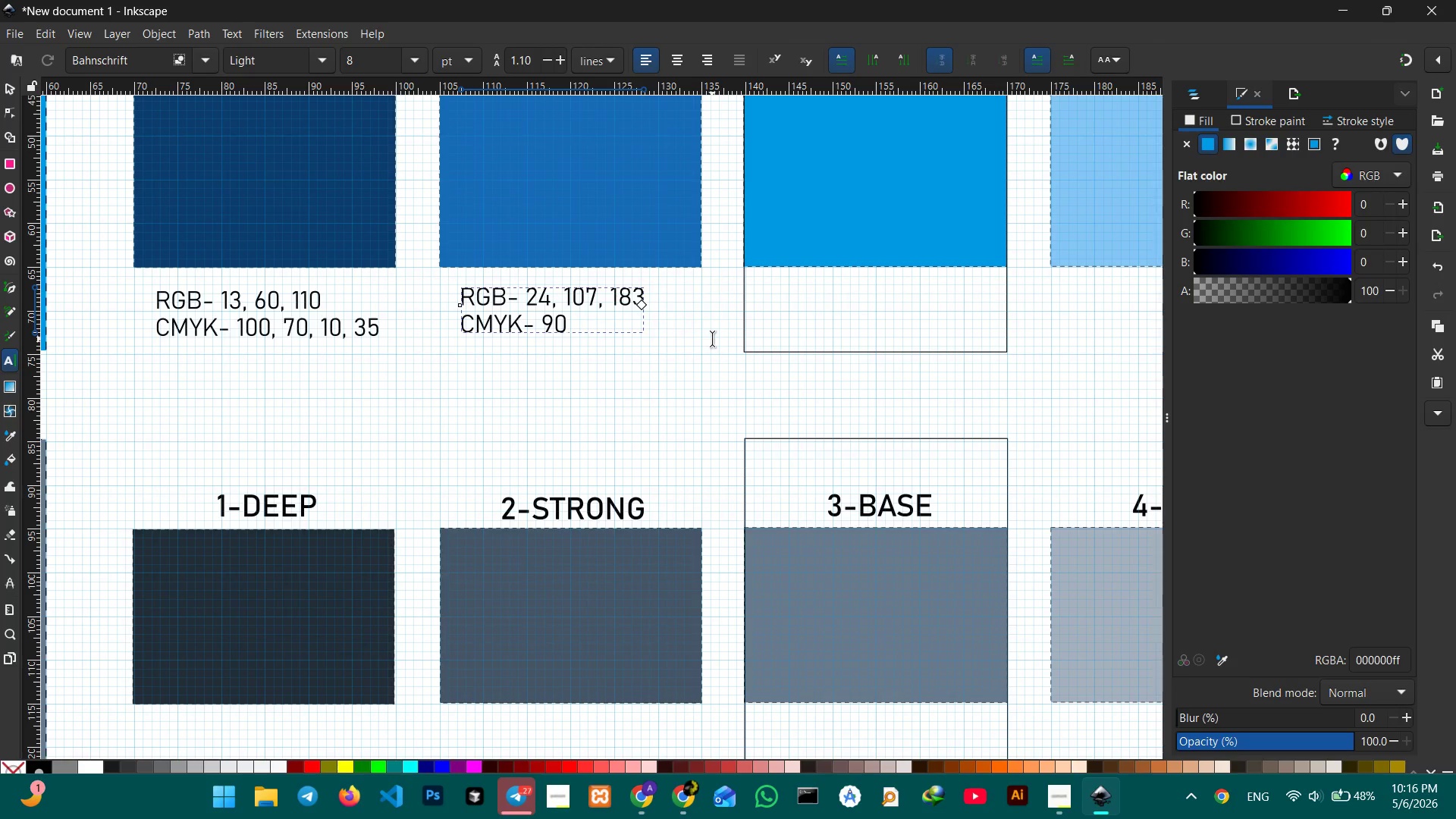 
key(Comma)
 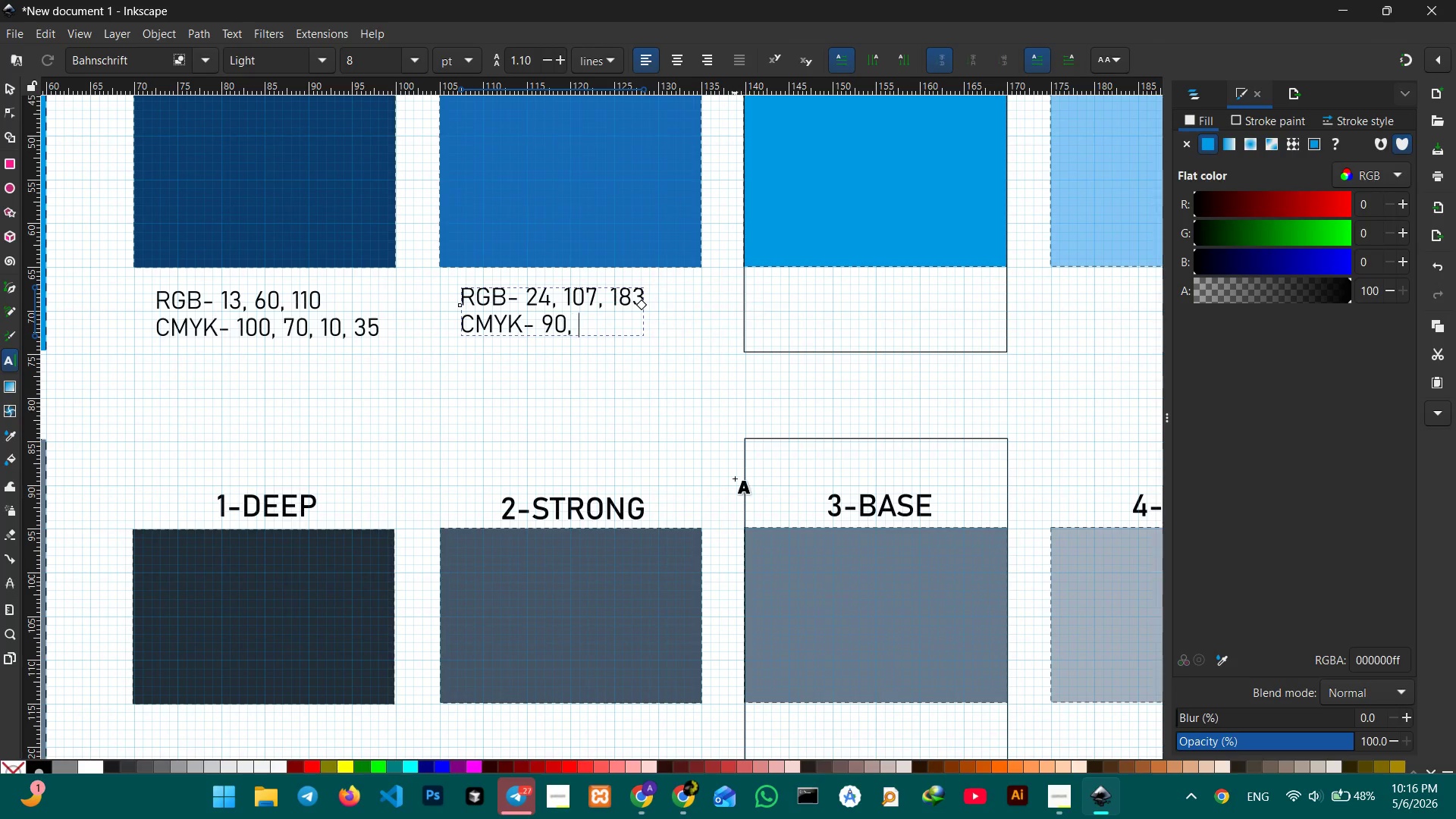 
key(Space)
 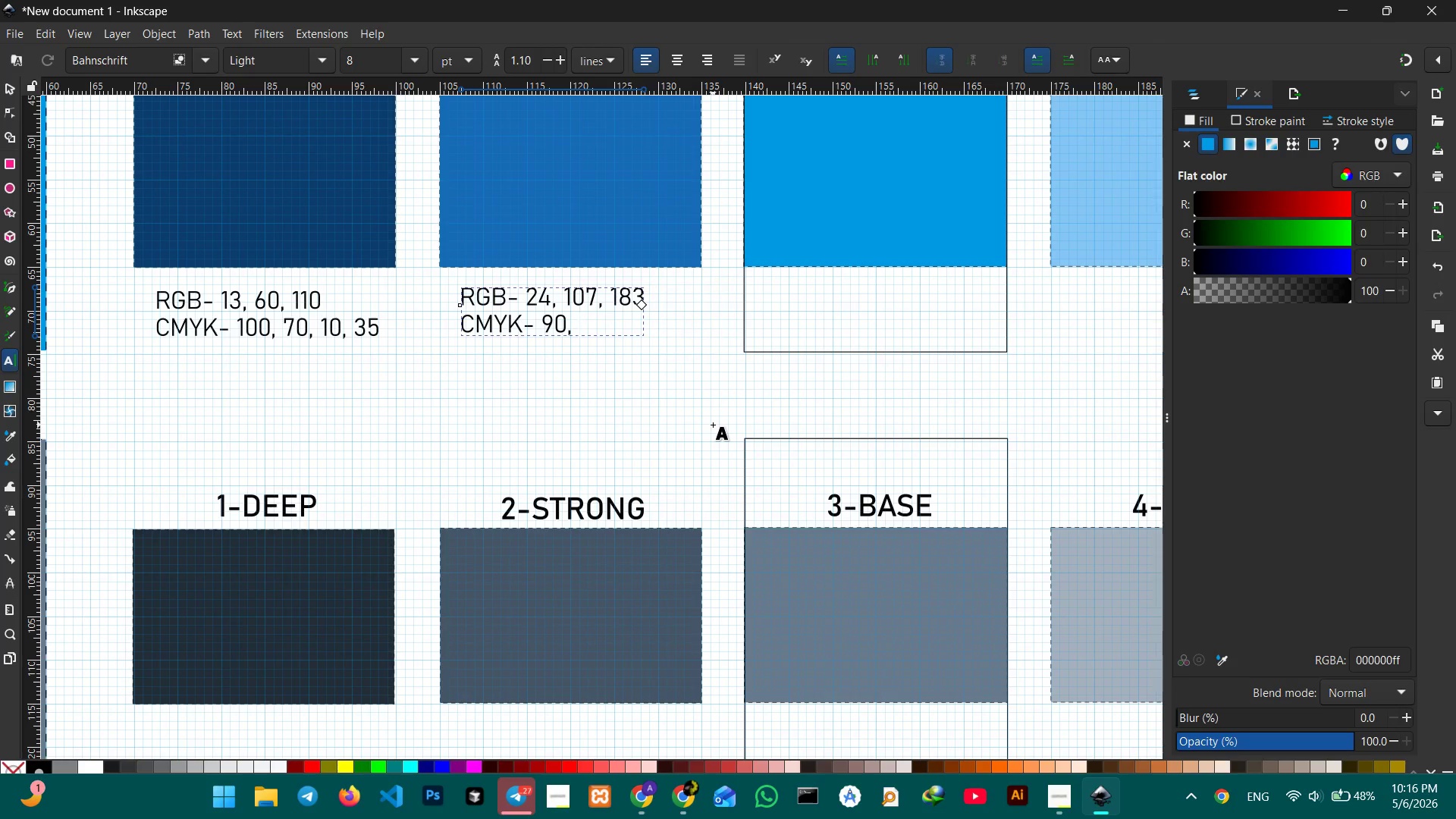 
key(Numpad5)
 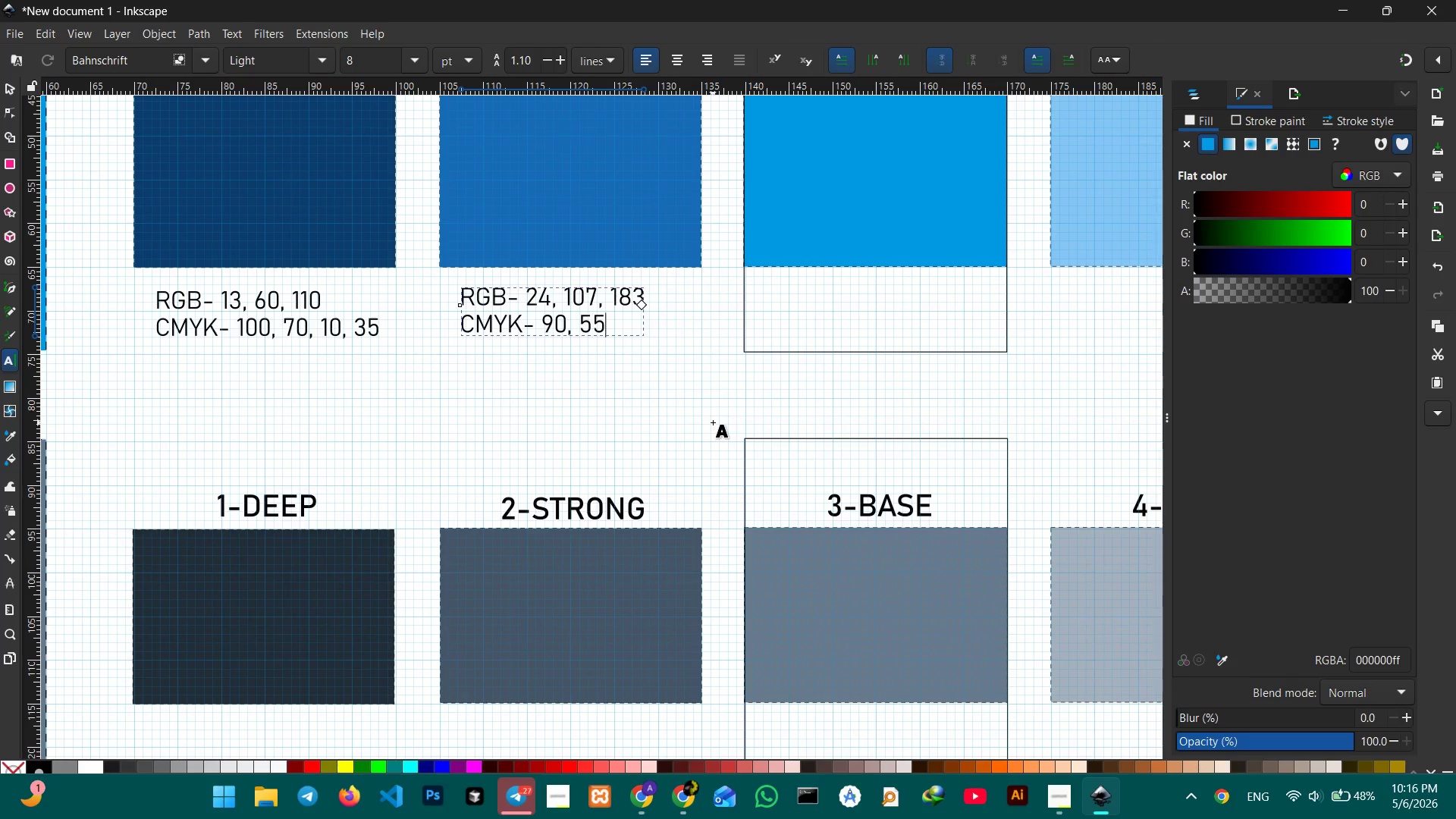 
key(Numpad5)
 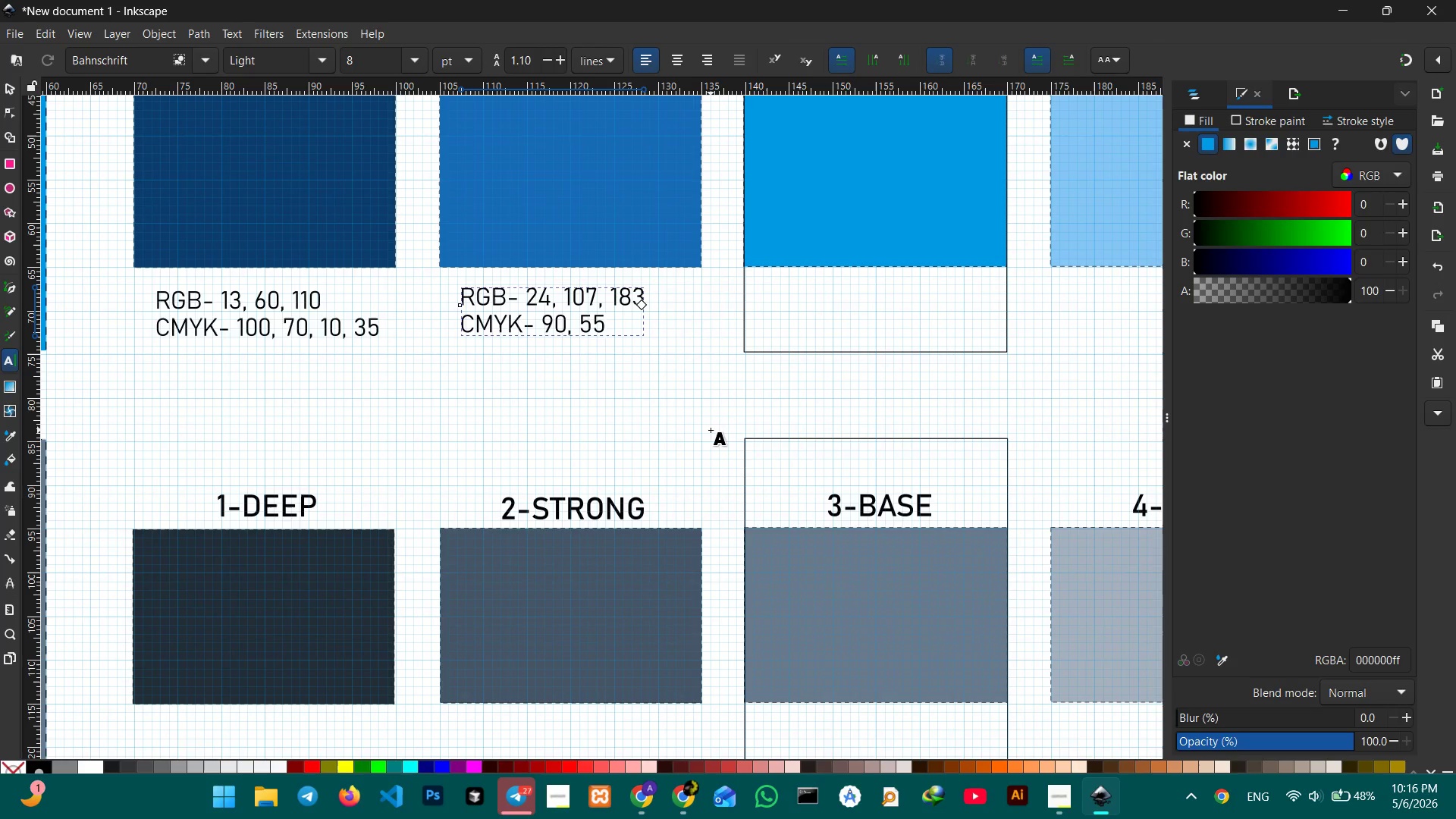 
key(Comma)
 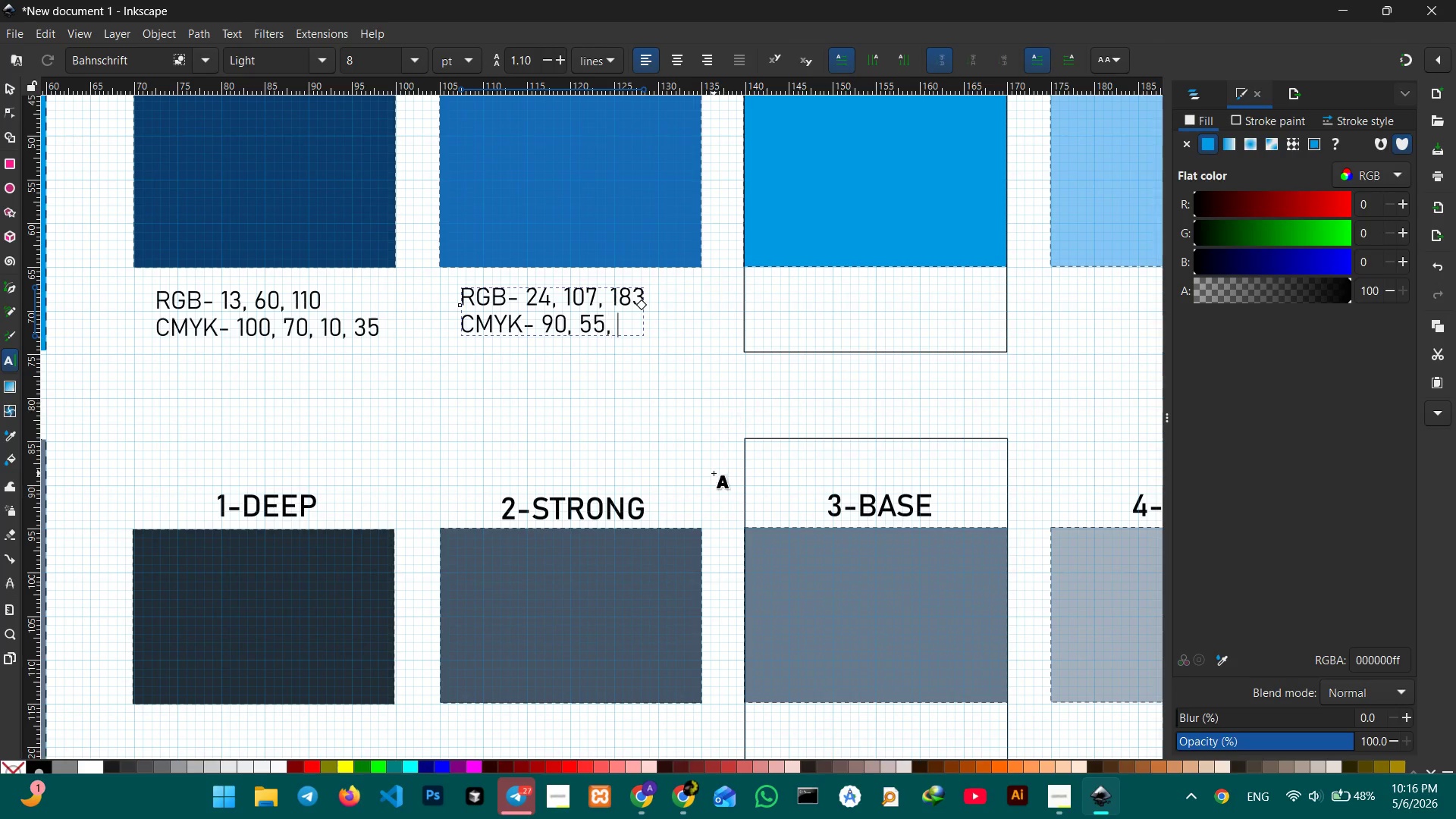 
key(Space)
 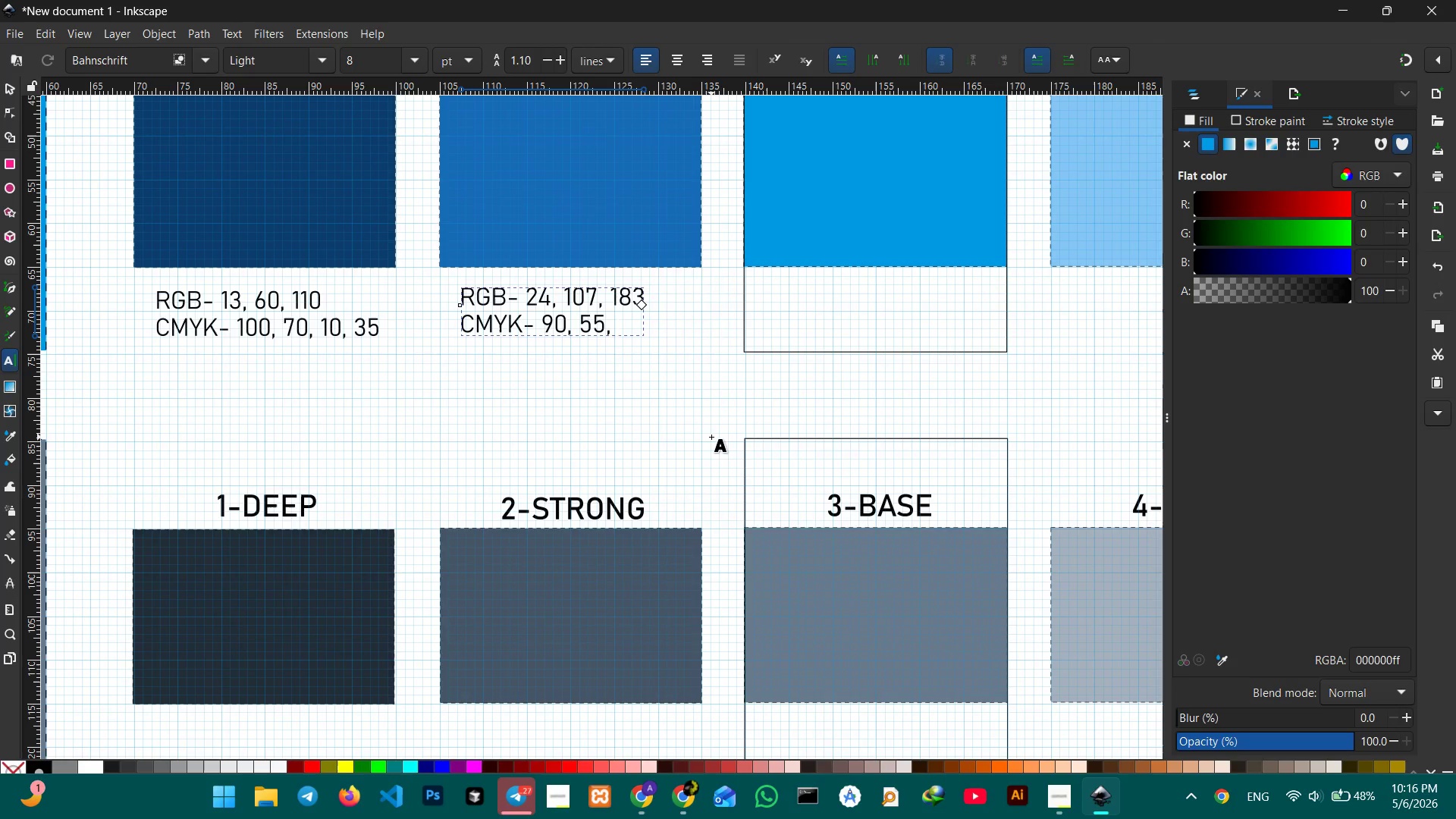 
key(Numpad0)
 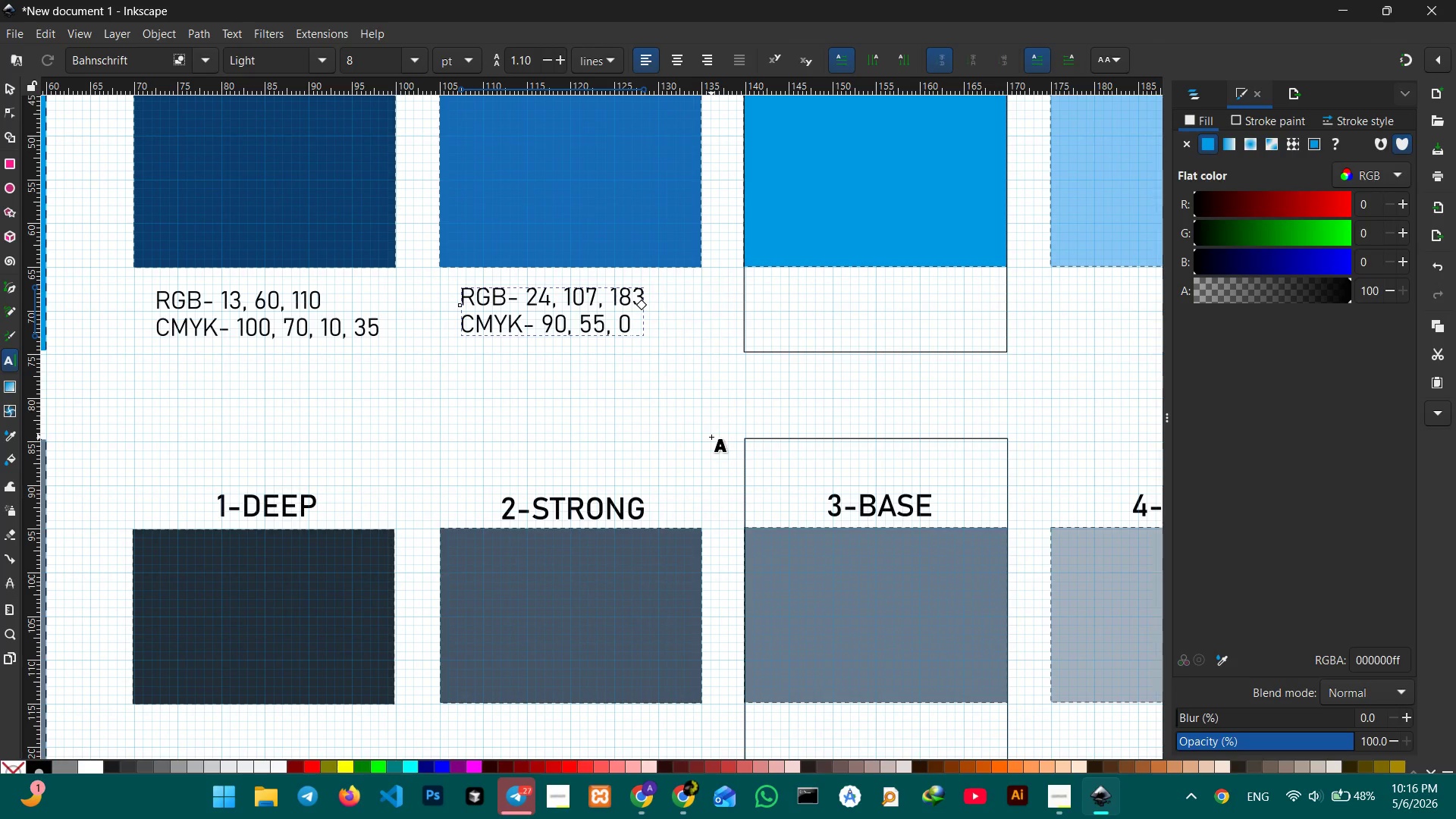 
key(Comma)
 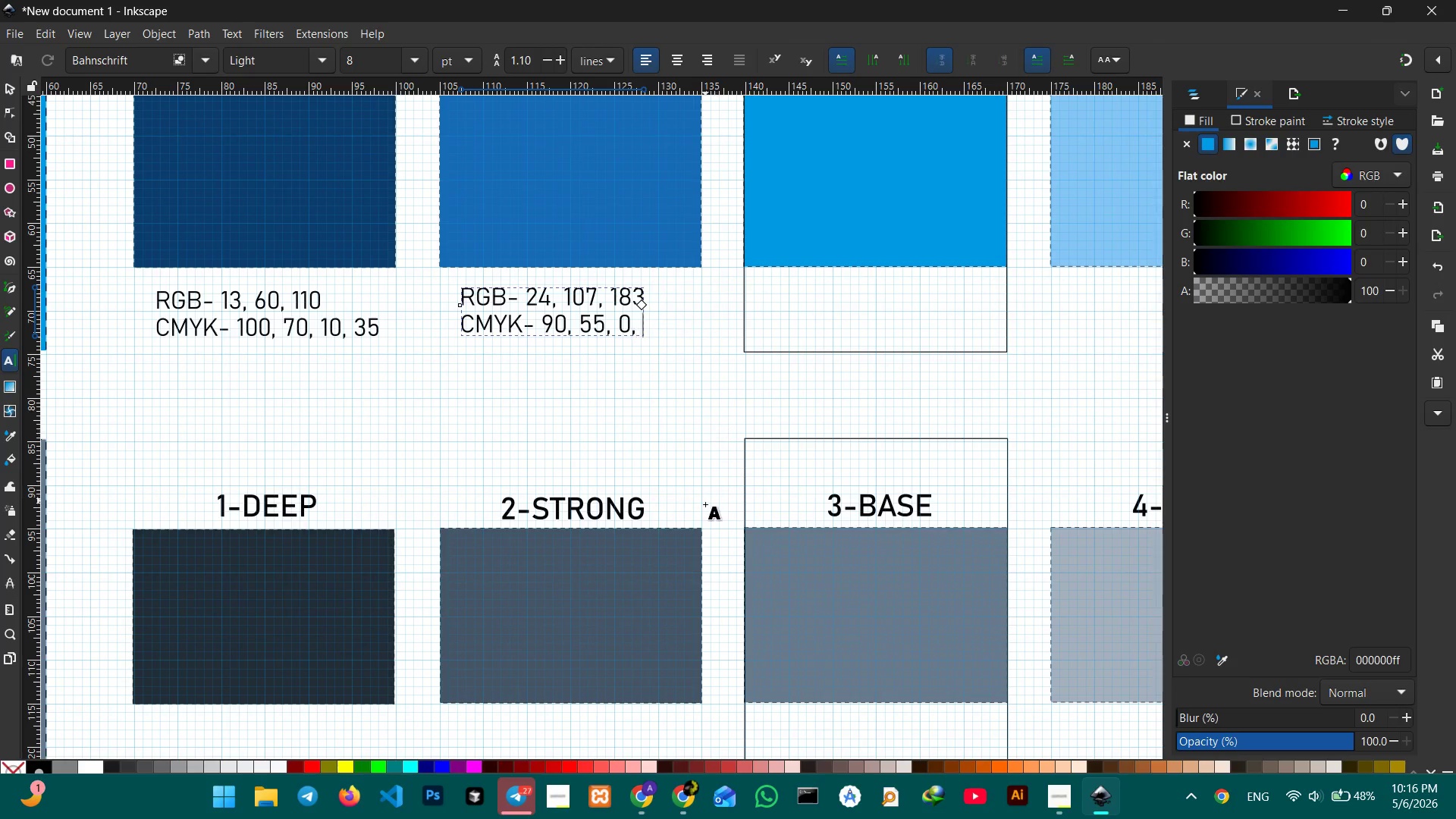 
key(Space)
 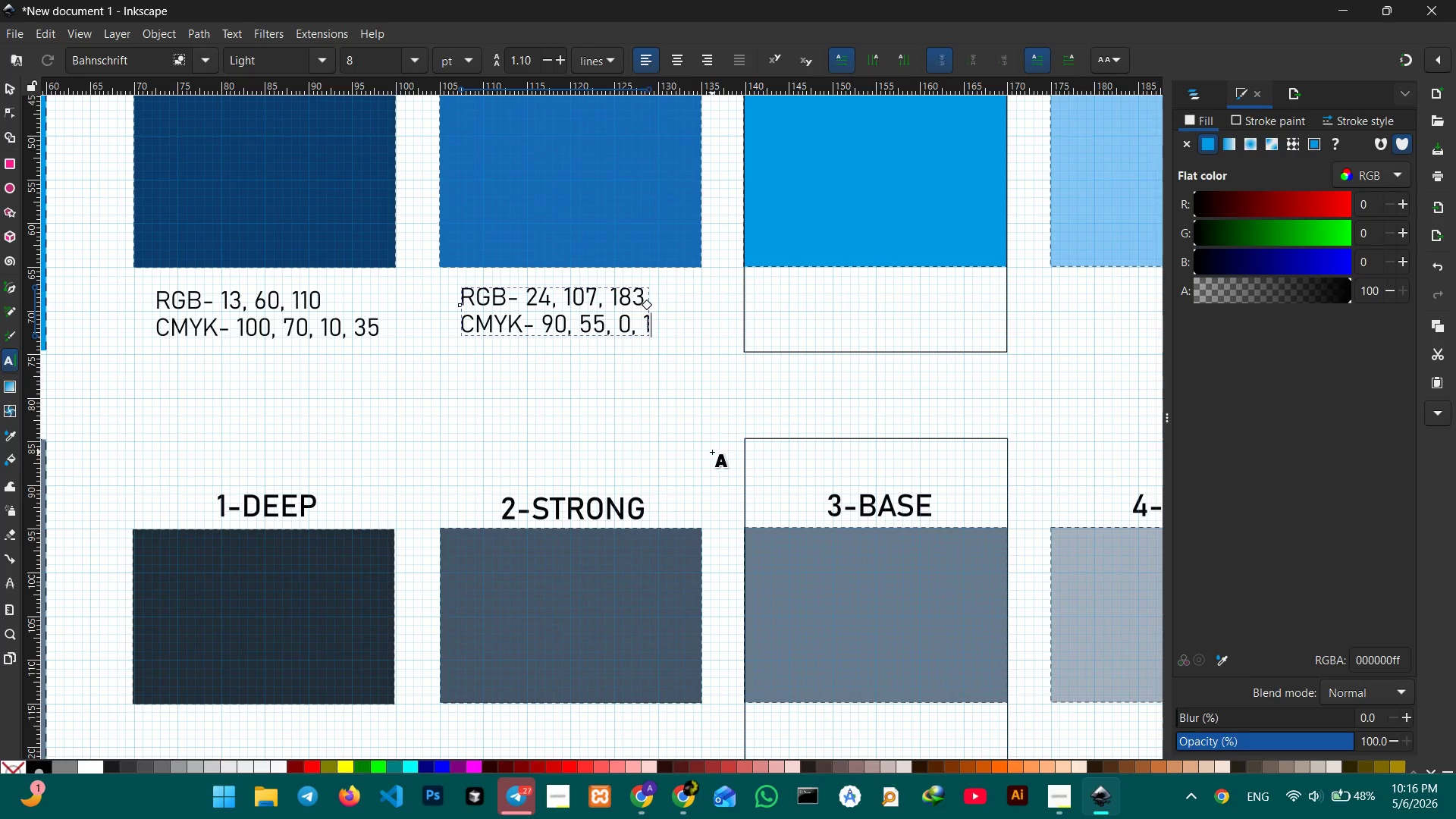 
key(Numpad1)
 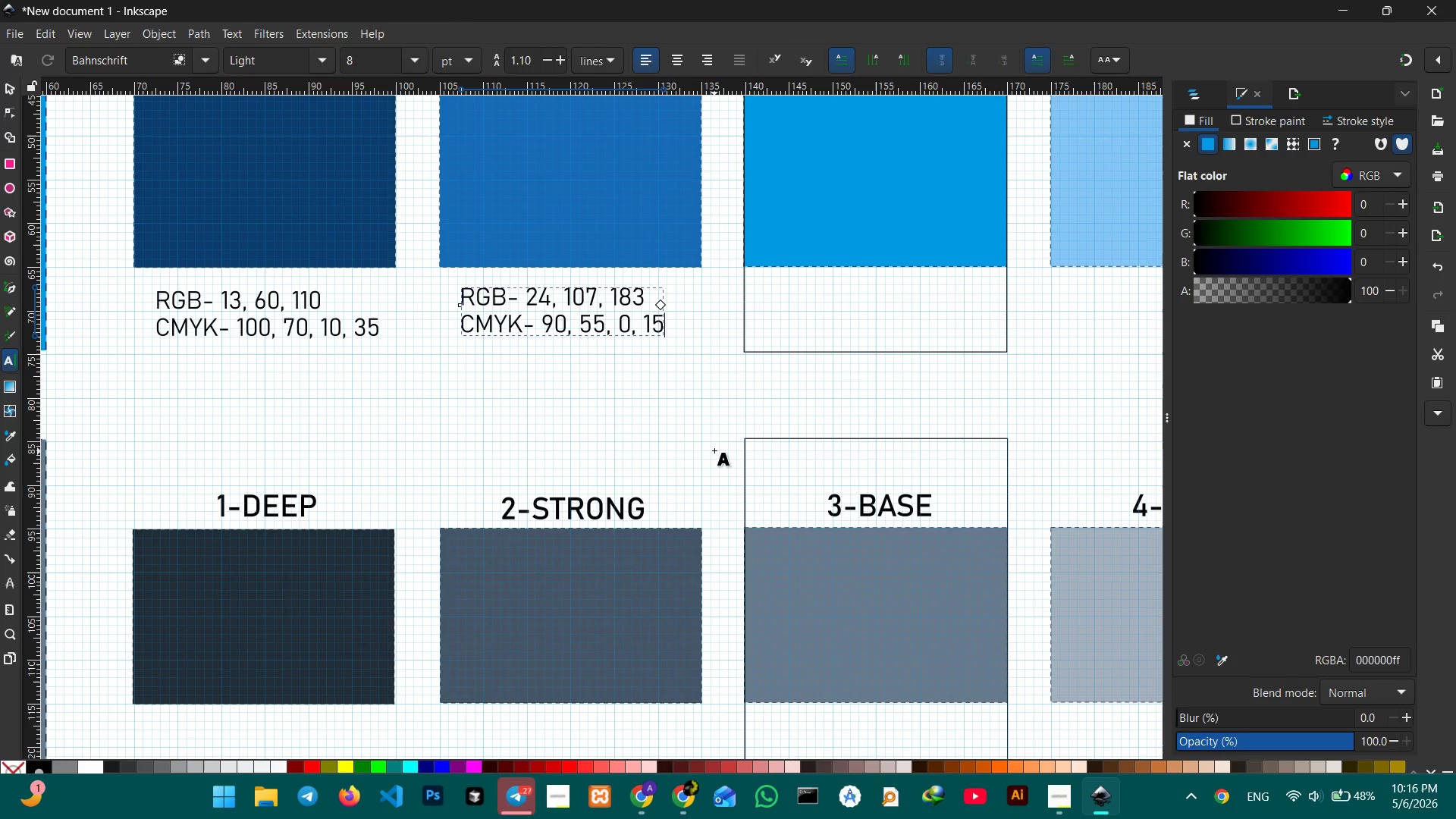 
key(Numpad5)
 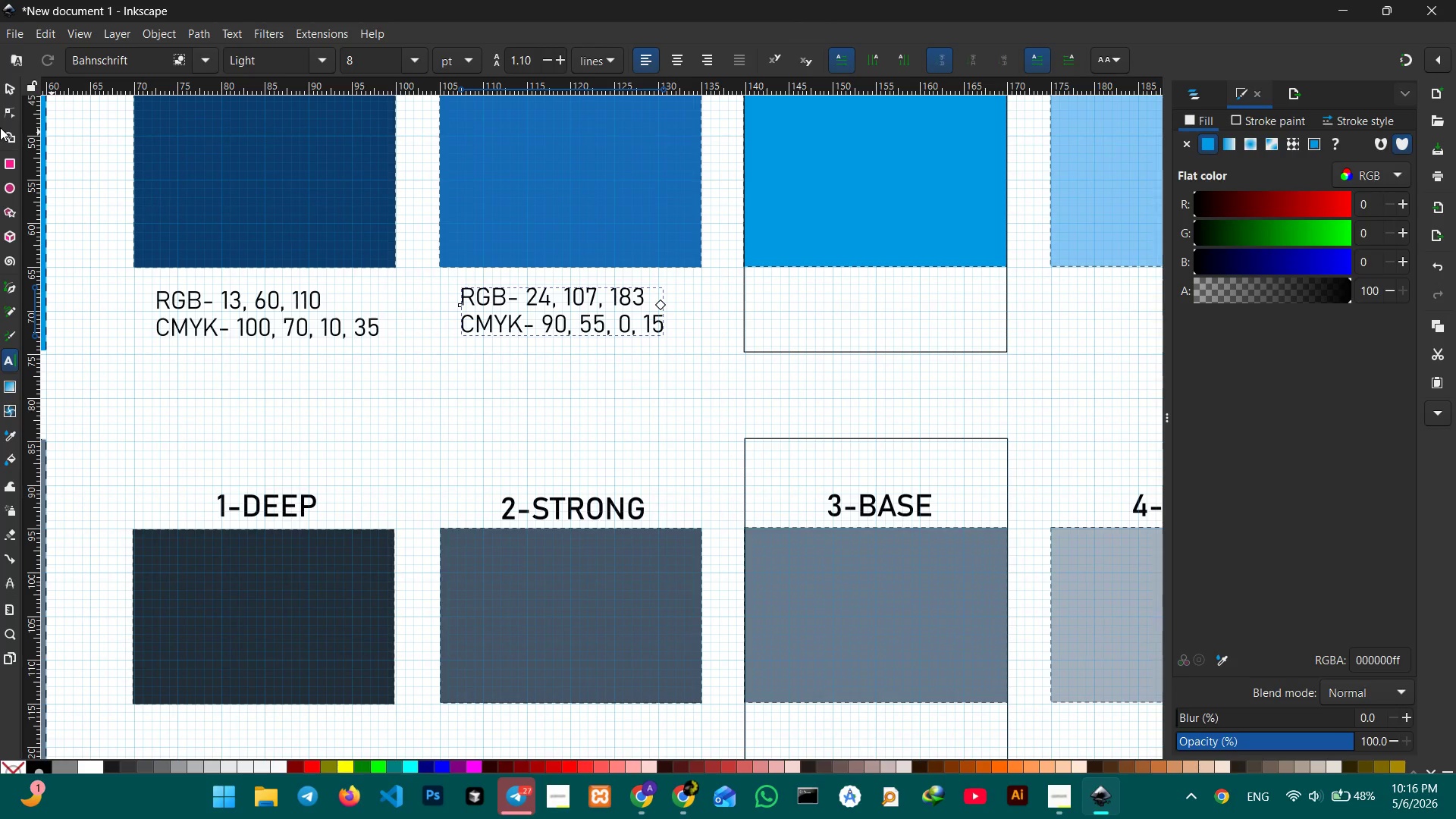 
left_click([3, 87])
 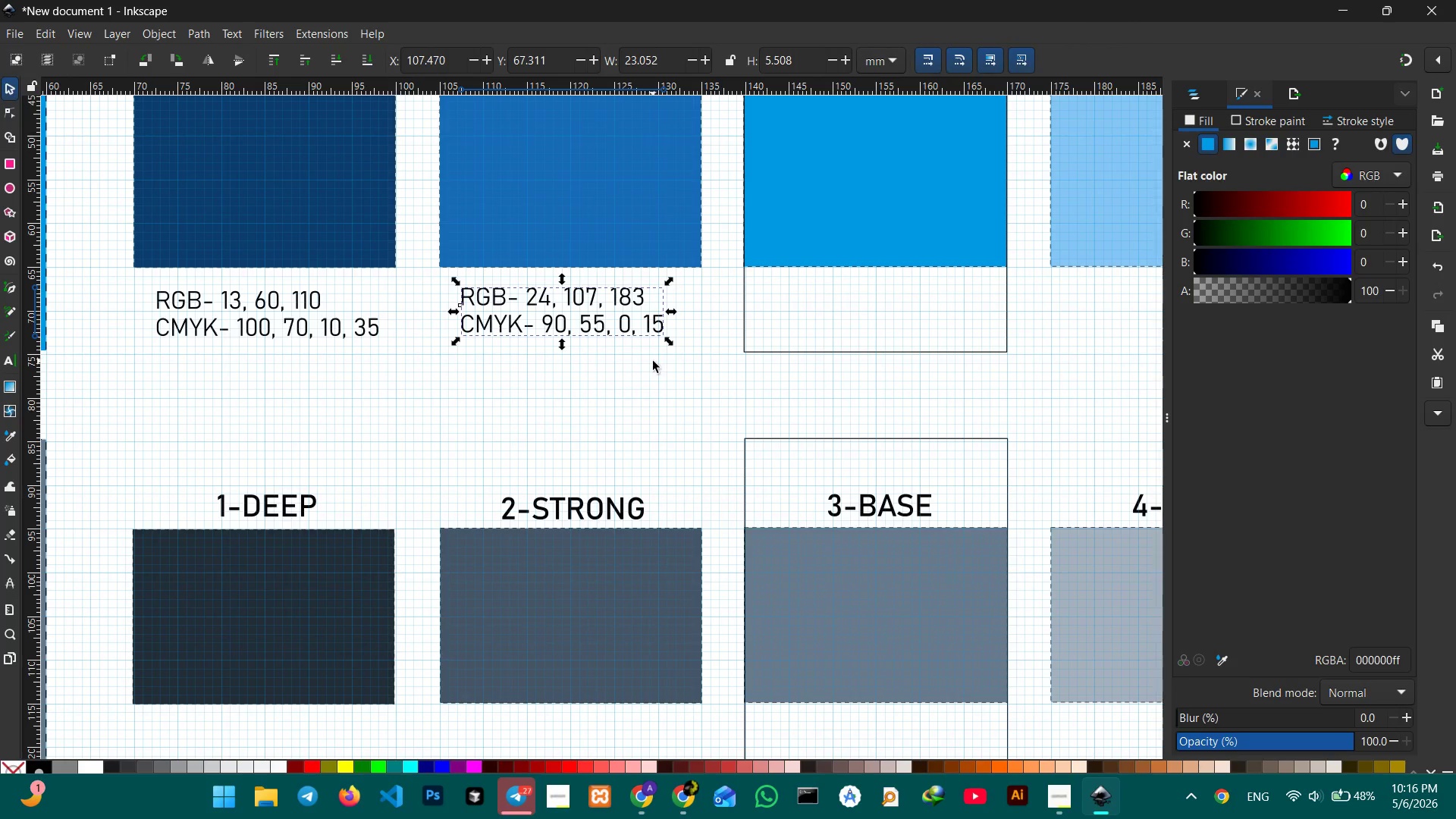 
hold_key(key=Space, duration=1.0)
 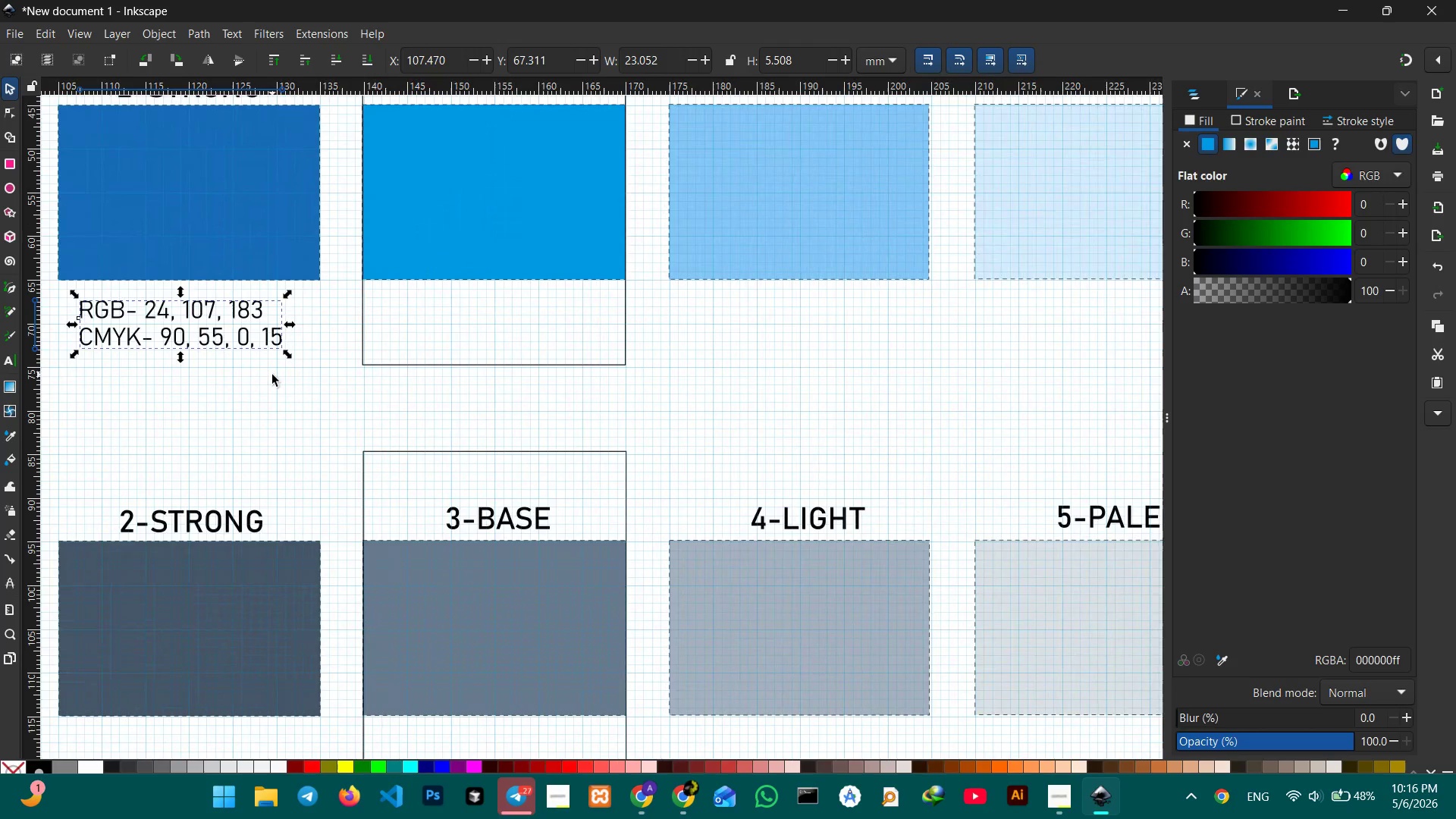 
left_click_drag(start_coordinate=[654, 363], to_coordinate=[272, 375])
 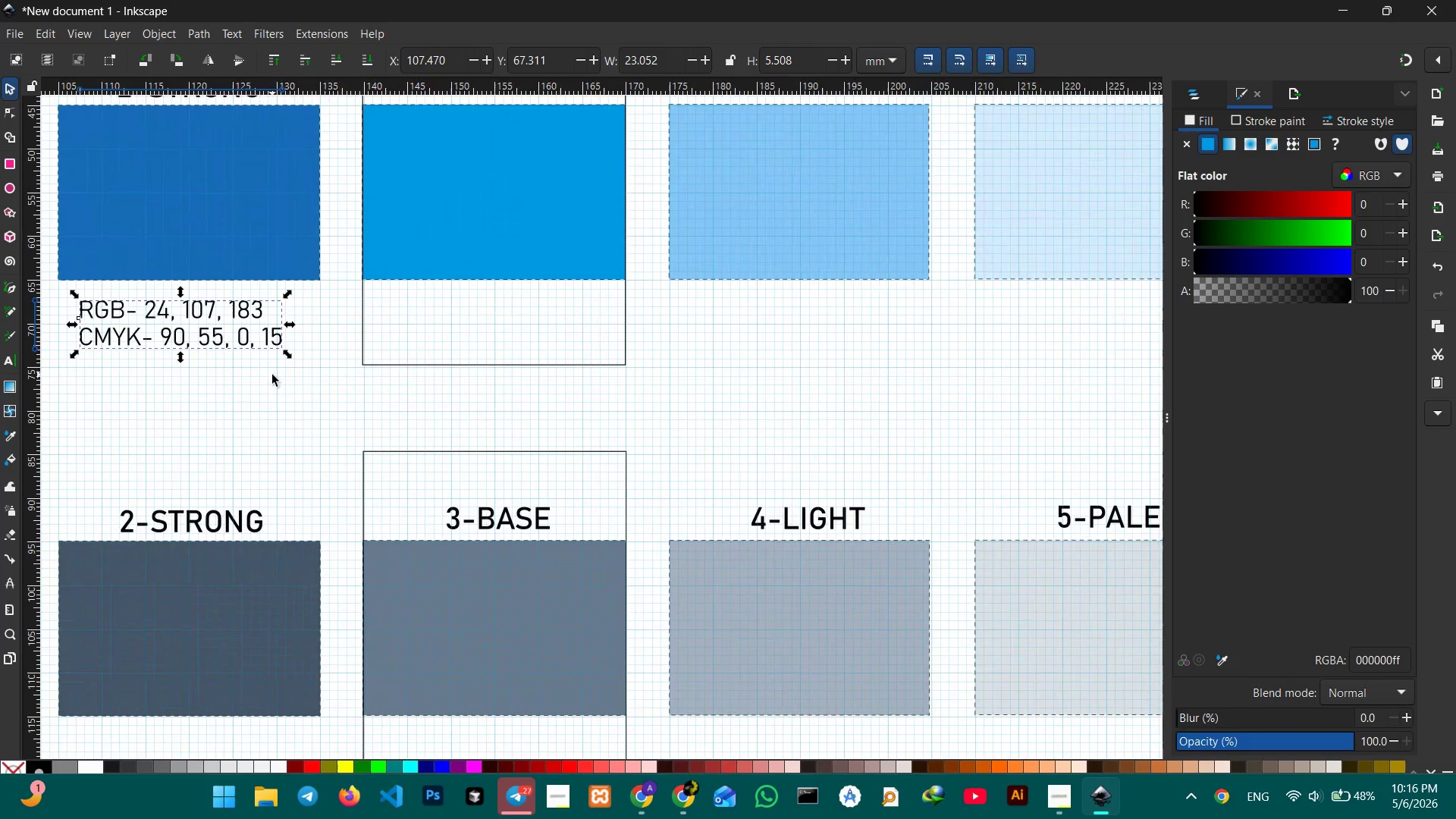 
key(Control+V)
 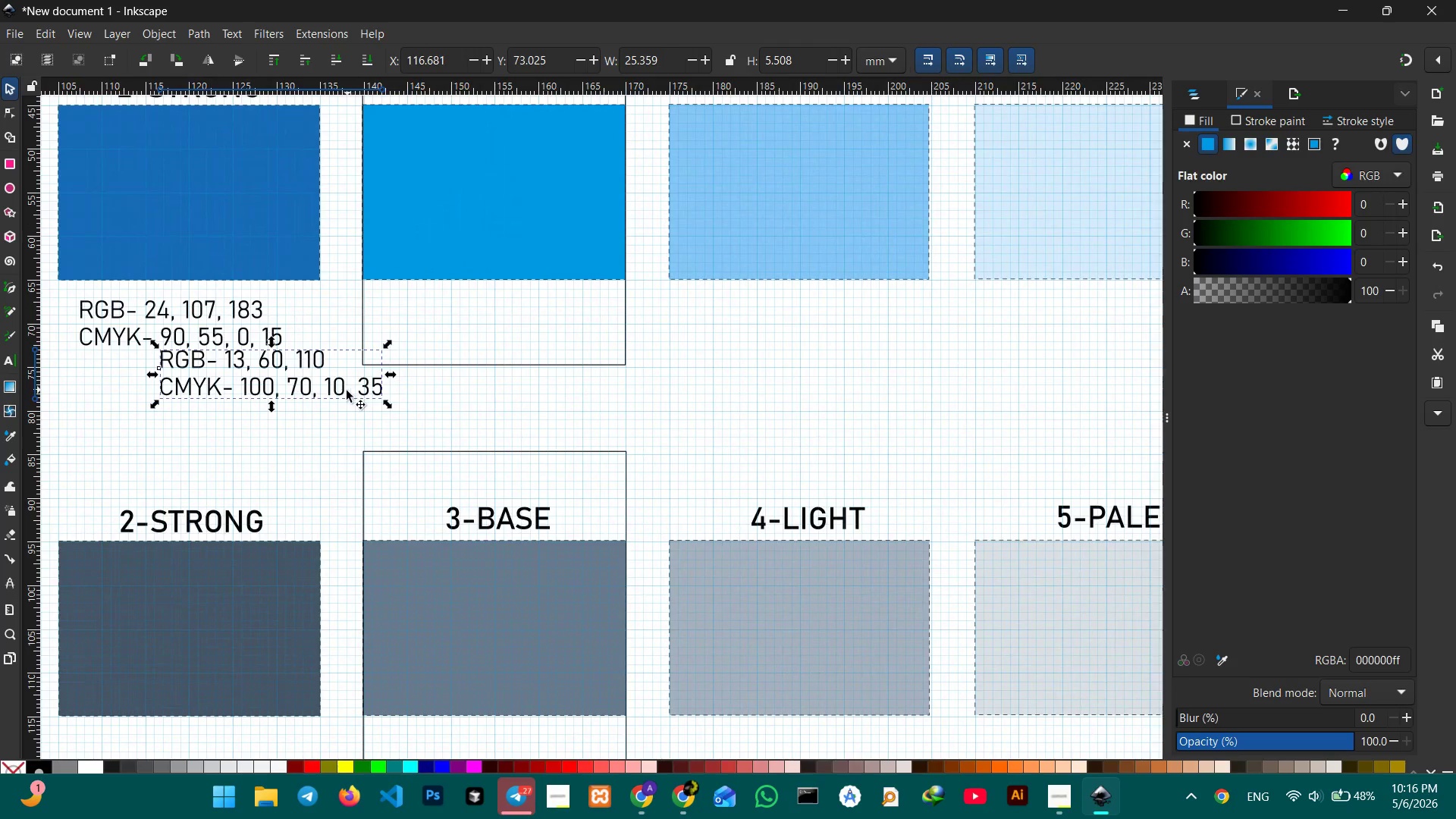 
left_click_drag(start_coordinate=[343, 391], to_coordinate=[572, 334])
 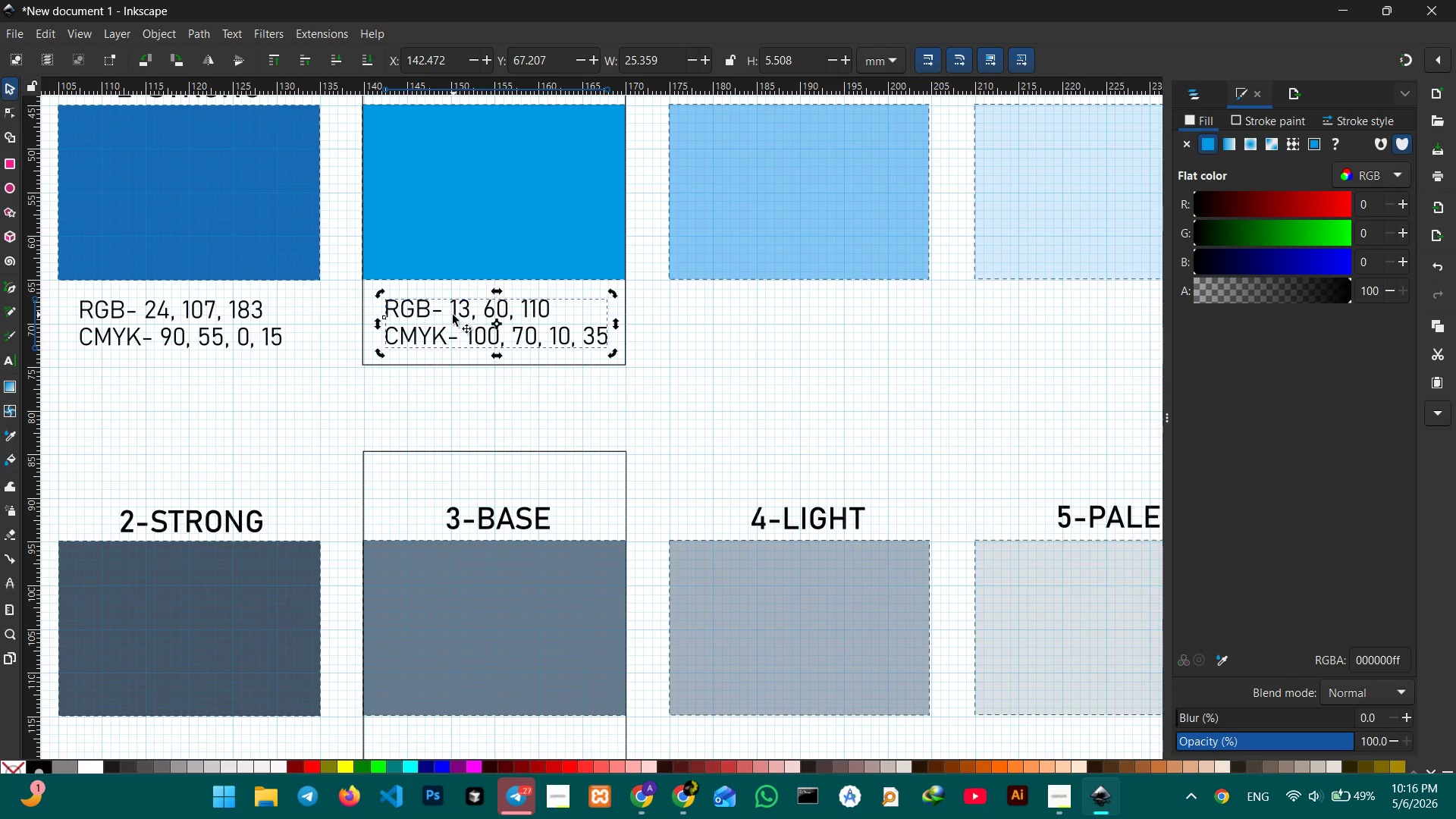 
double_click([453, 315])
 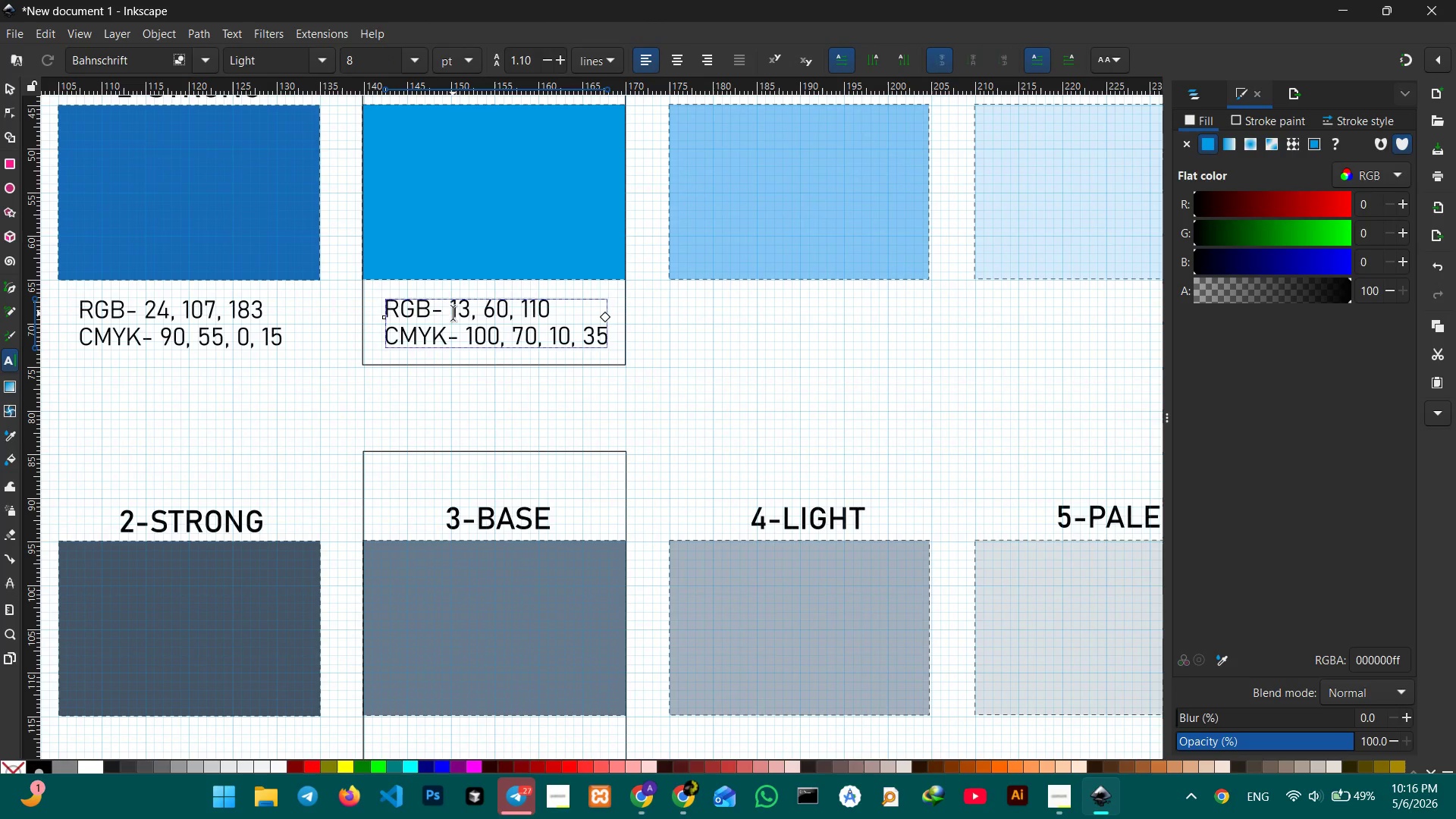 
left_click_drag(start_coordinate=[453, 313], to_coordinate=[497, 312])
 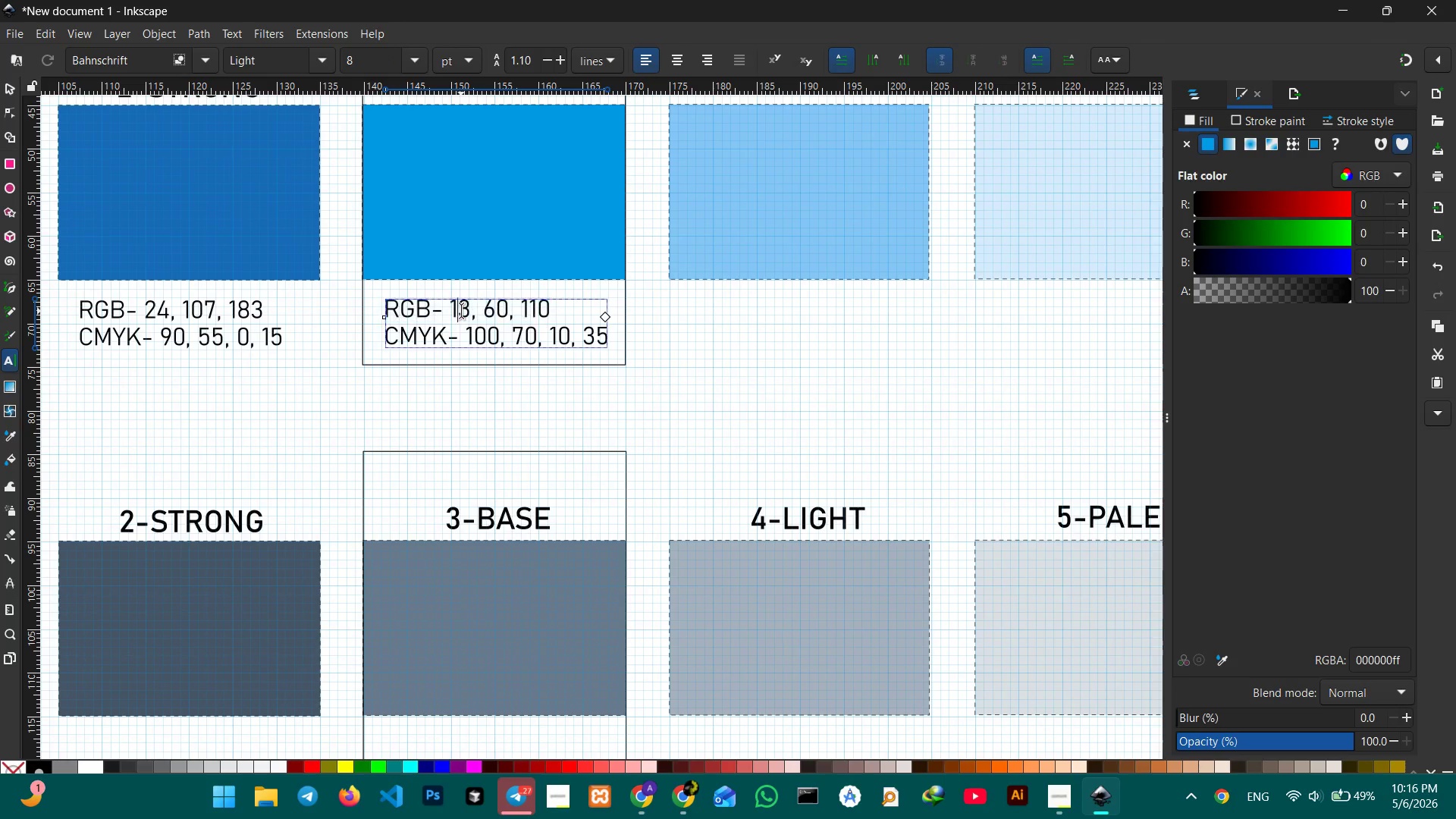 
left_click([461, 311])
 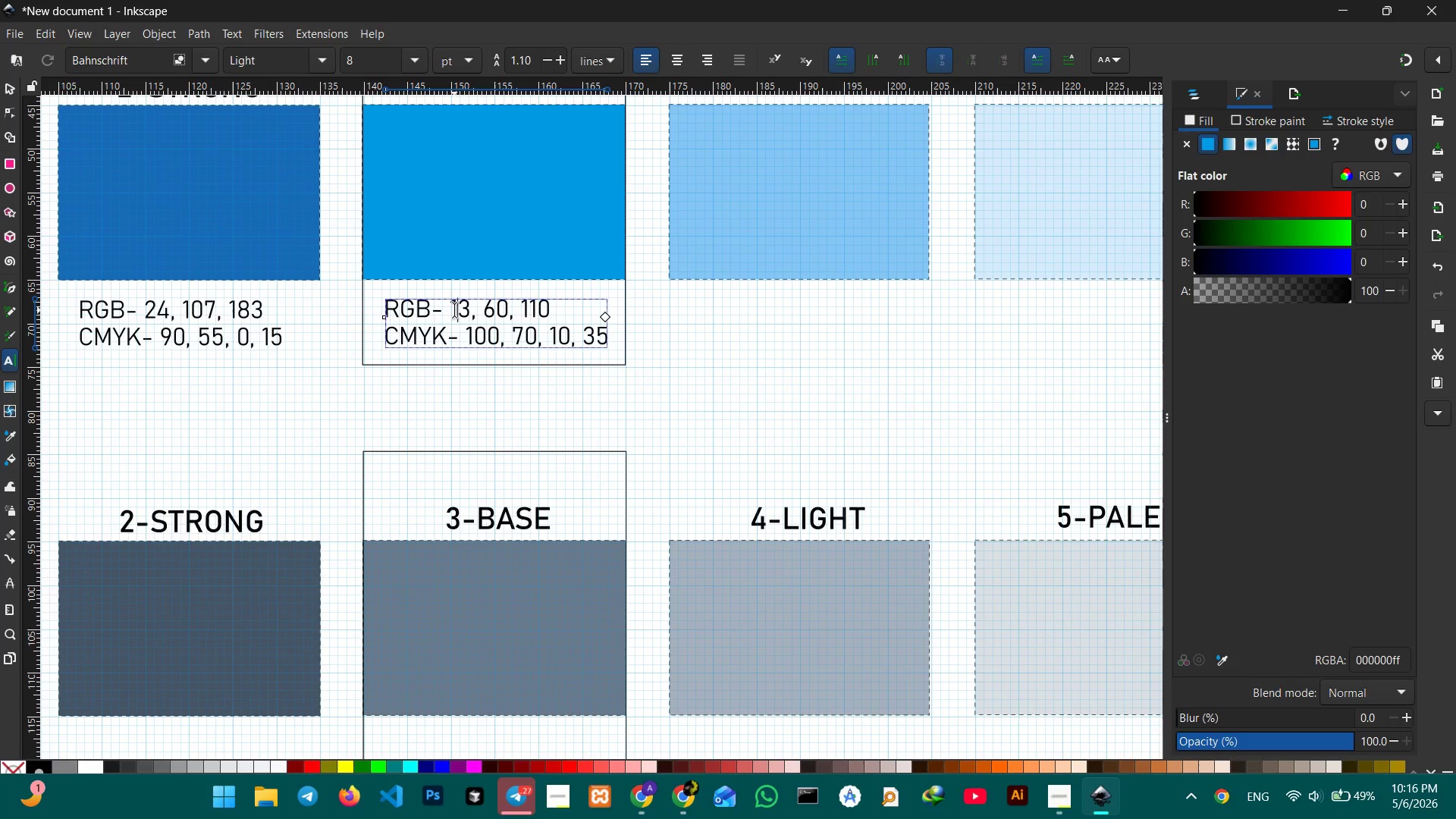 
left_click_drag(start_coordinate=[454, 310], to_coordinate=[558, 312])
 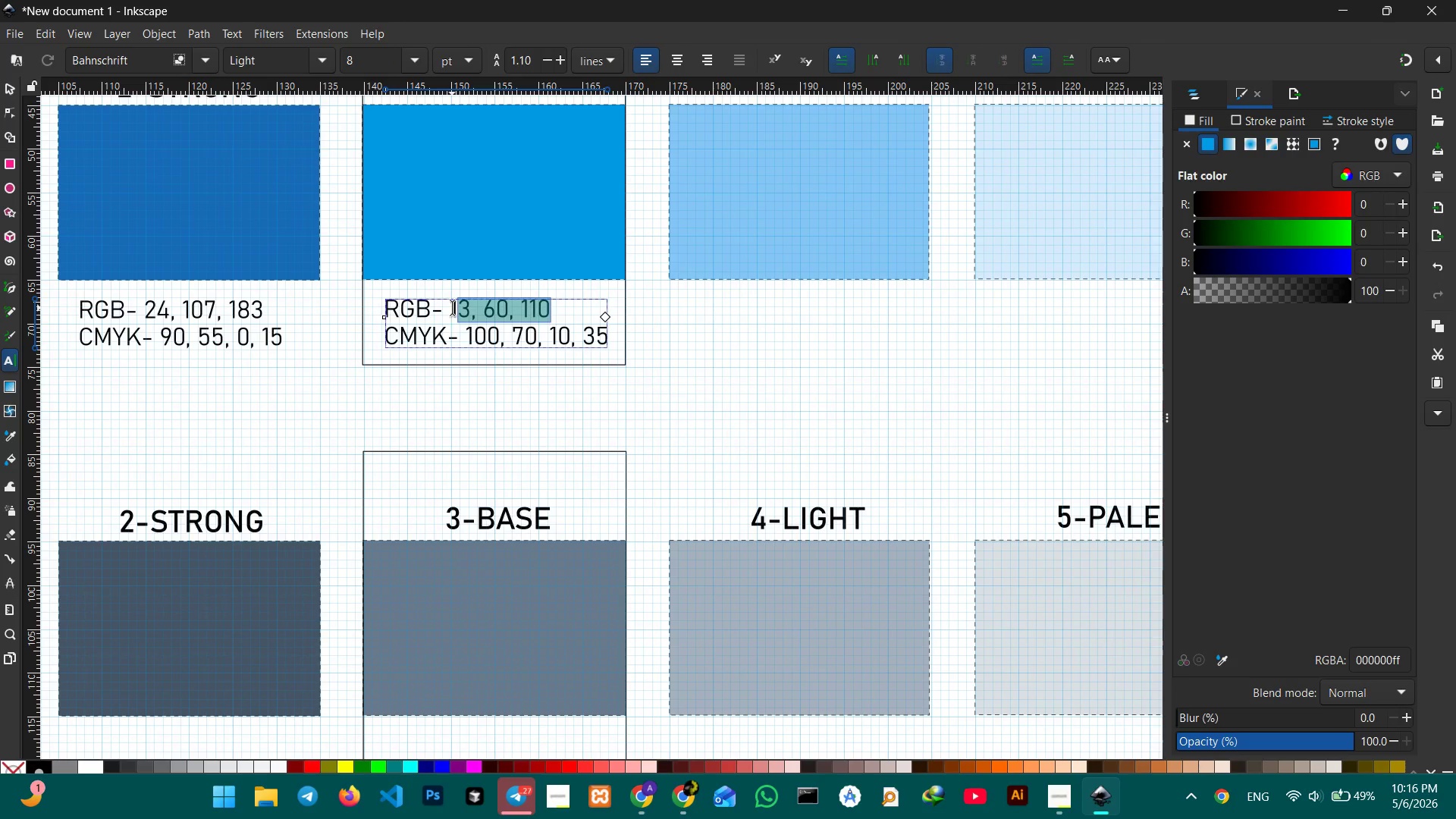 
left_click([452, 308])
 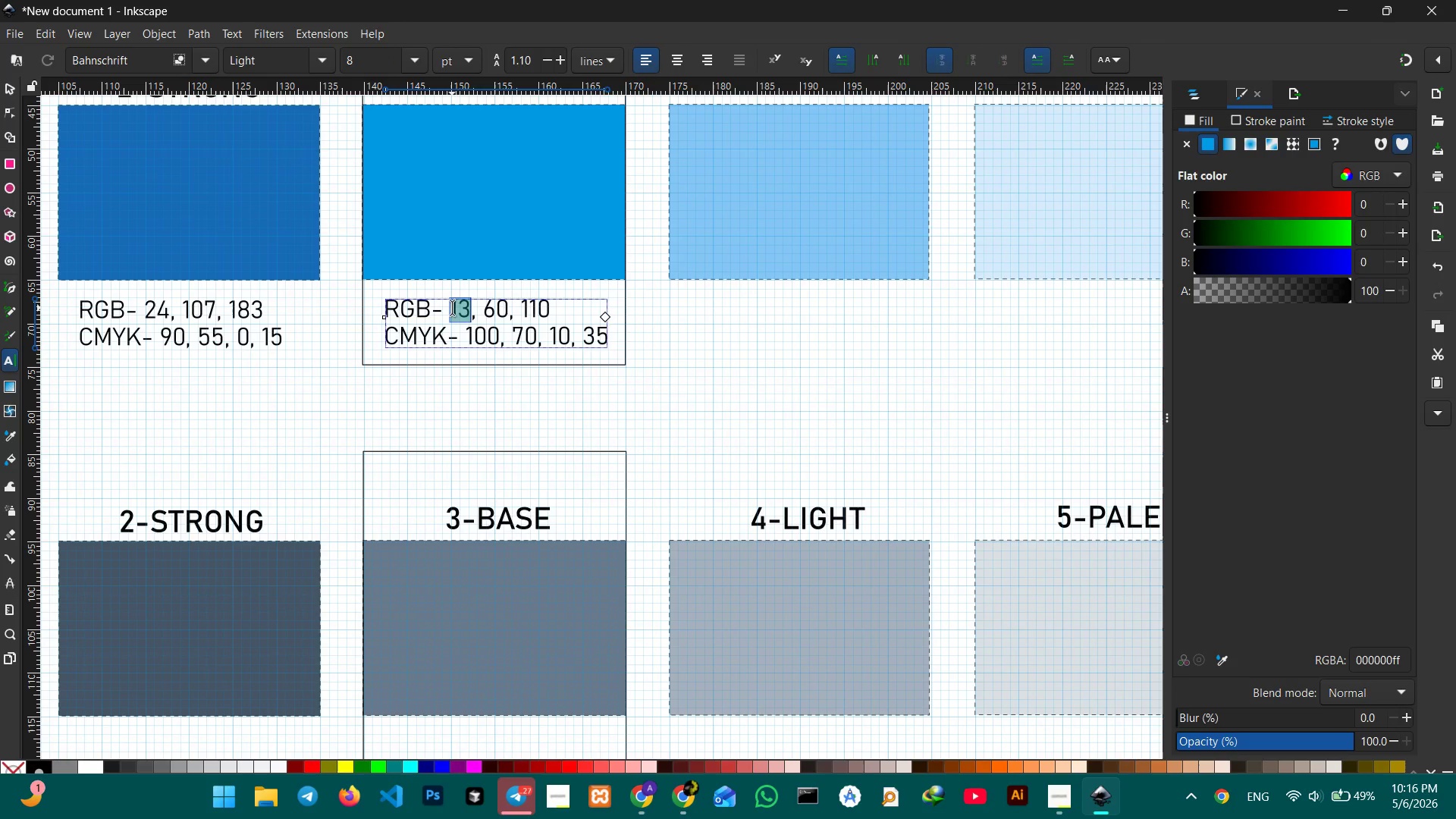 
left_click_drag(start_coordinate=[452, 308], to_coordinate=[564, 309])
 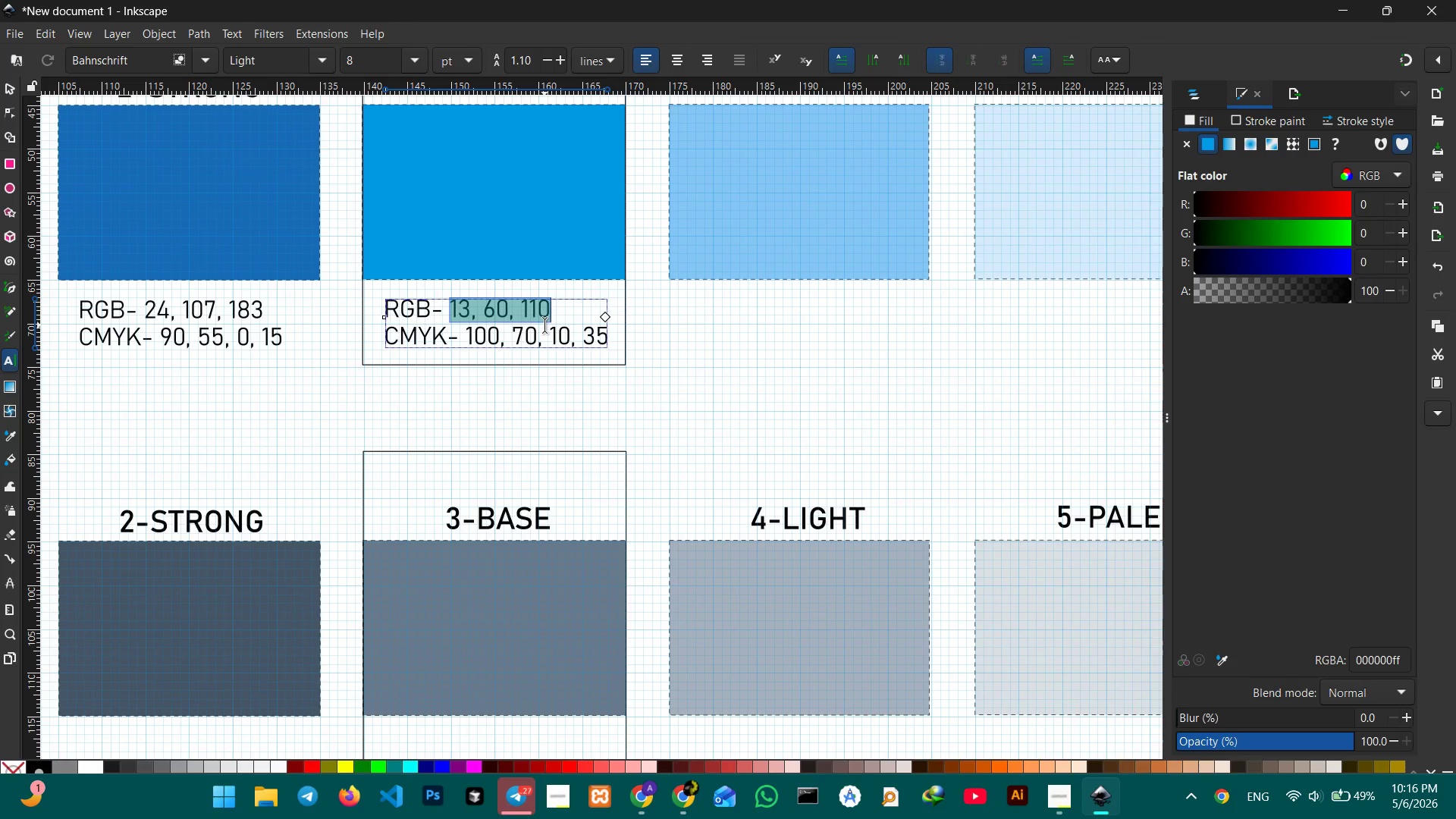 
key(Backspace)
 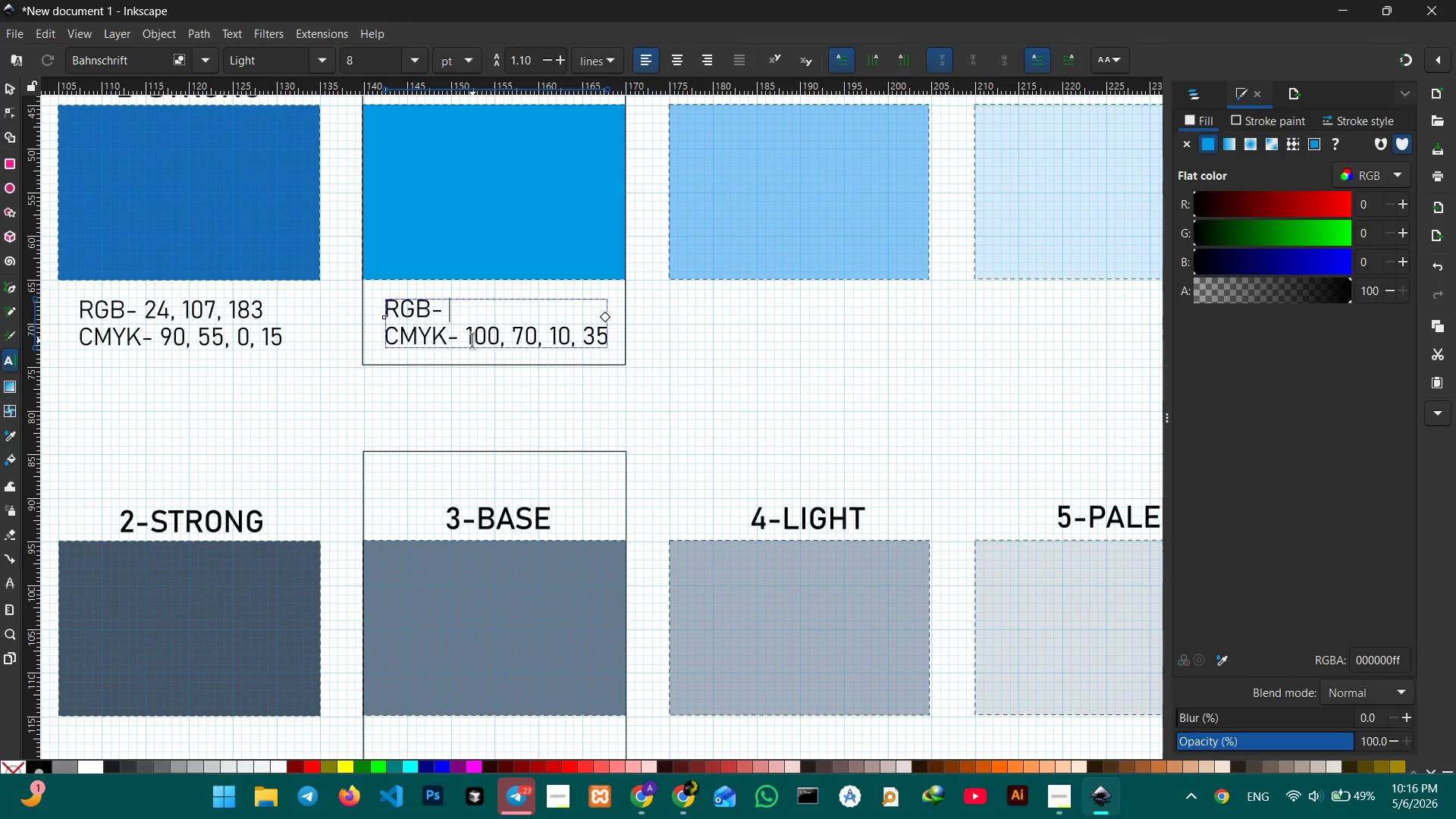 
left_click_drag(start_coordinate=[470, 340], to_coordinate=[635, 334])
 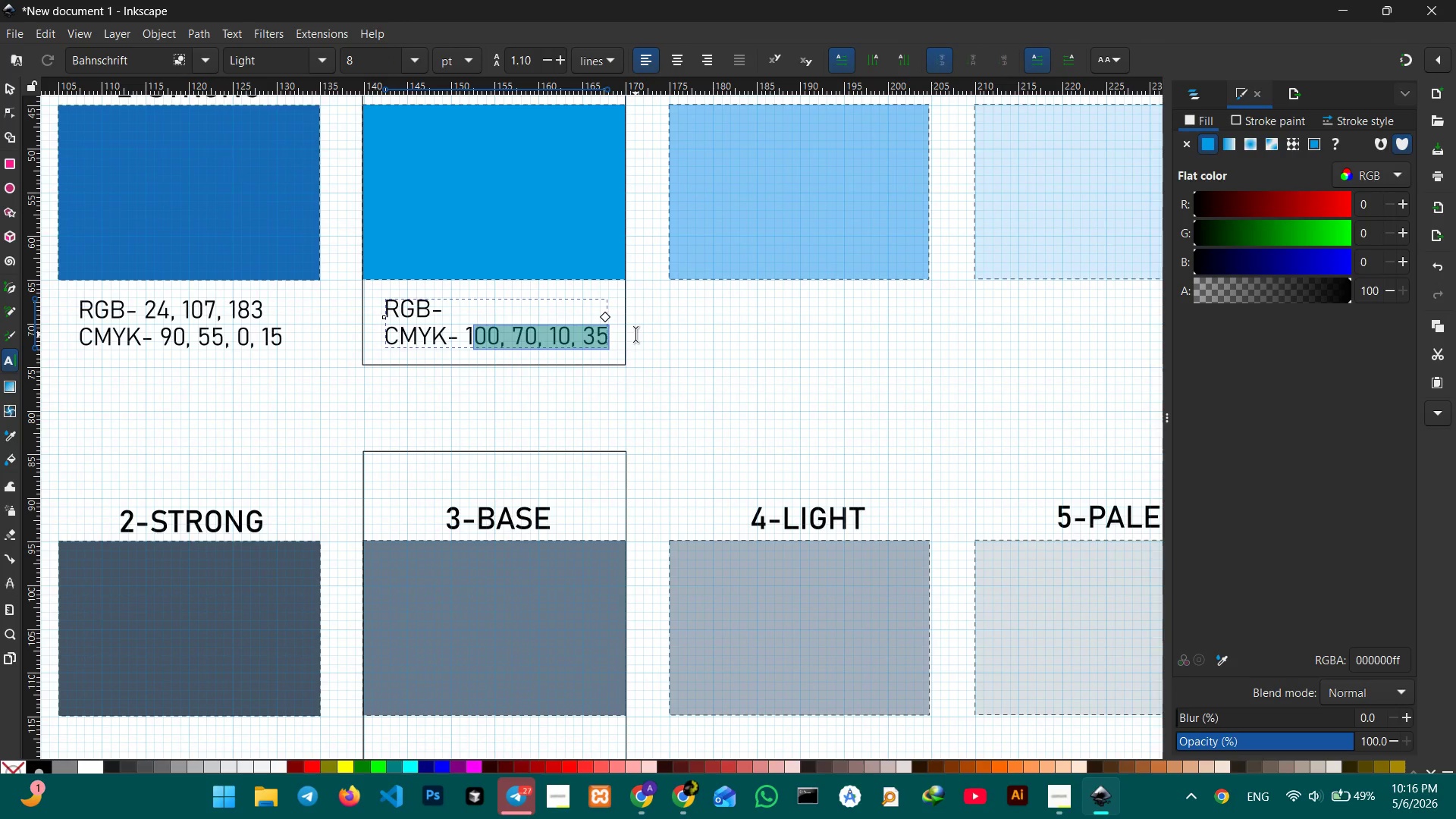 
hold_key(key=ControlLeft, duration=1.02)
 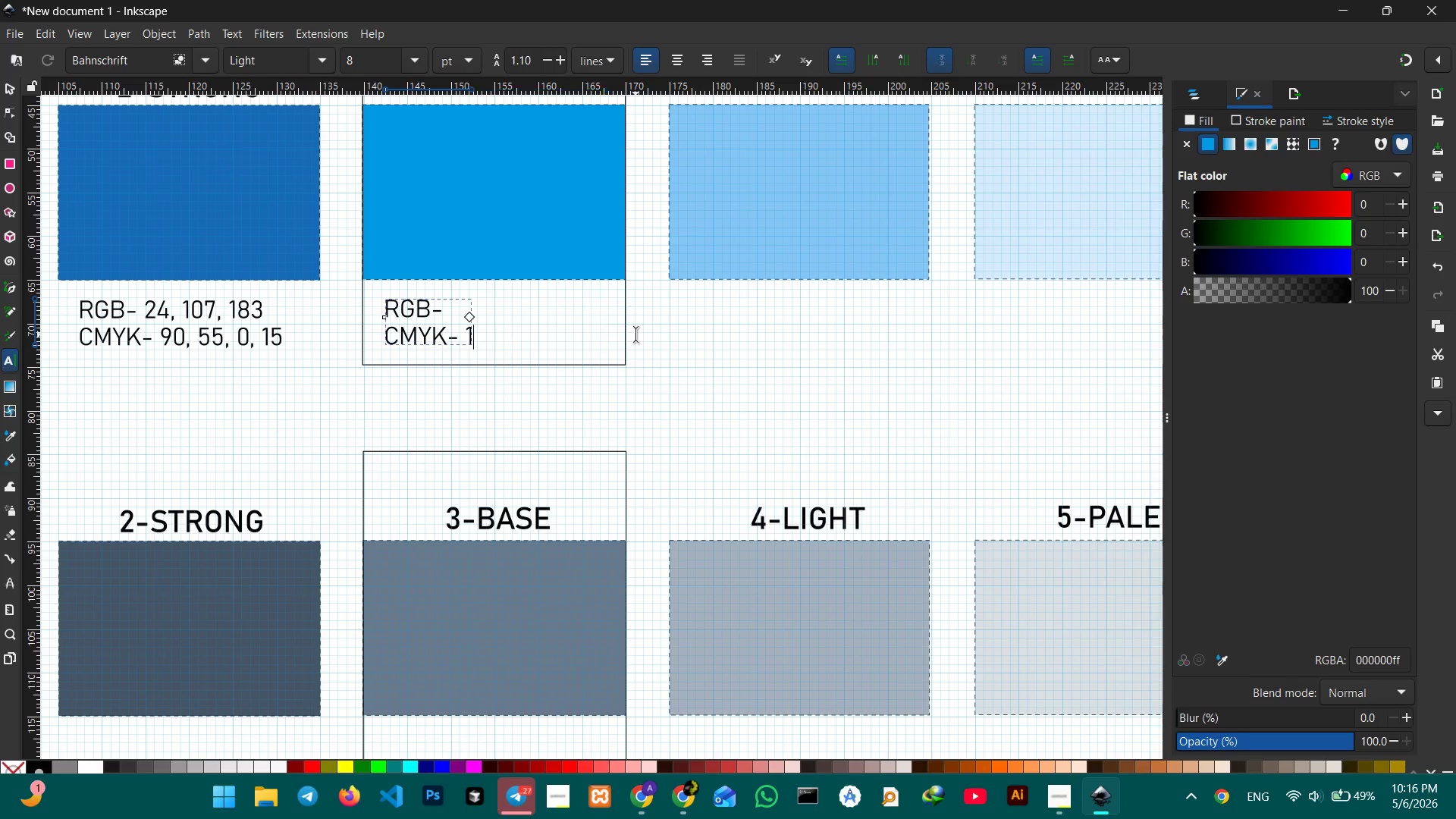 
key(Backspace)
 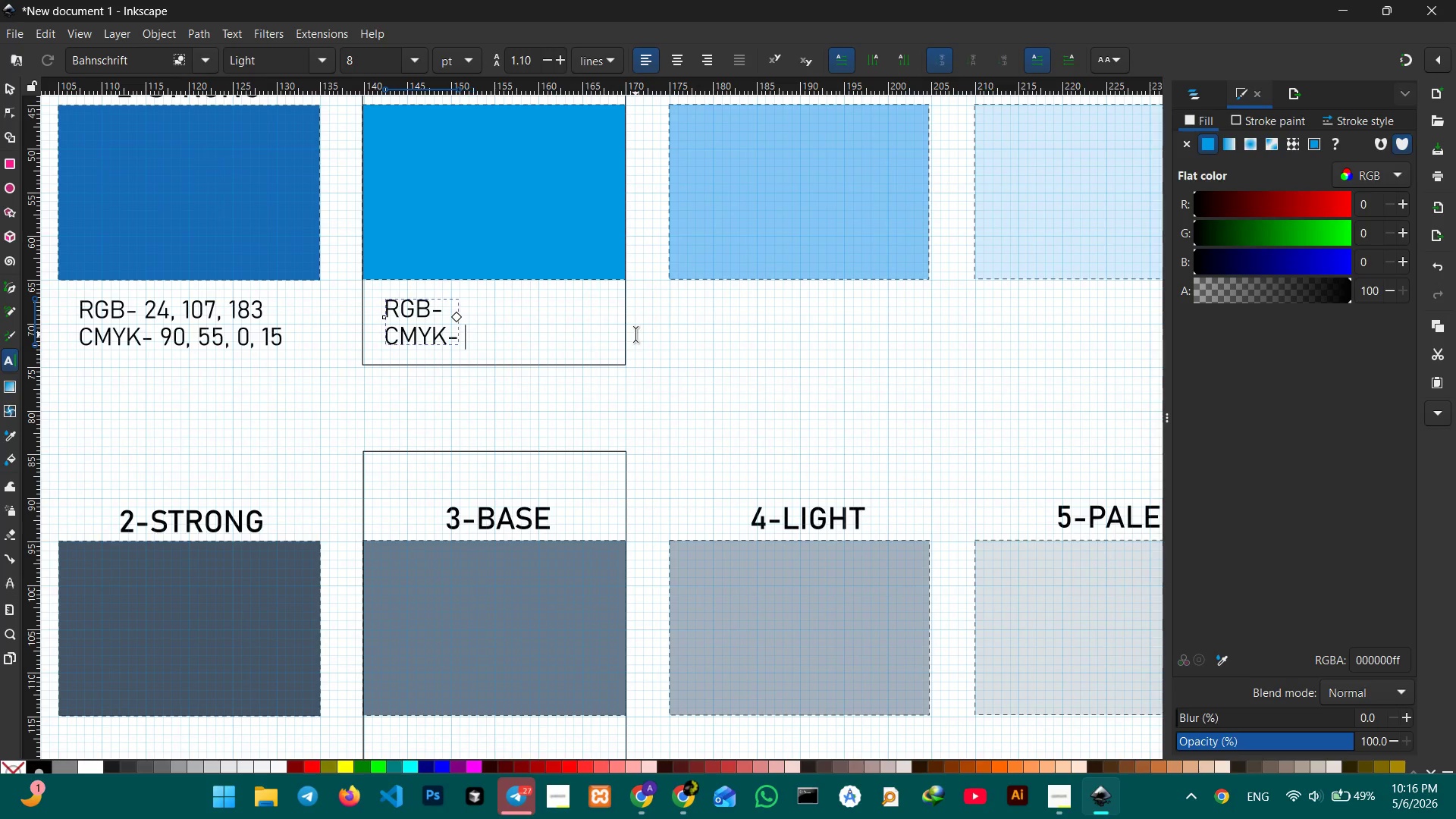 
key(Backspace)
 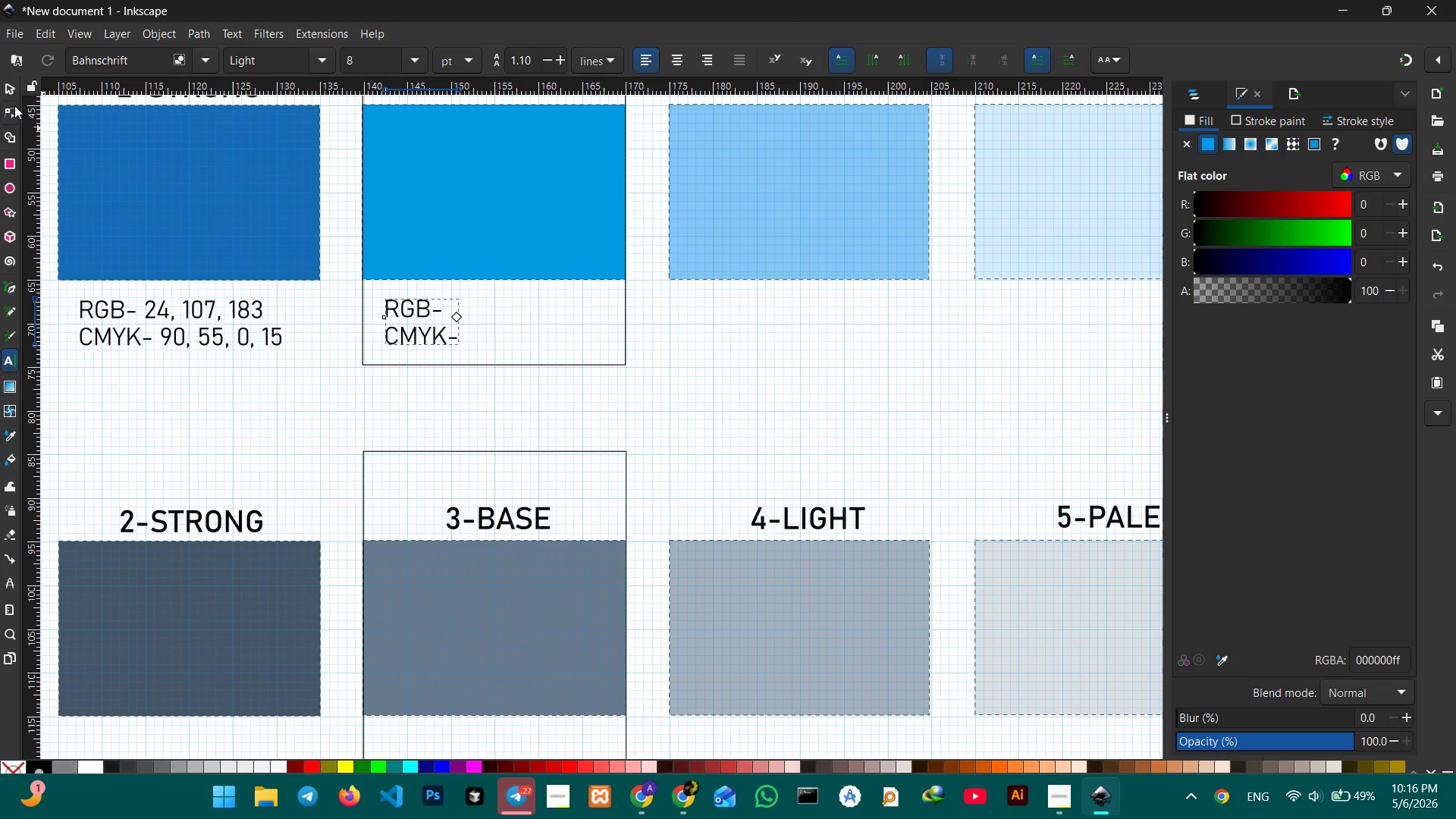 
left_click([8, 87])
 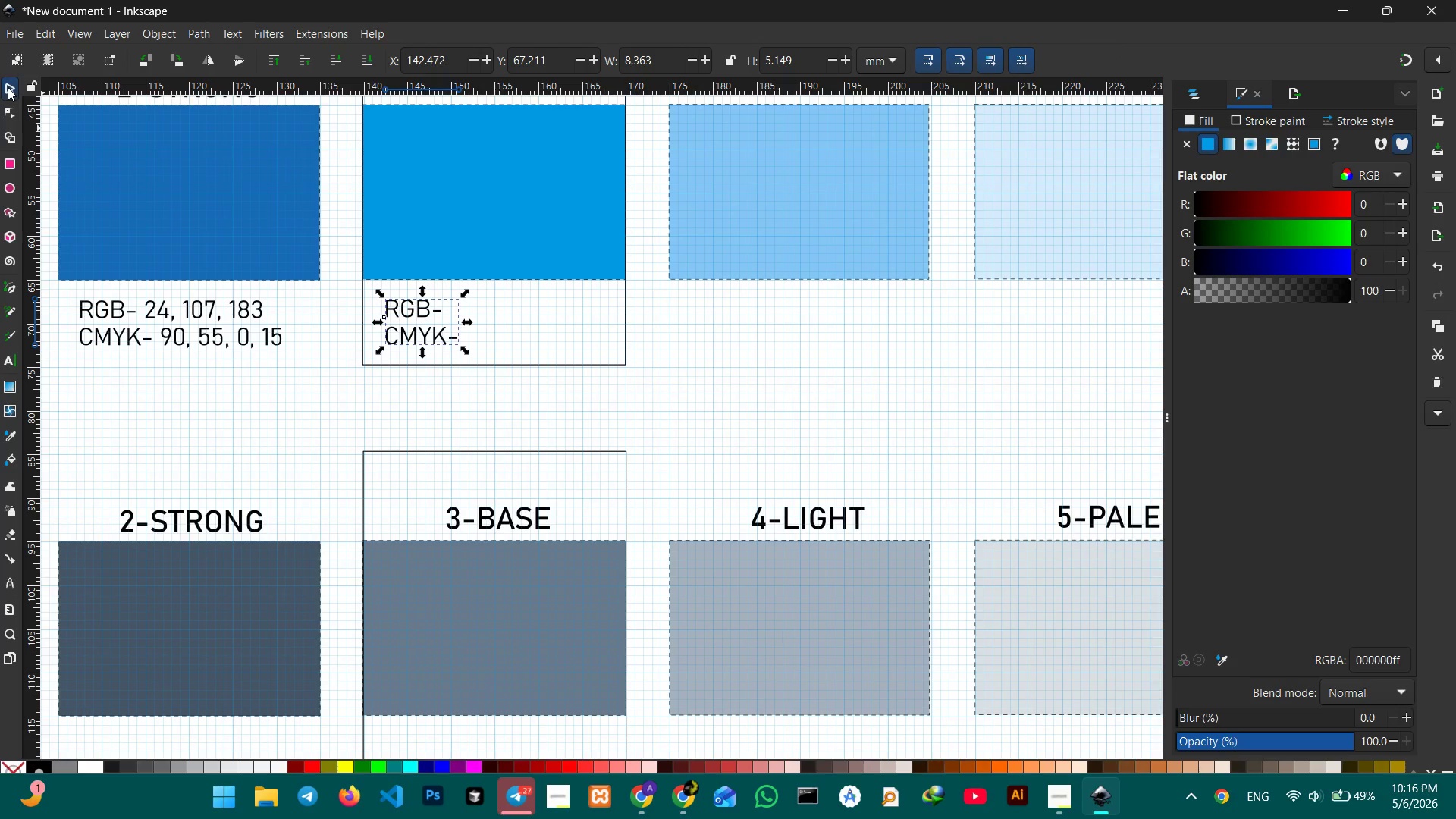 
key(Control+C)
 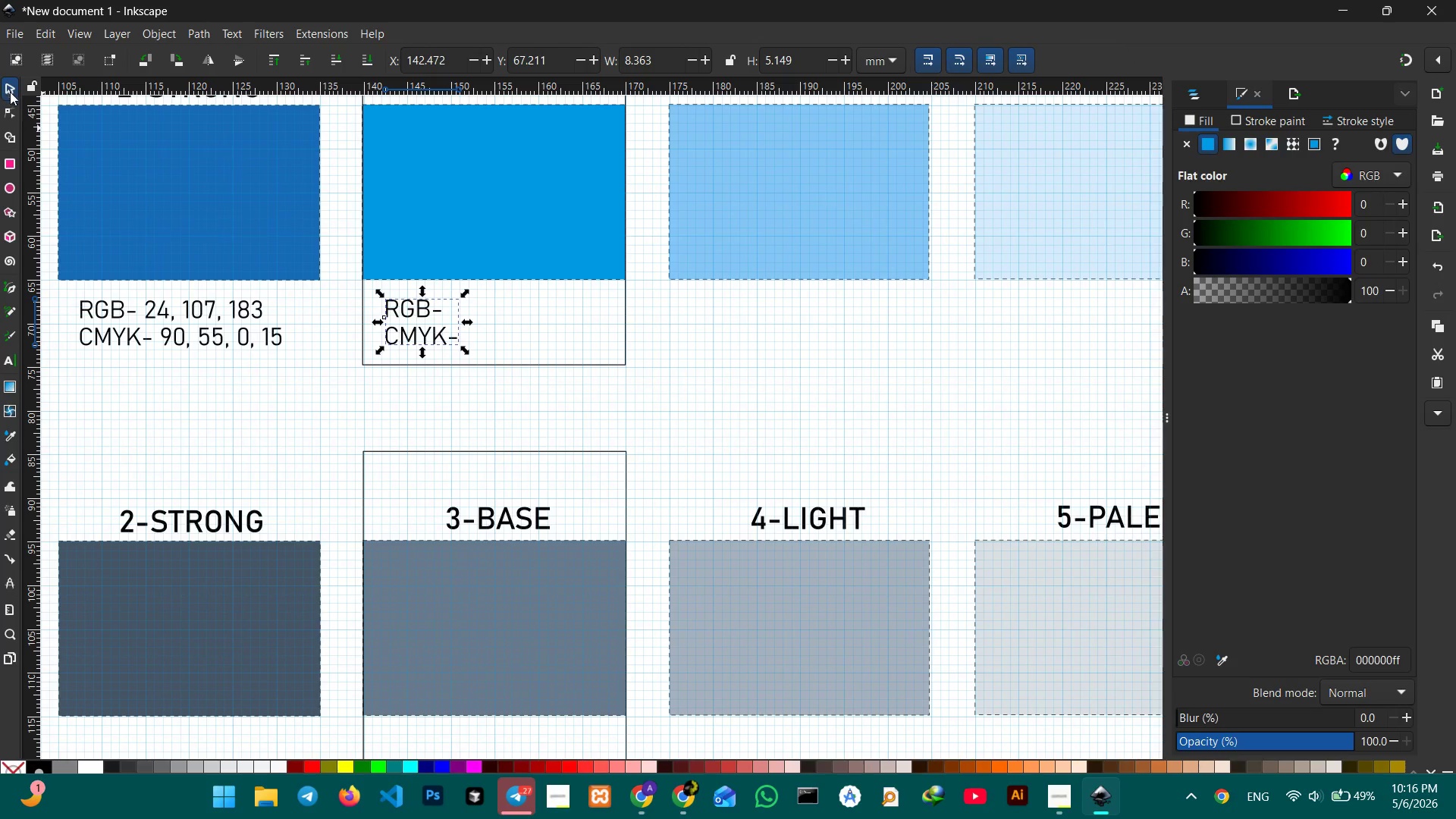 
key(Control+V)
 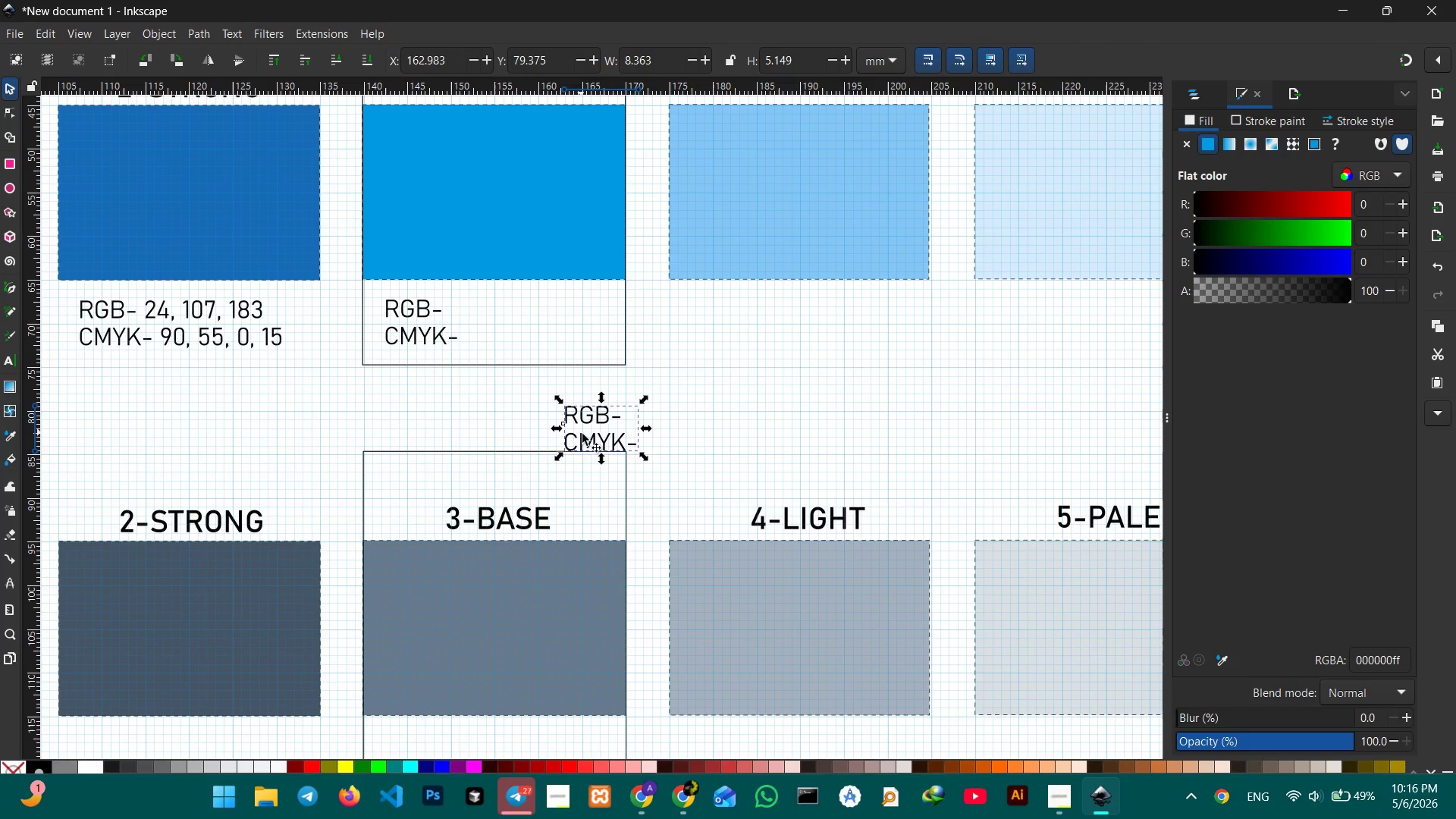 
left_click_drag(start_coordinate=[583, 435], to_coordinate=[737, 332])
 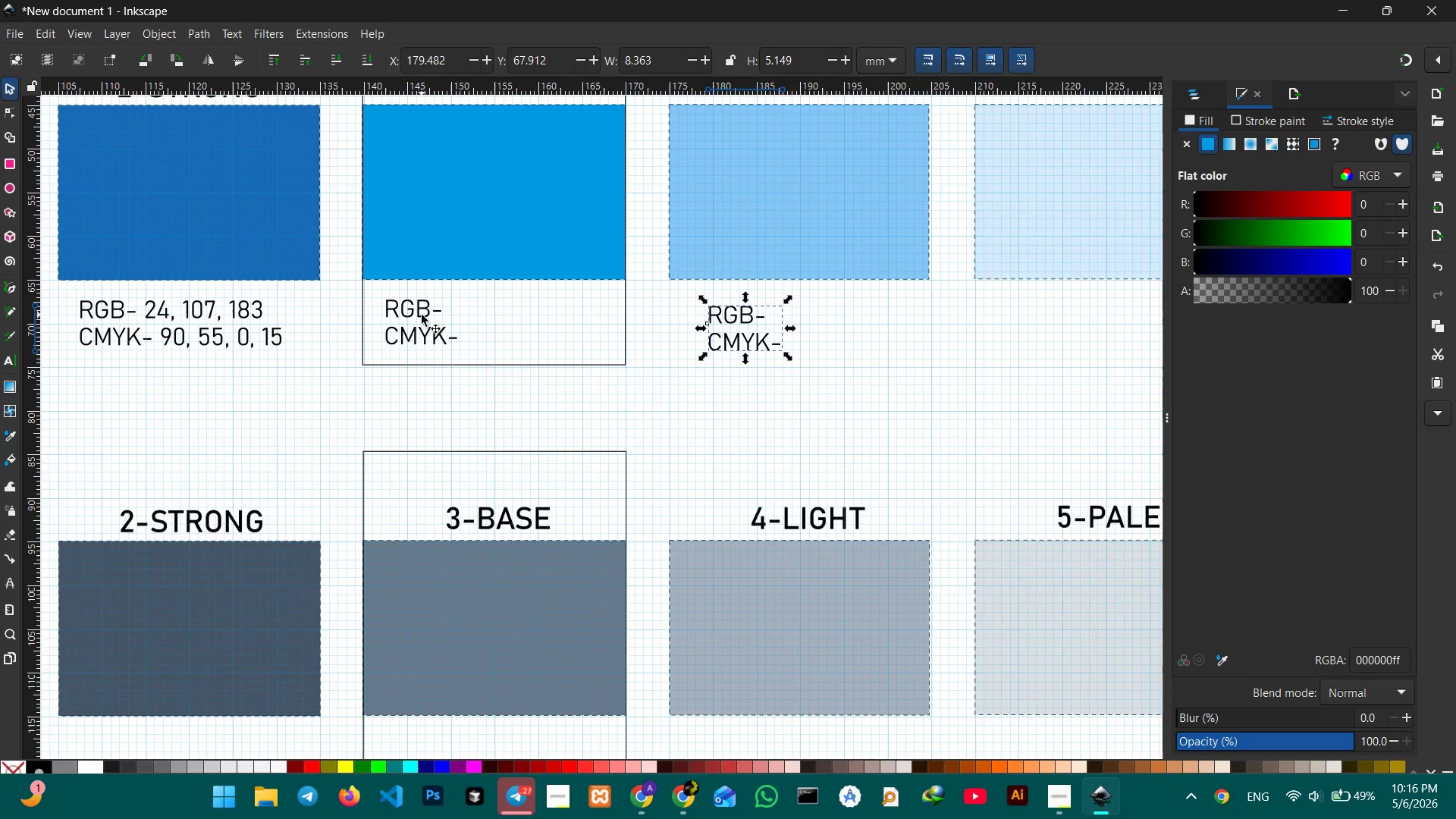 
double_click([422, 315])
 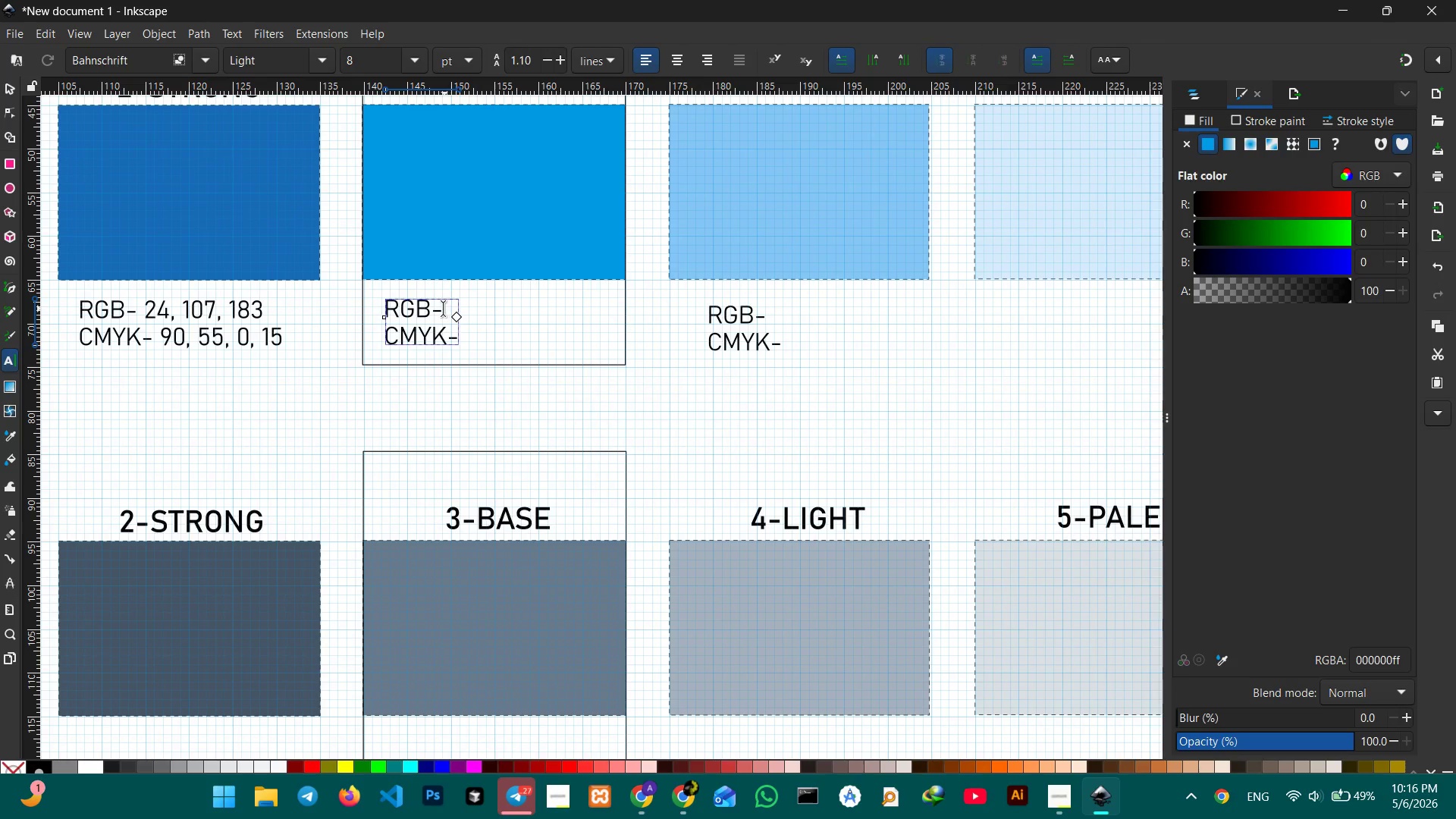 
left_click([442, 309])
 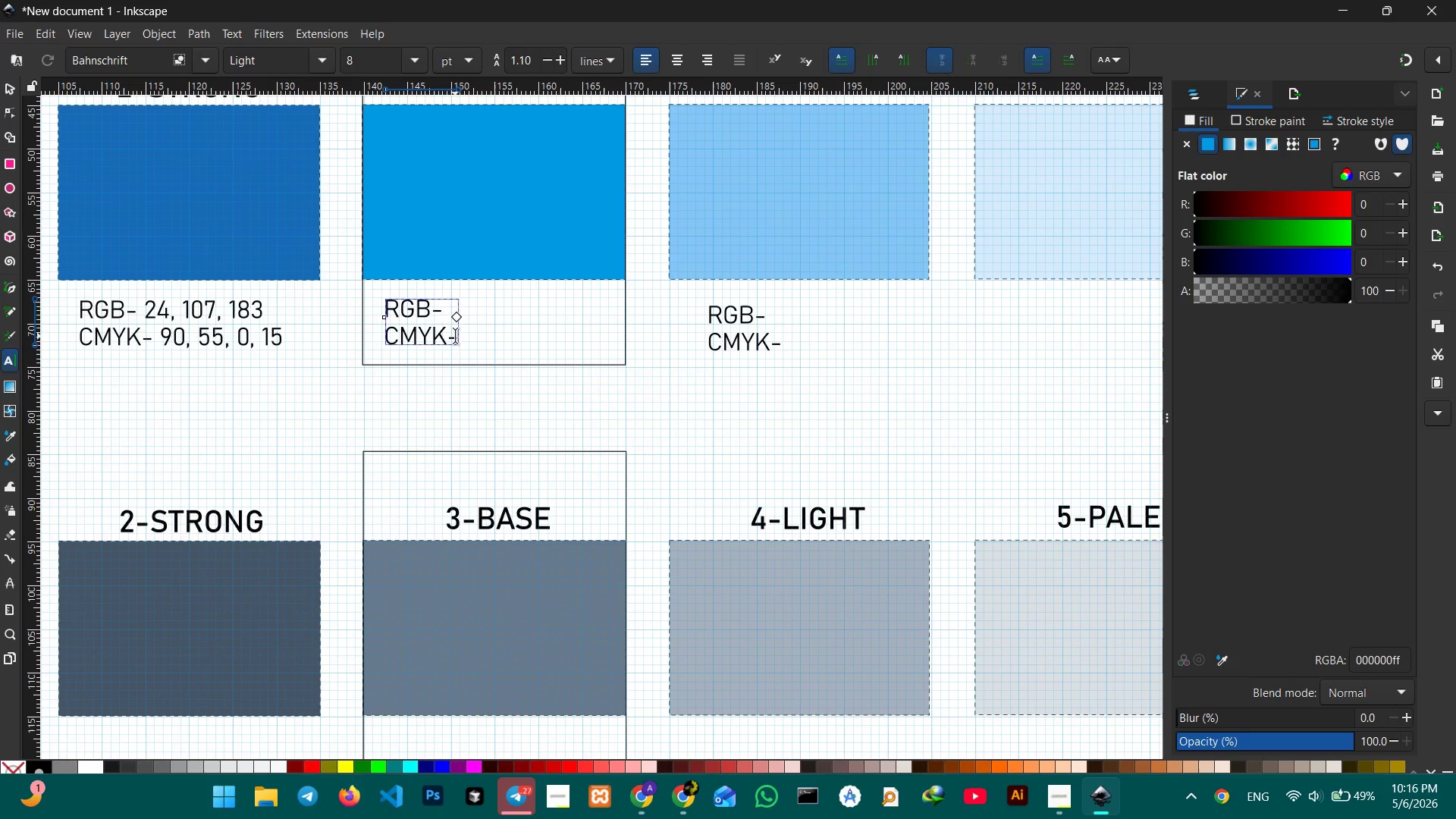 
key(Space)
 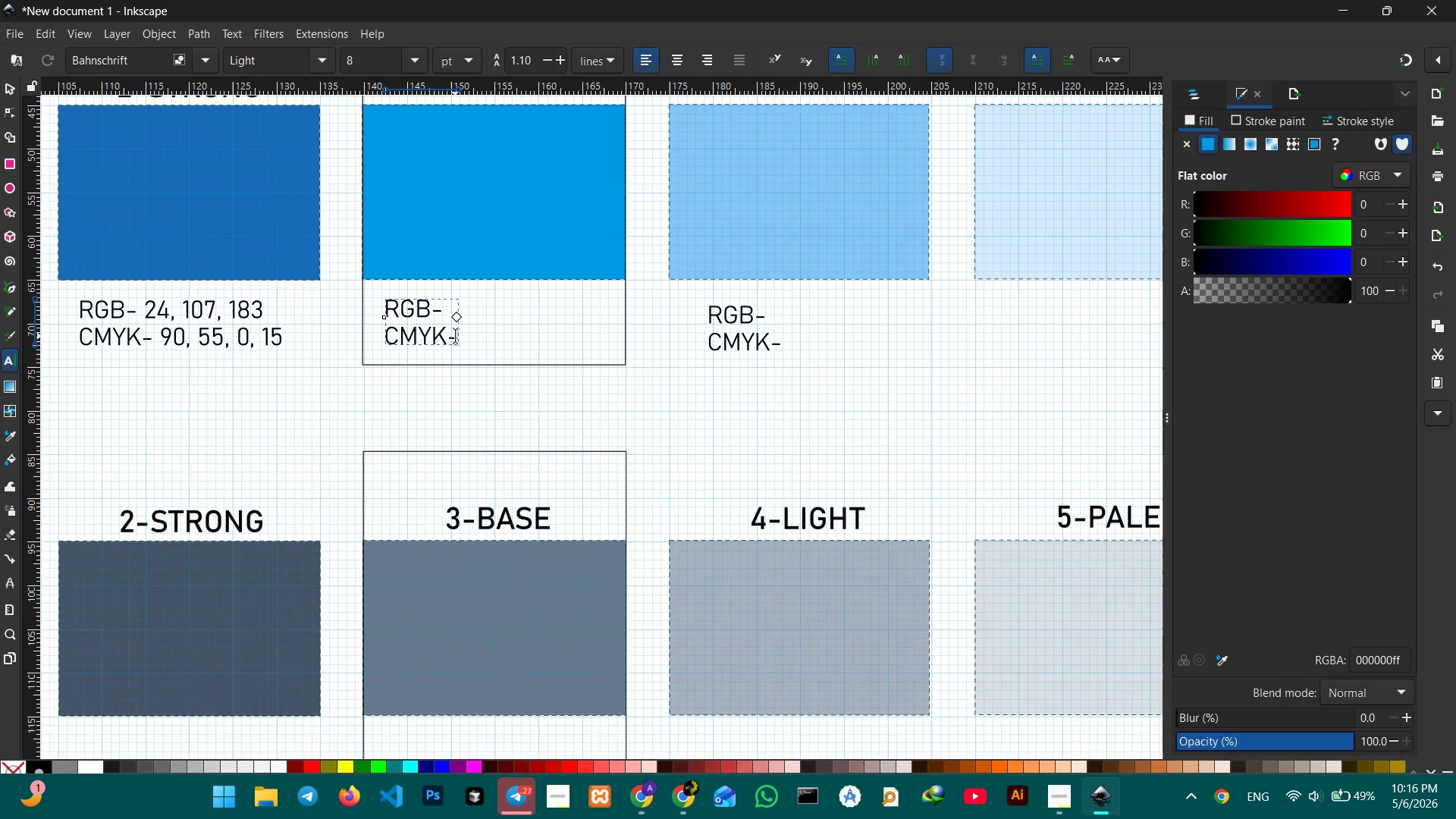 
key(Numpad0)
 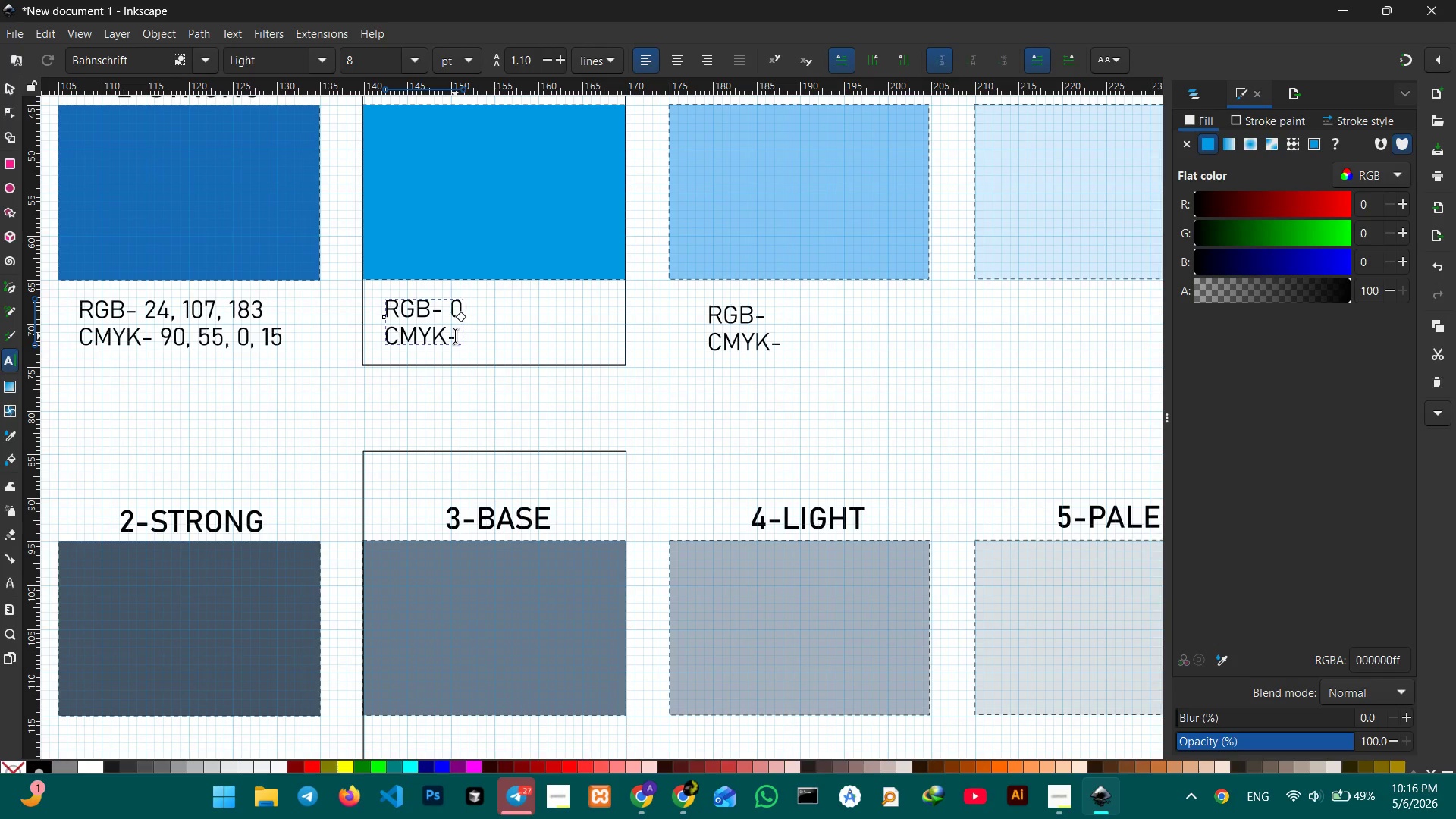 
key(Comma)
 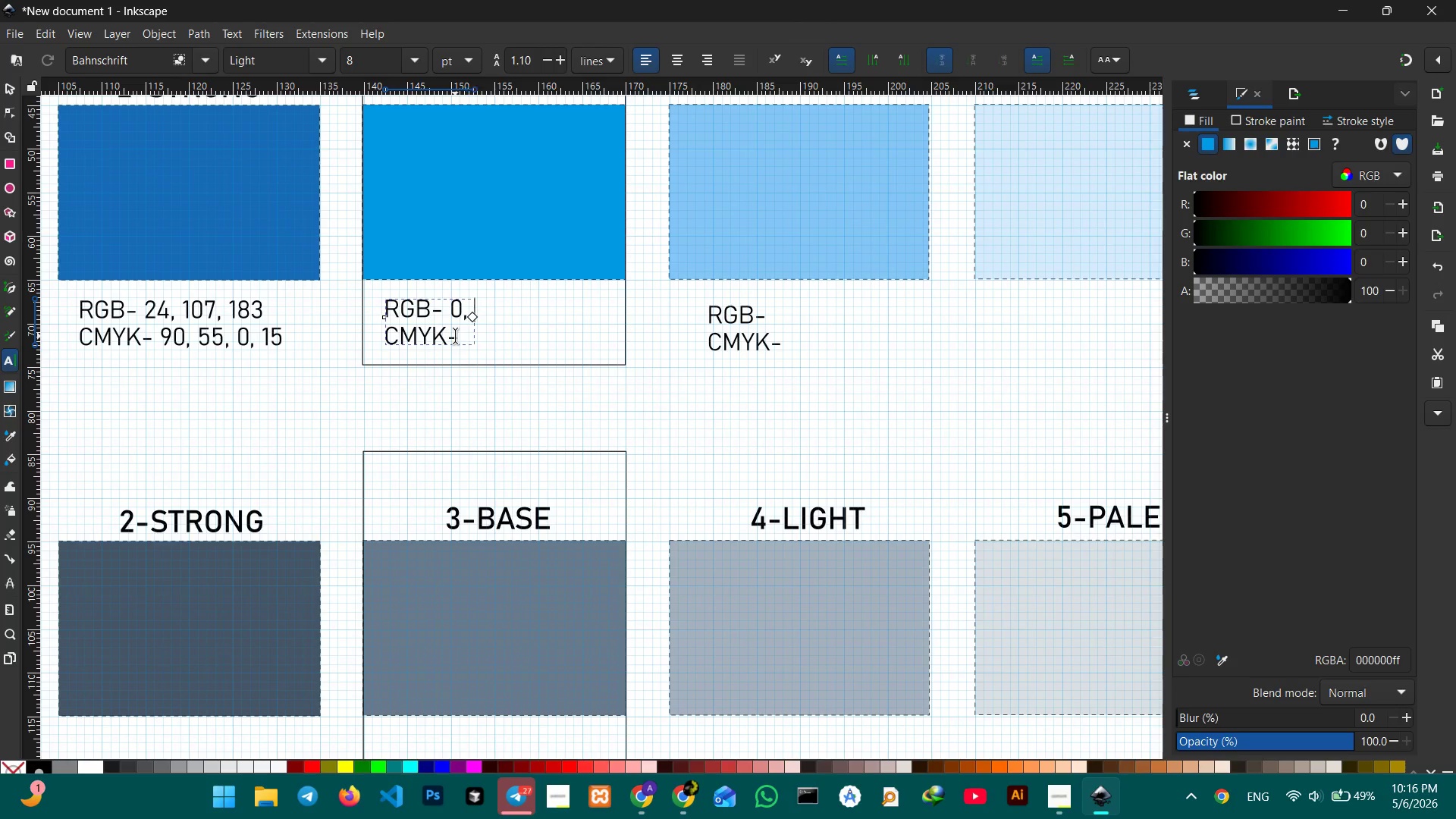 
key(Space)
 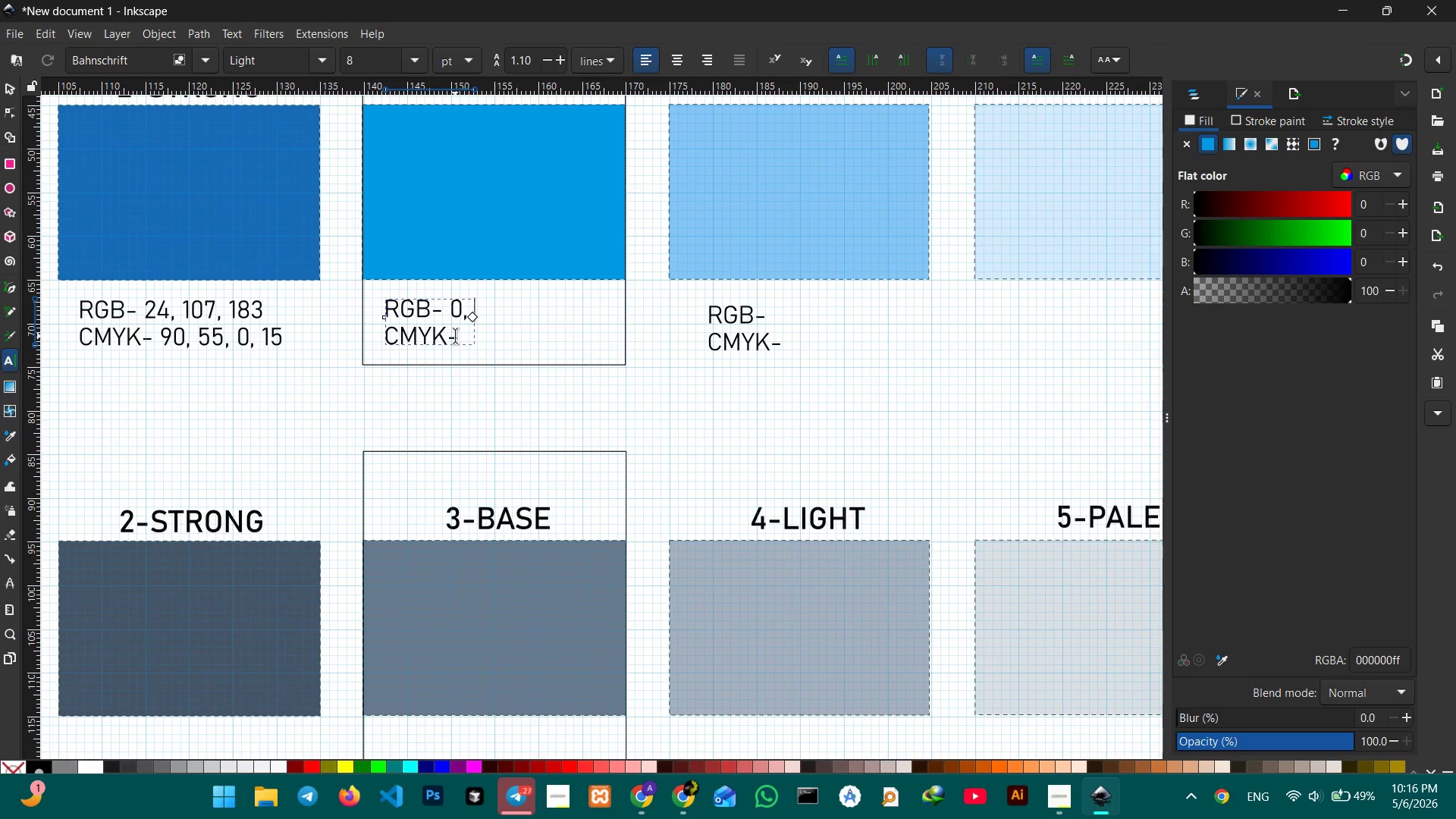 
key(Numpad1)
 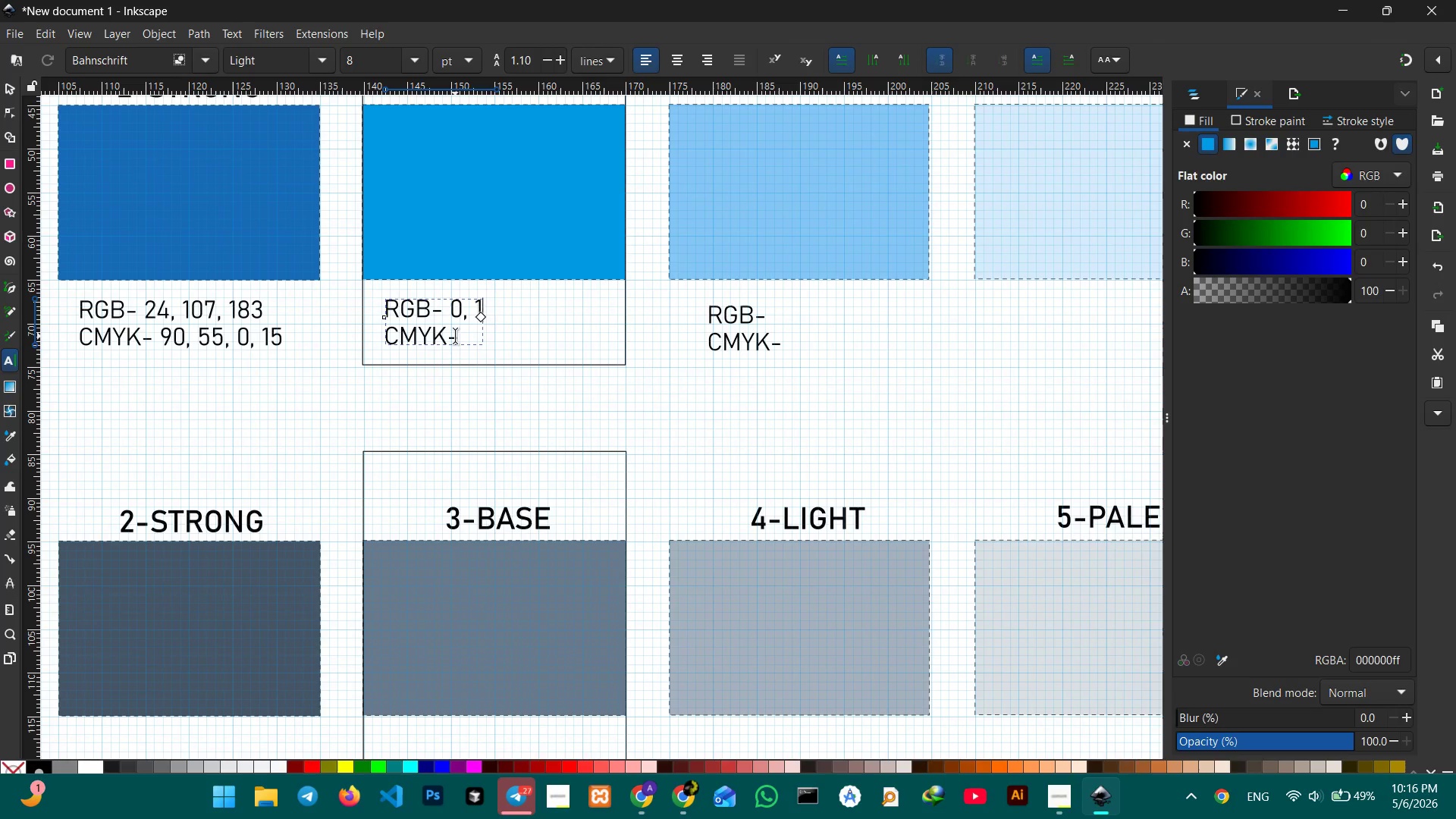 
key(Numpad5)
 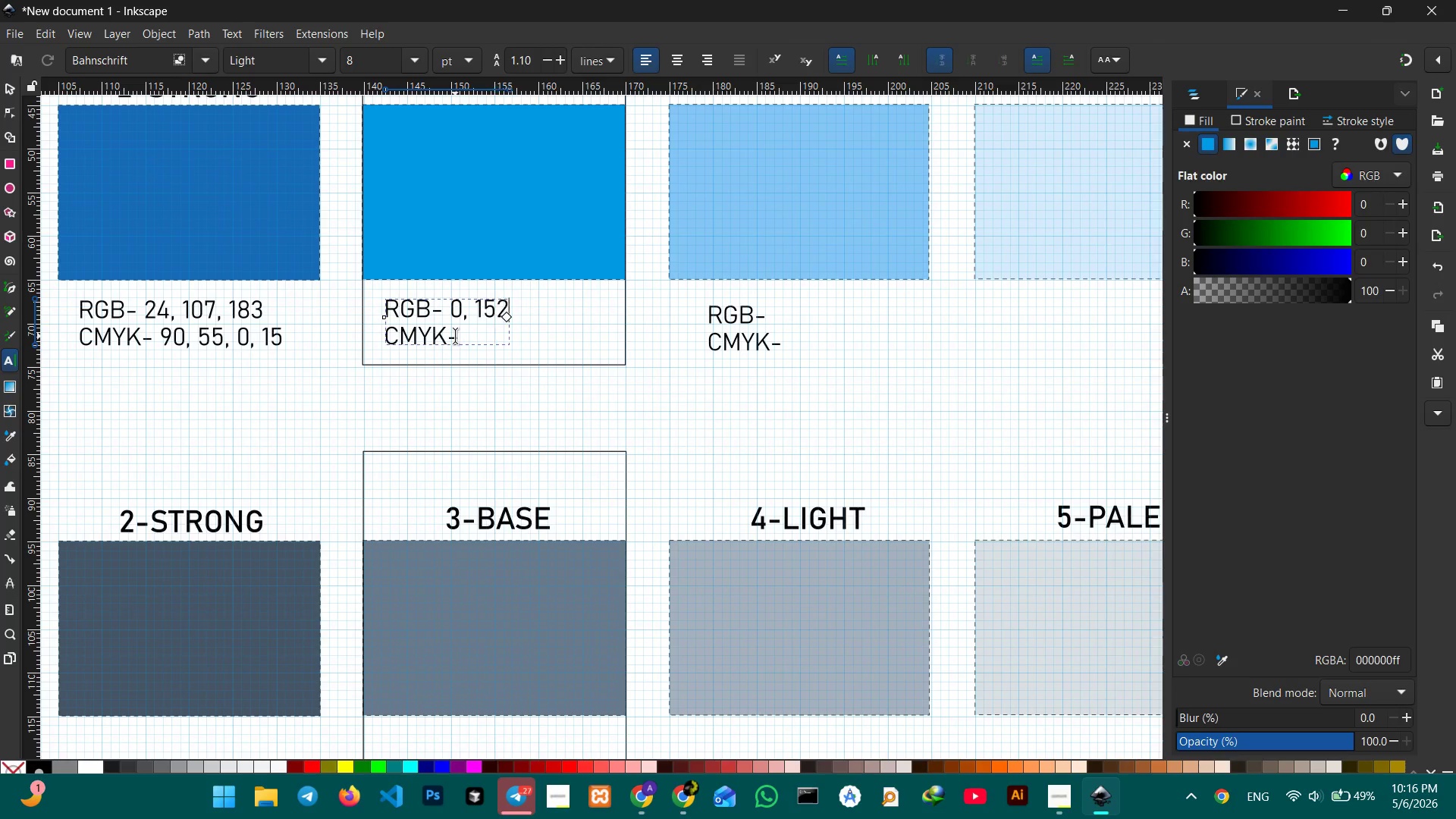 
key(Numpad2)
 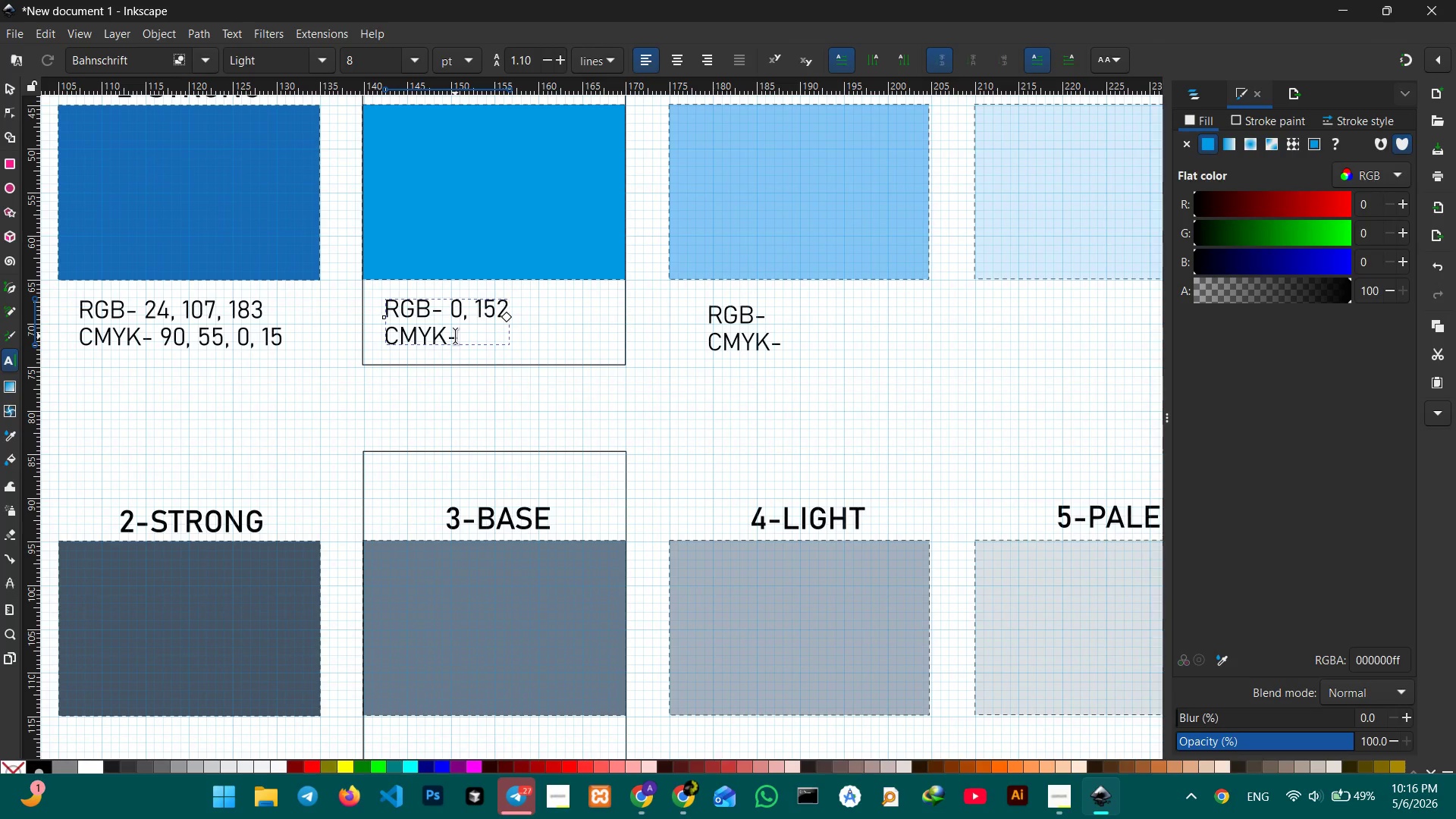 
key(Backspace)
 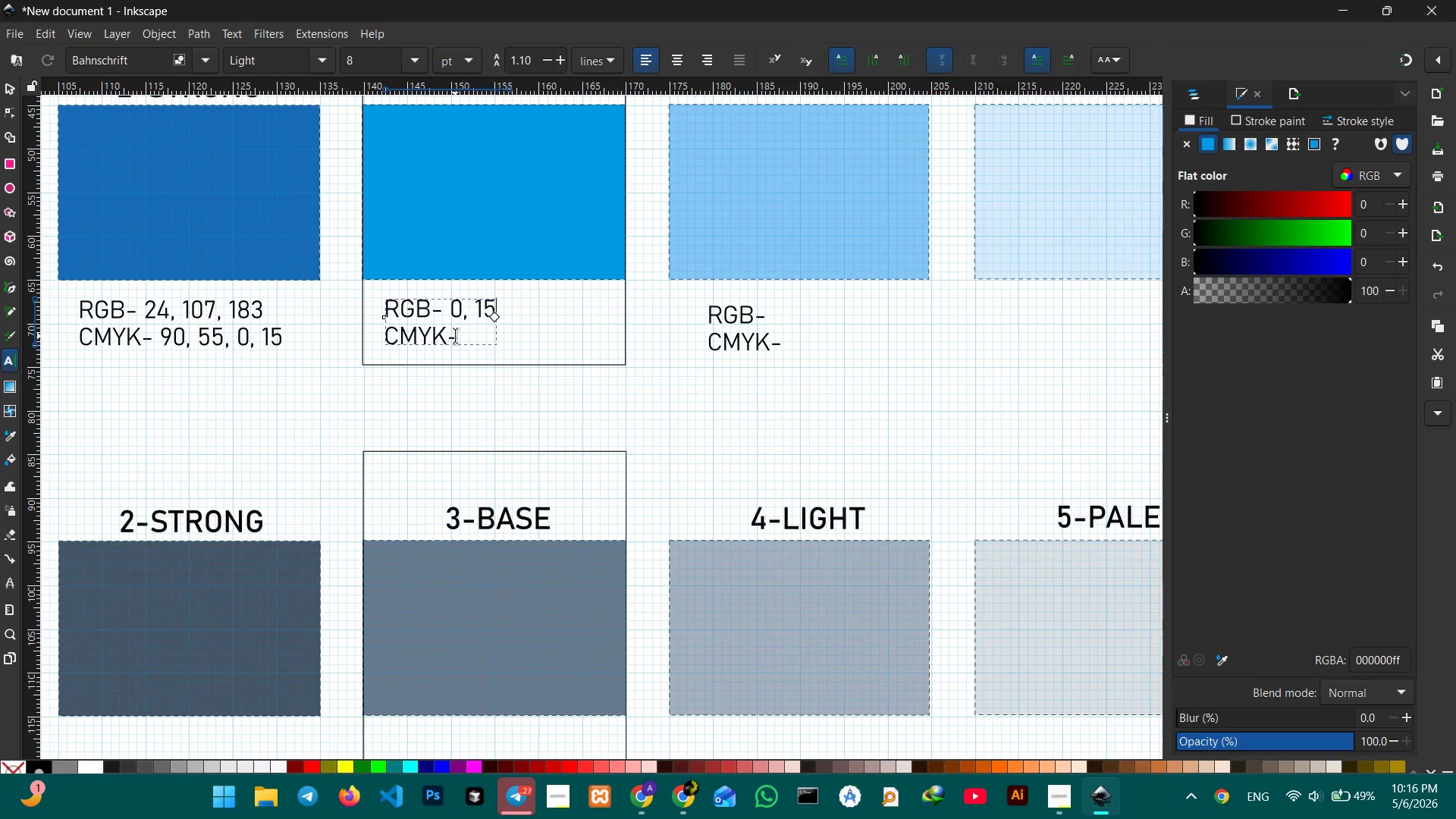 
key(Numpad3)
 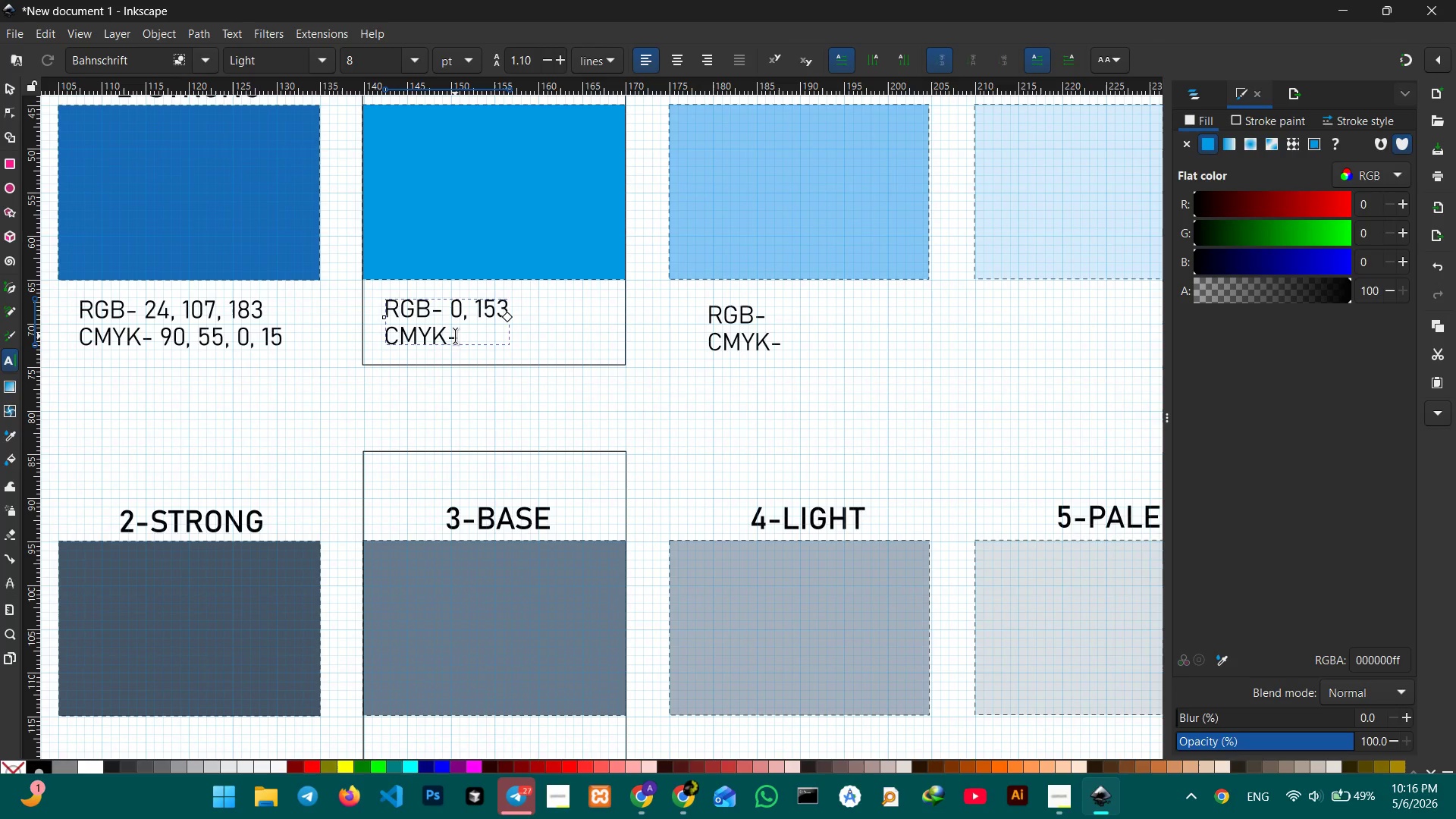 
key(Comma)
 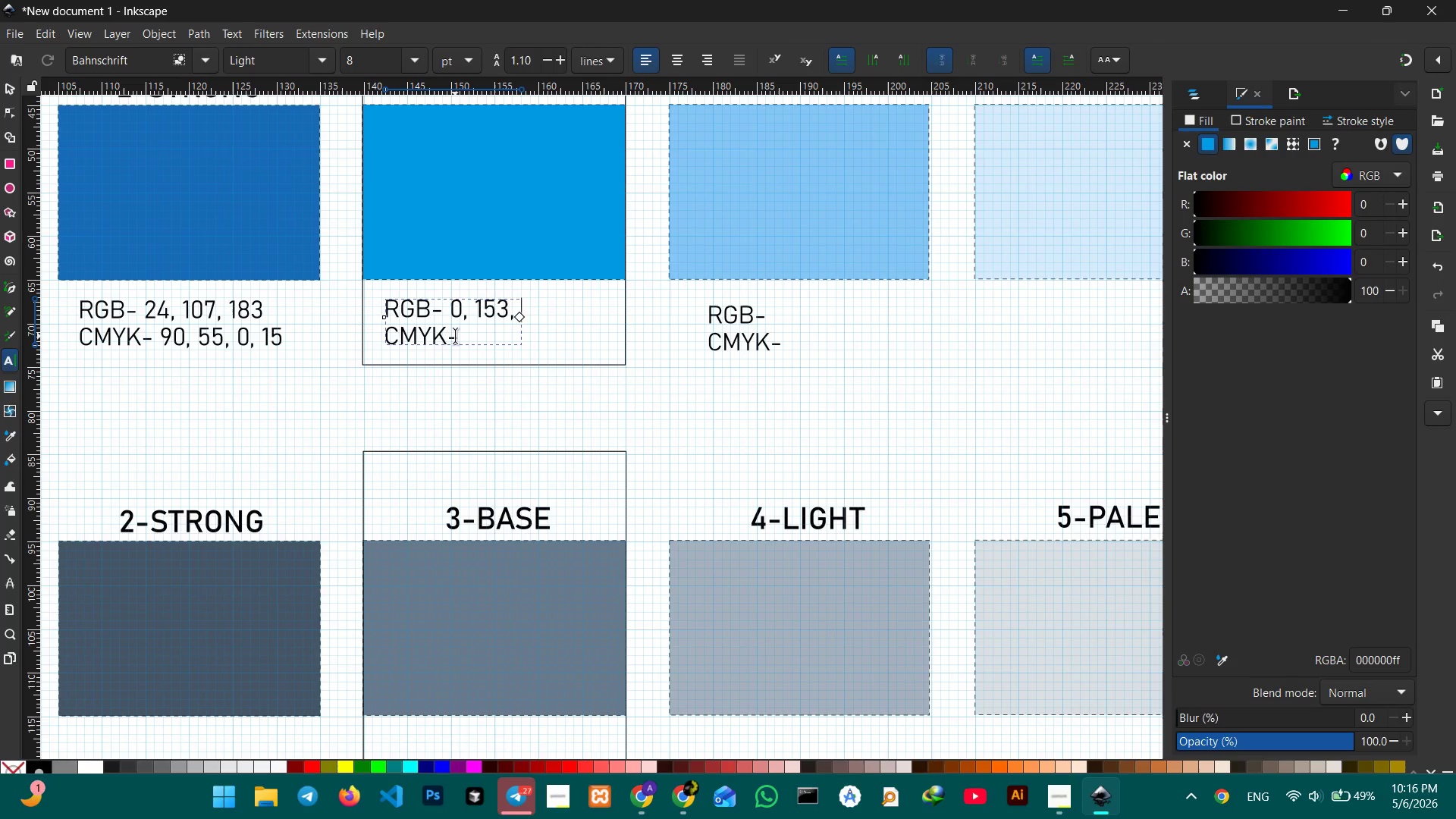 
key(Space)
 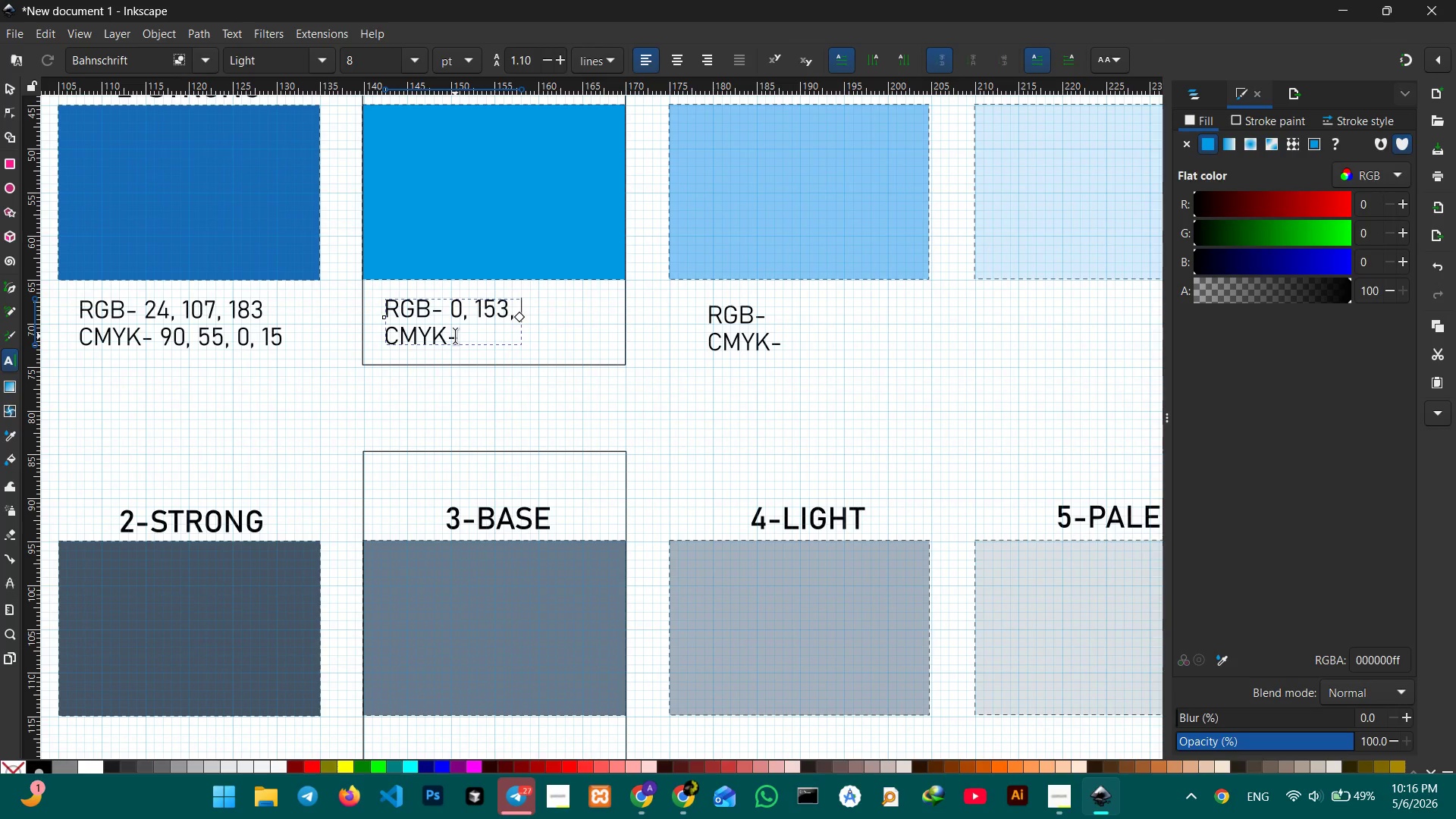 
key(Numpad2)
 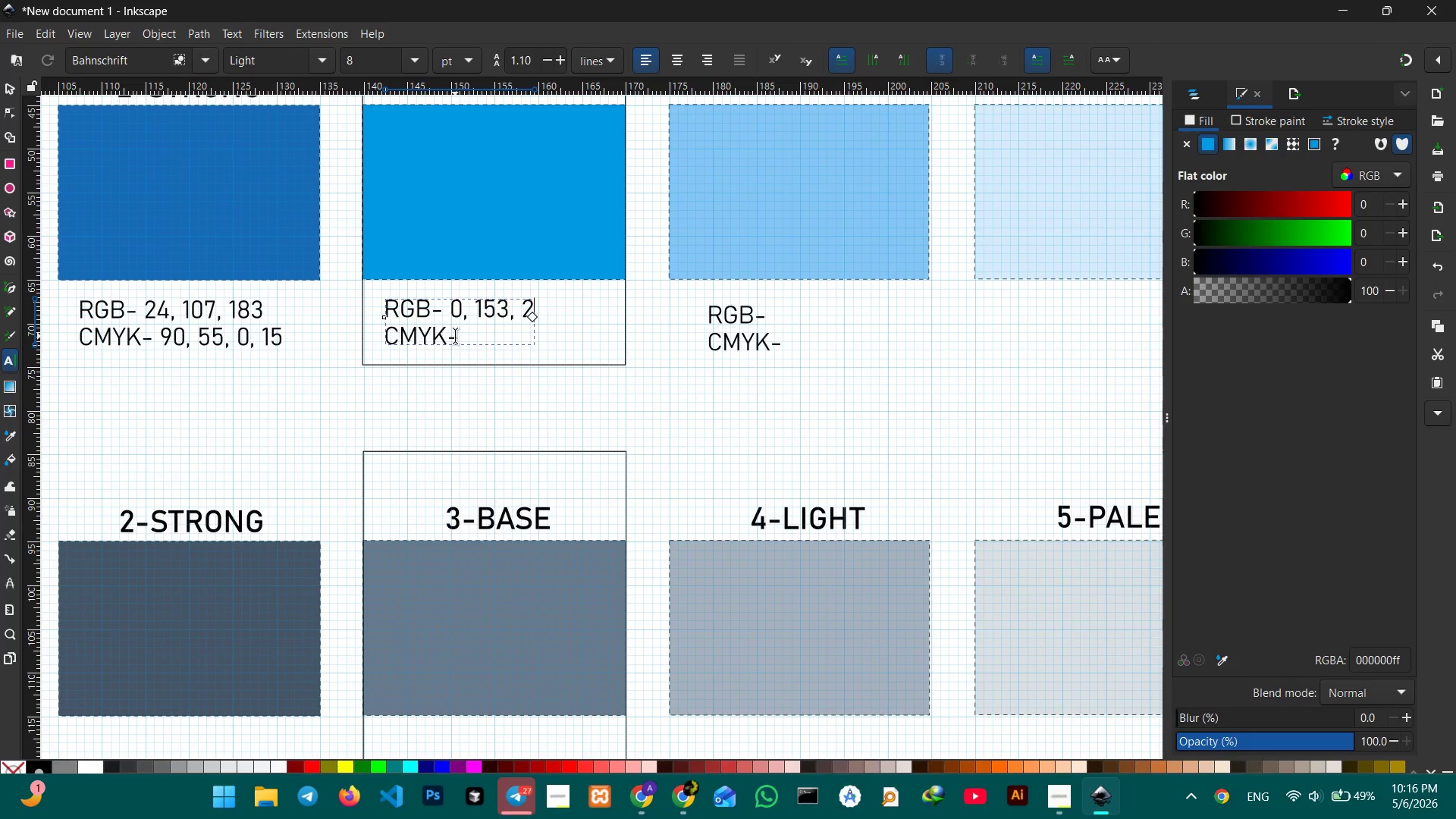 
key(Numpad2)
 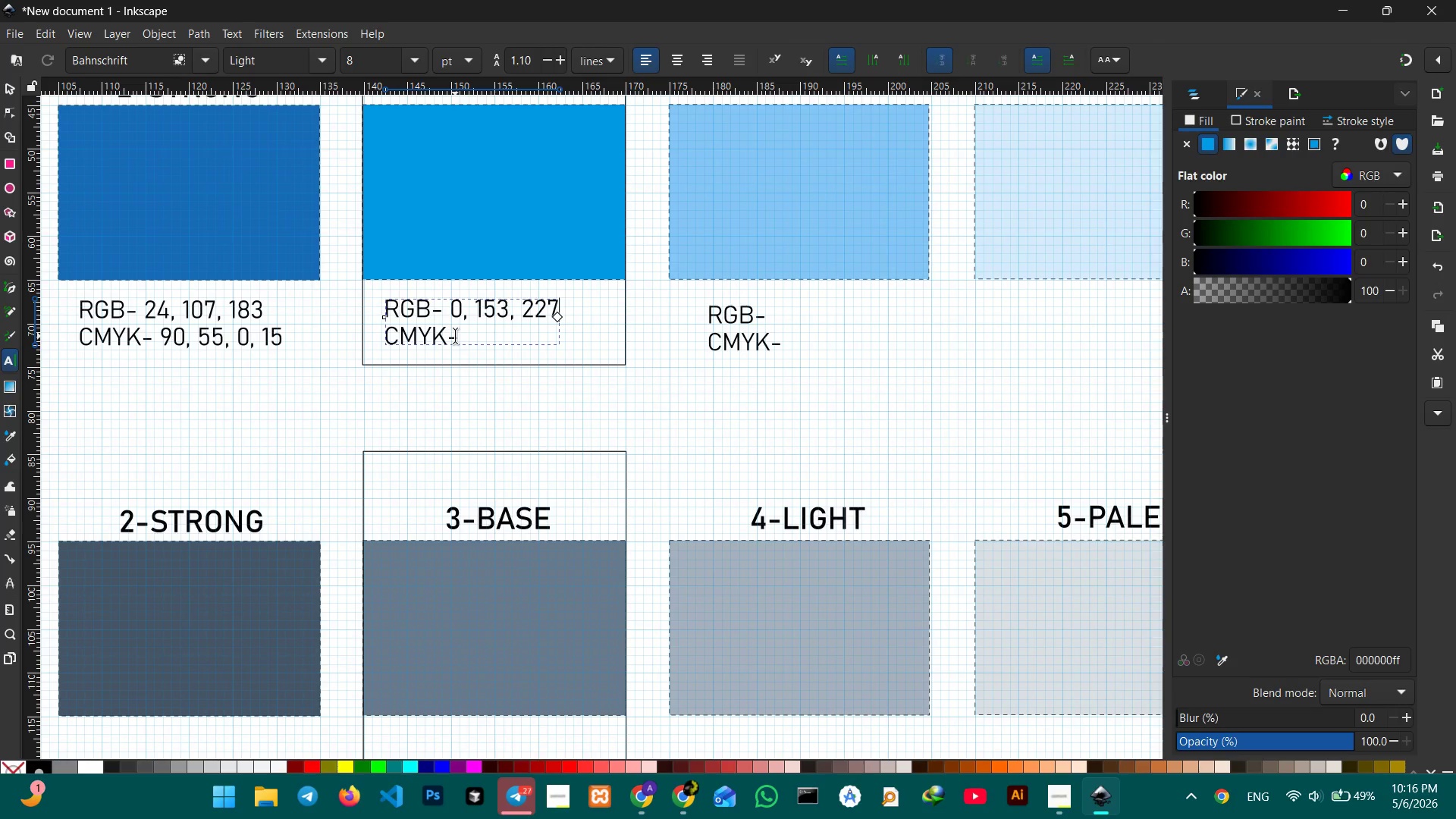 
key(Numpad7)
 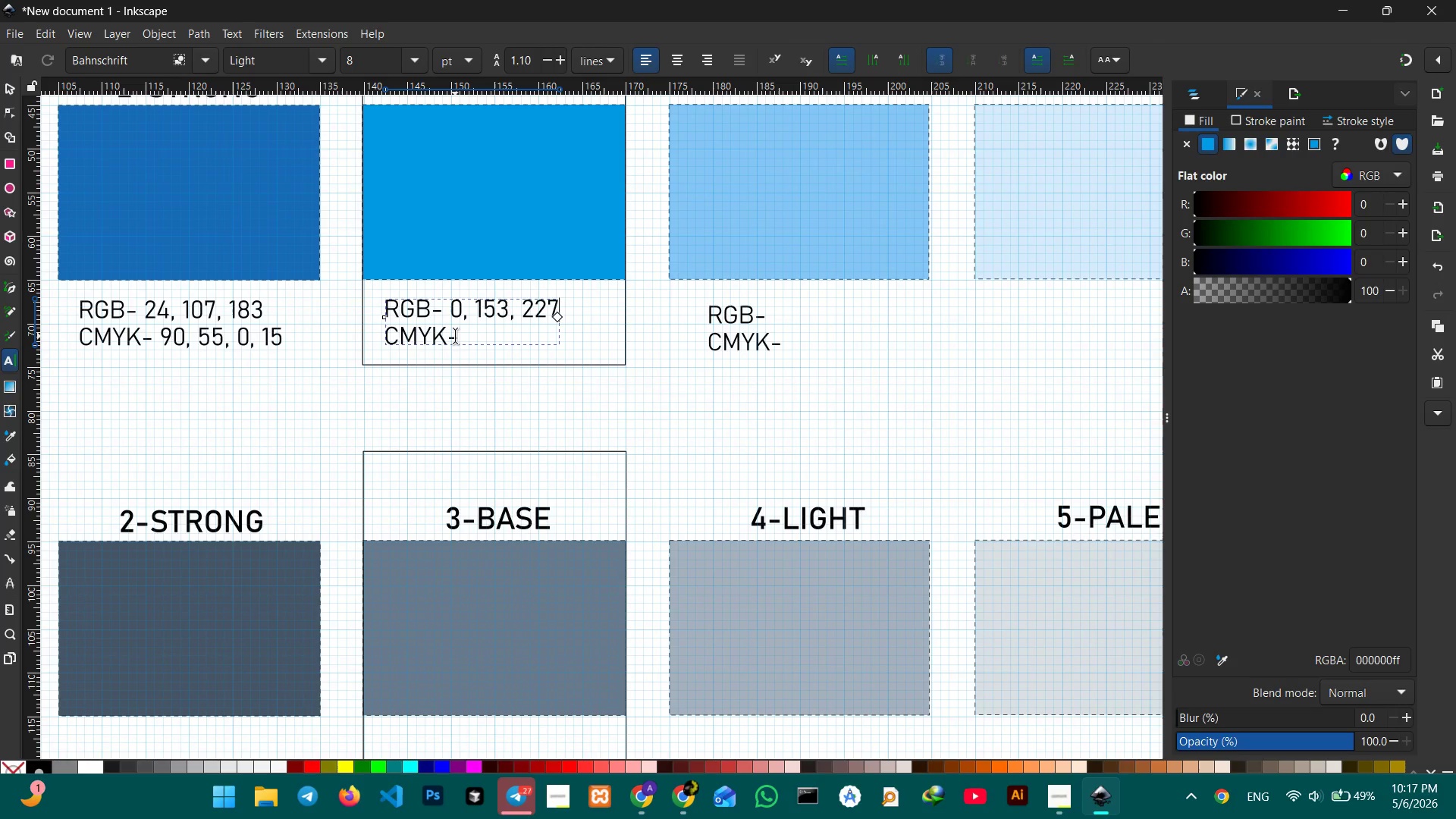 
key(ArrowDown)
 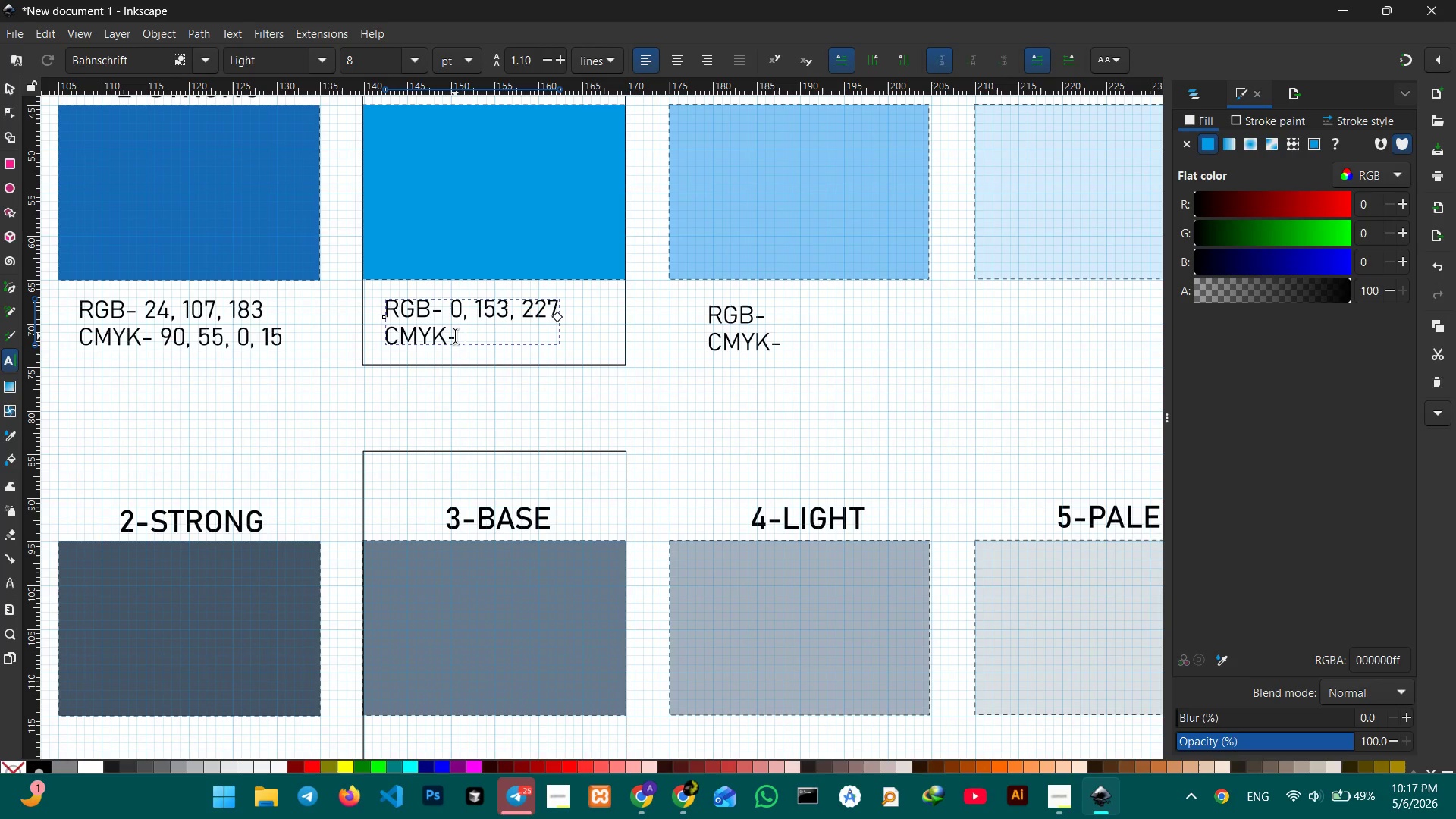 
key(Numpad8)
 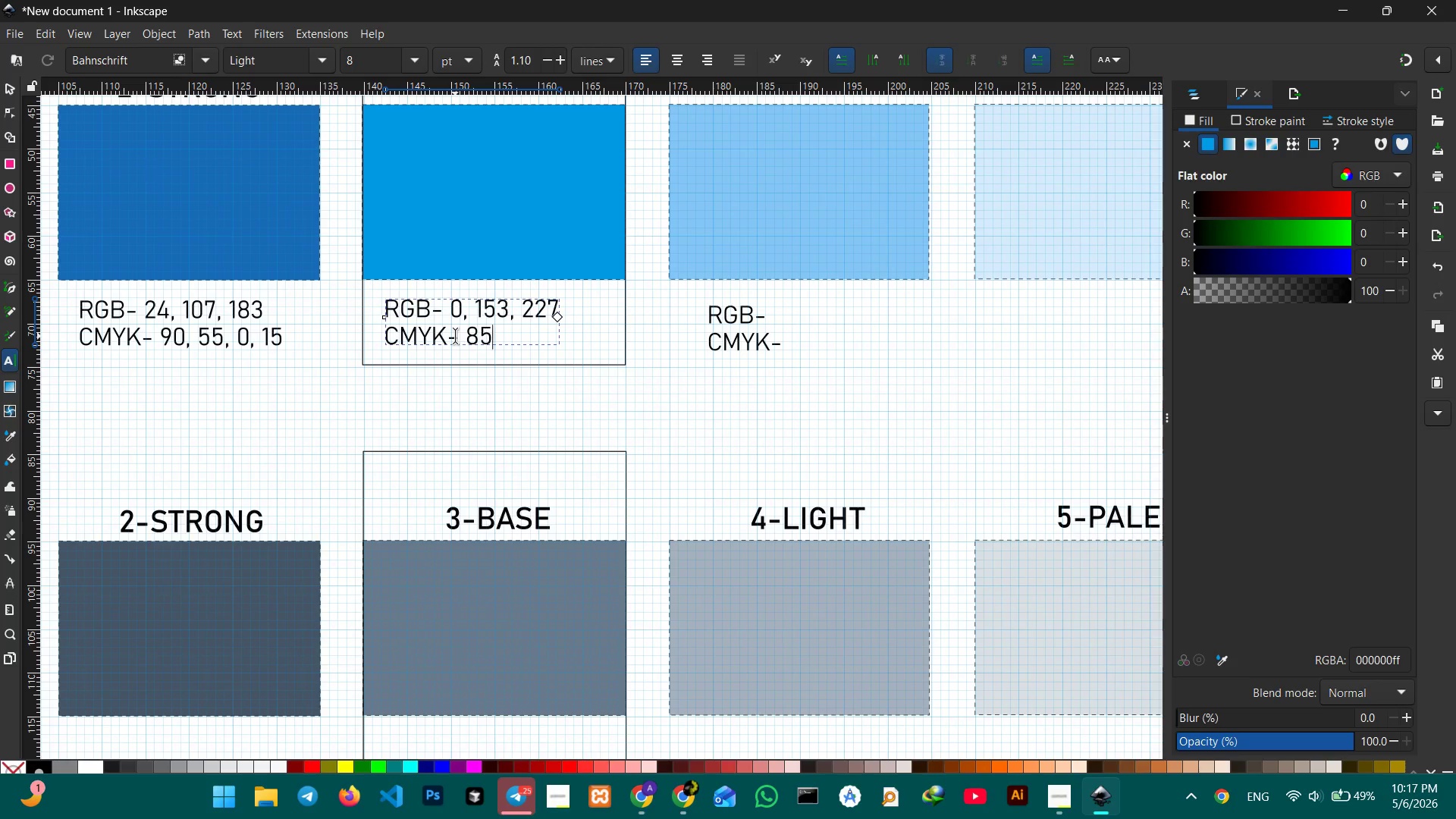 
key(Numpad5)
 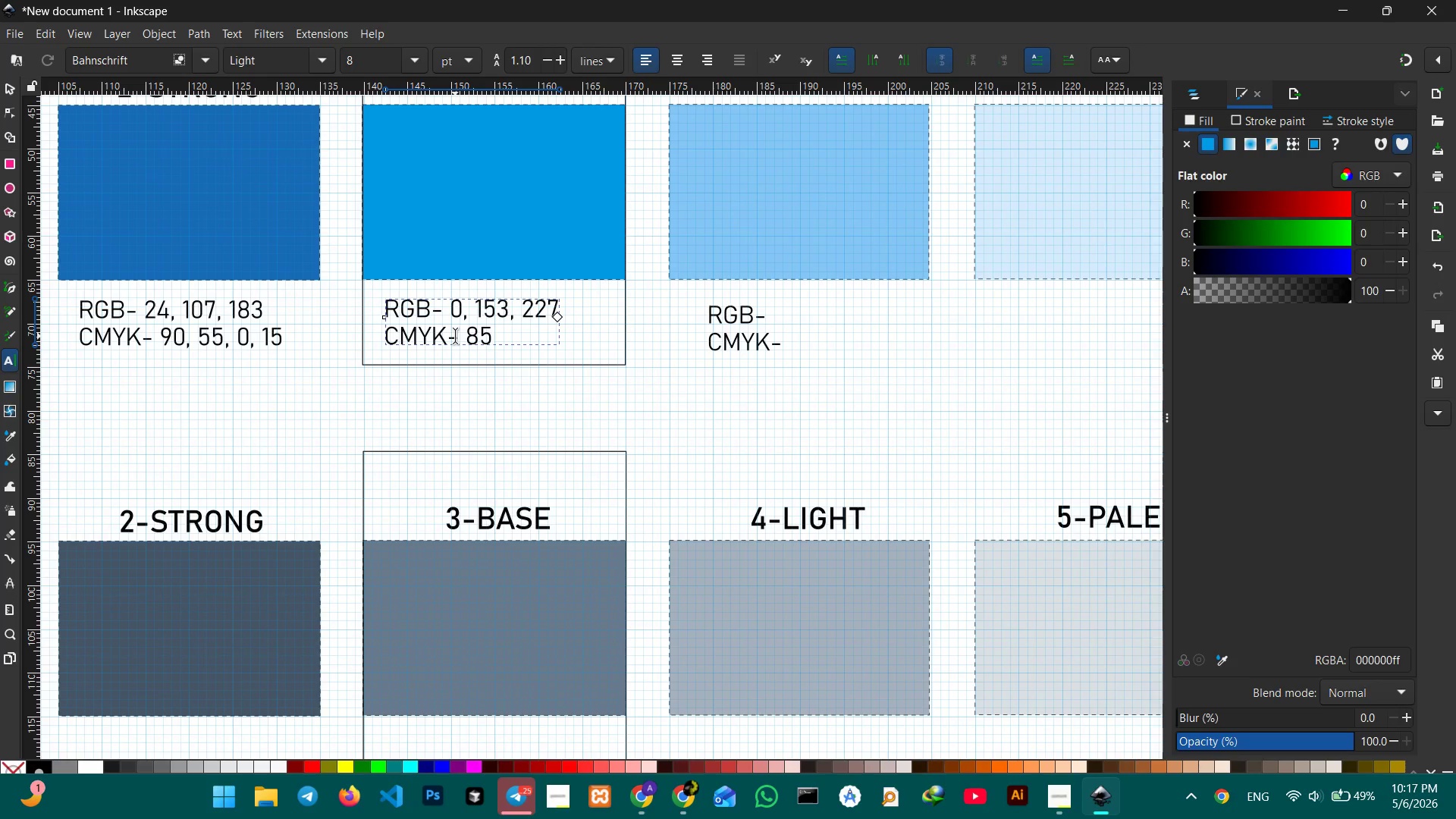 
key(Comma)
 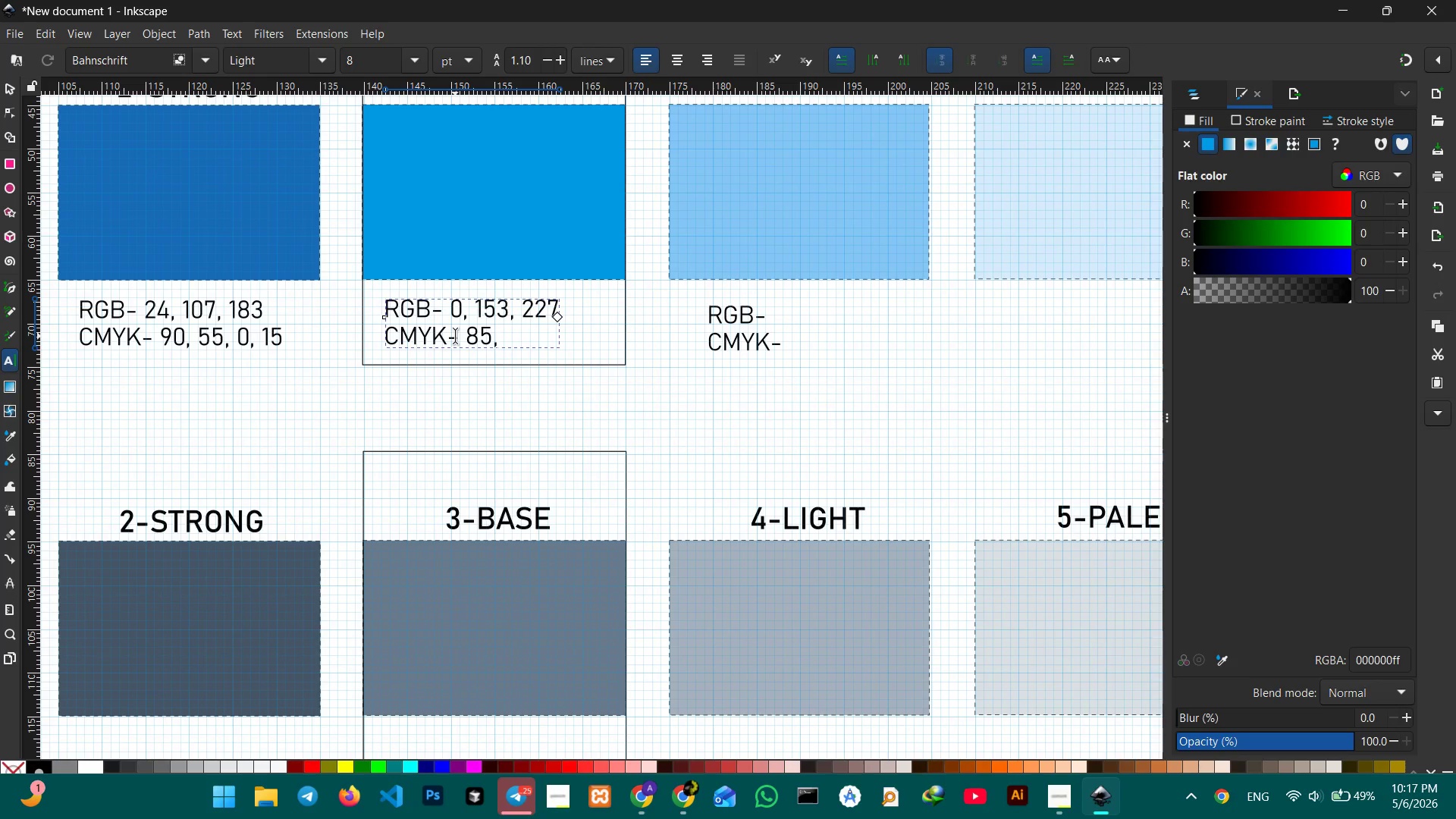 
key(Numpad2)
 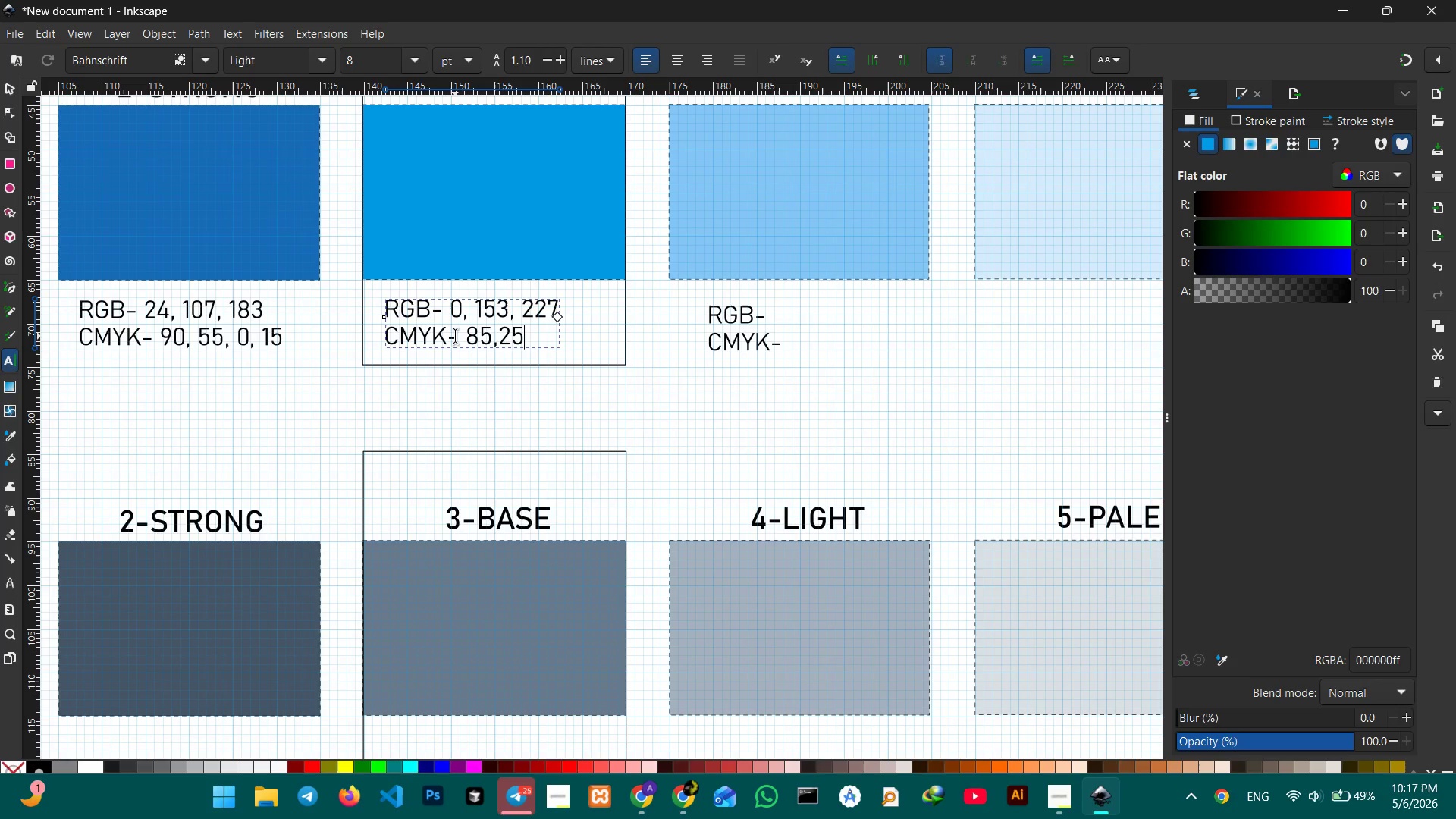 
key(Numpad5)
 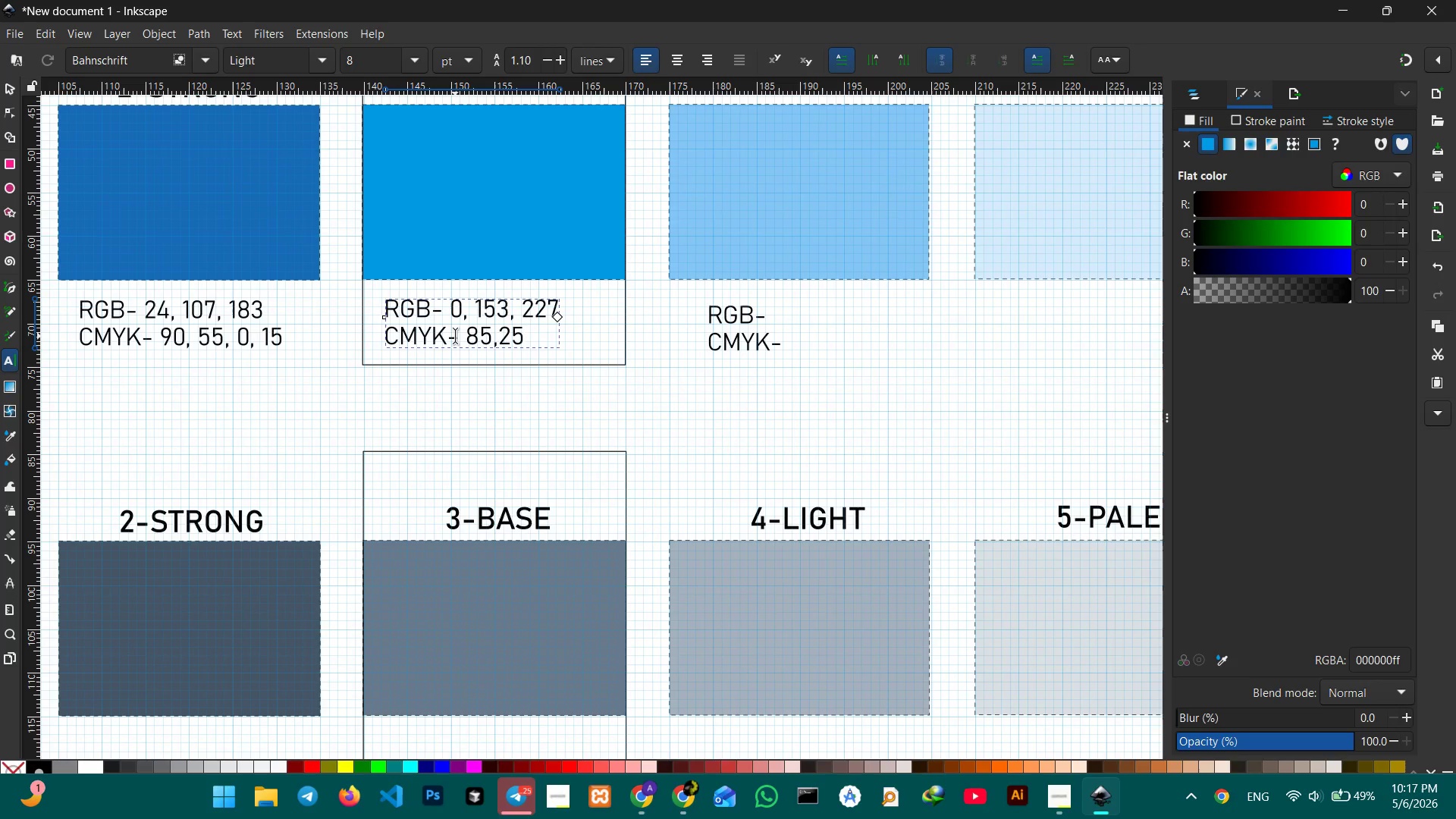 
key(Comma)
 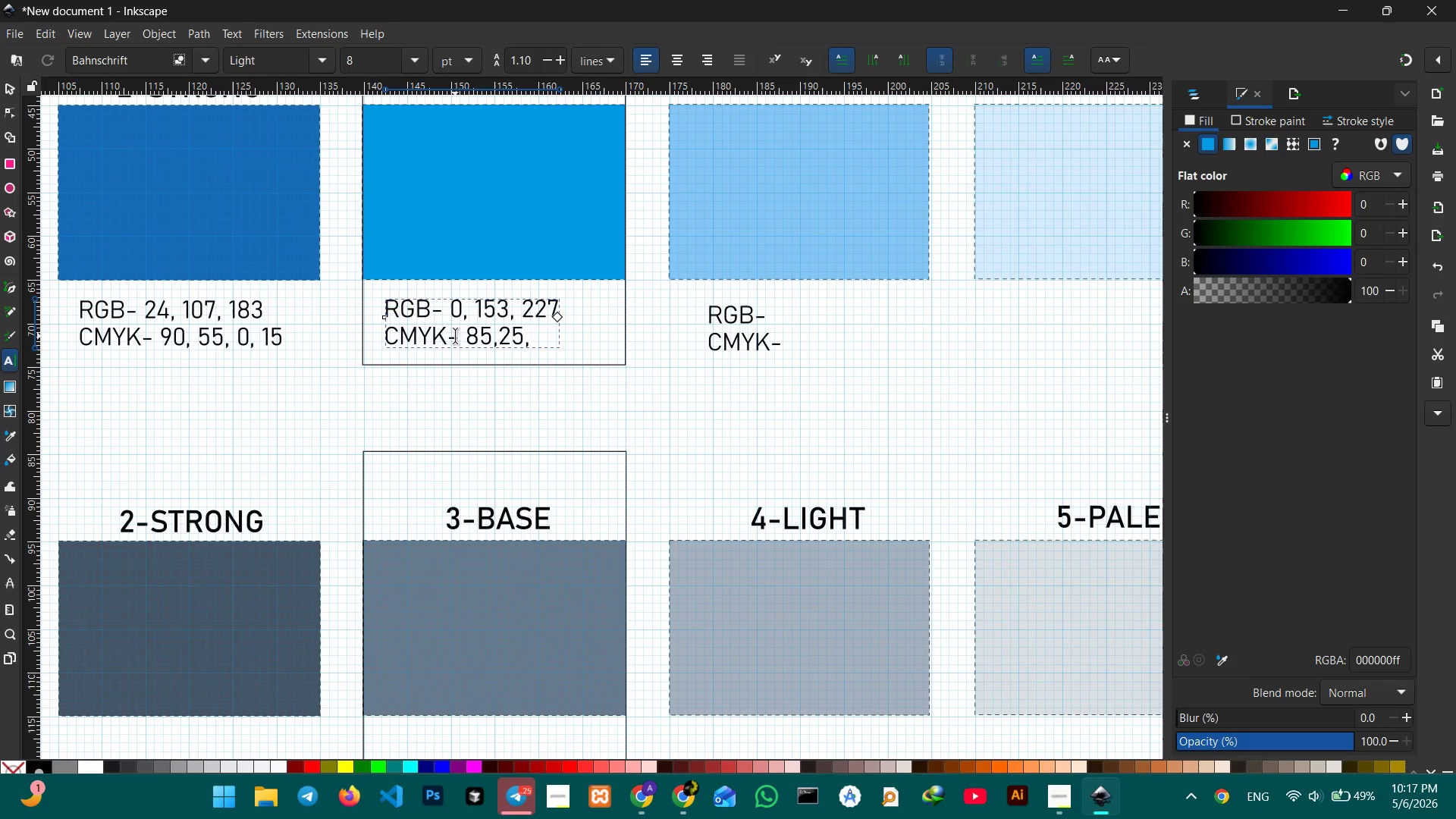 
key(Numpad0)
 